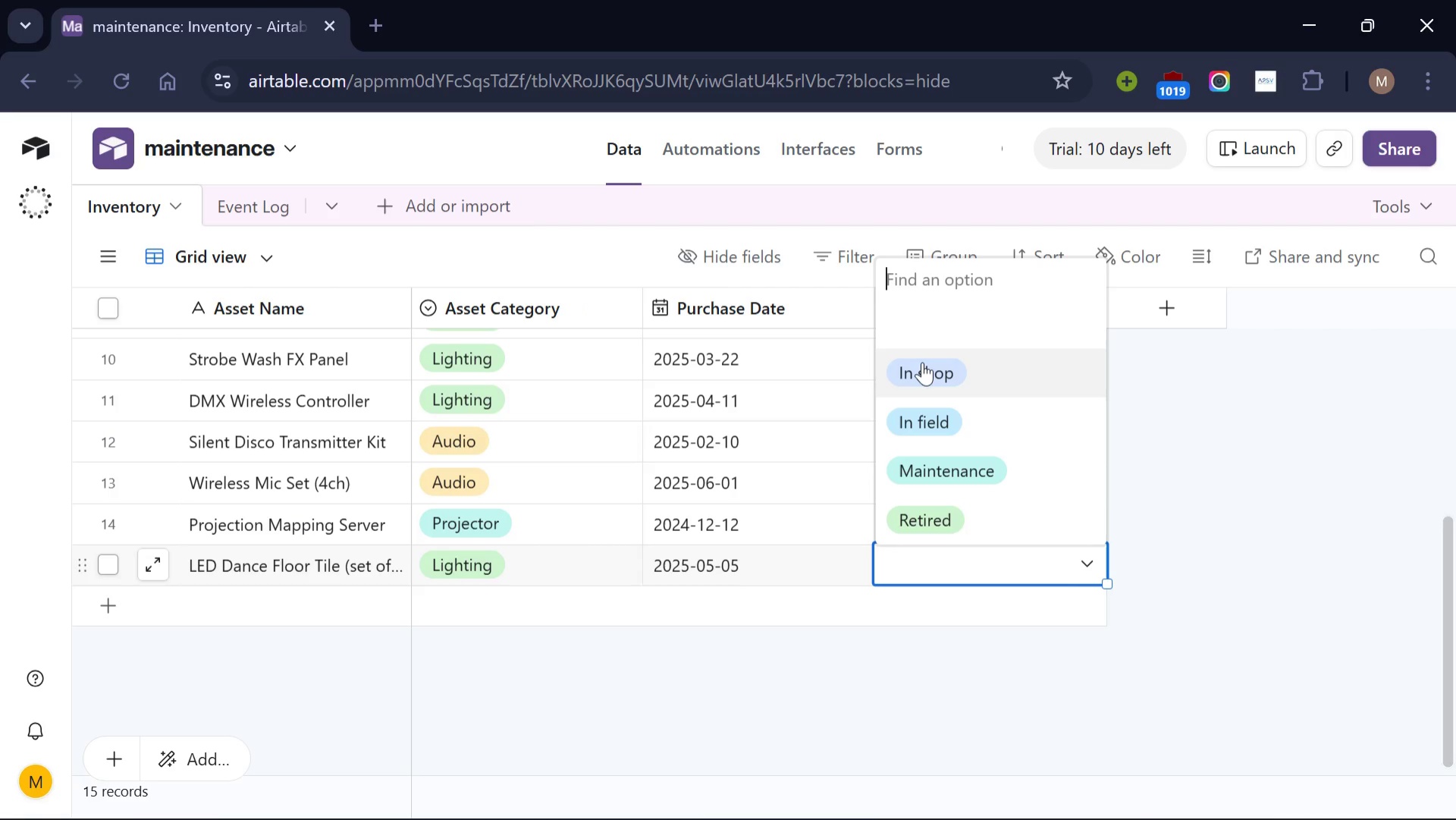 
left_click([922, 362])
 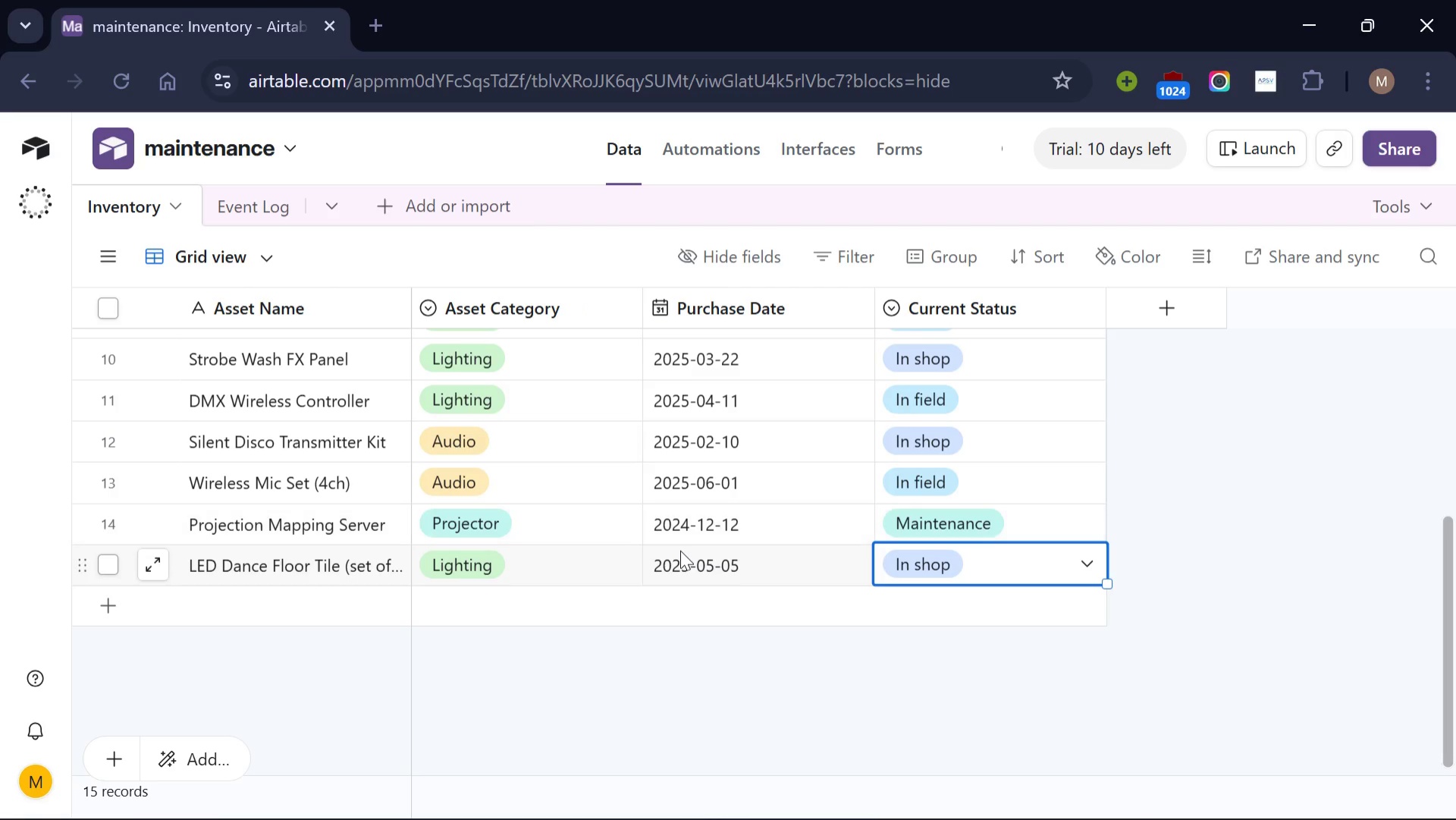 
scroll: coordinate [628, 562], scroll_direction: up, amount: 3.0
 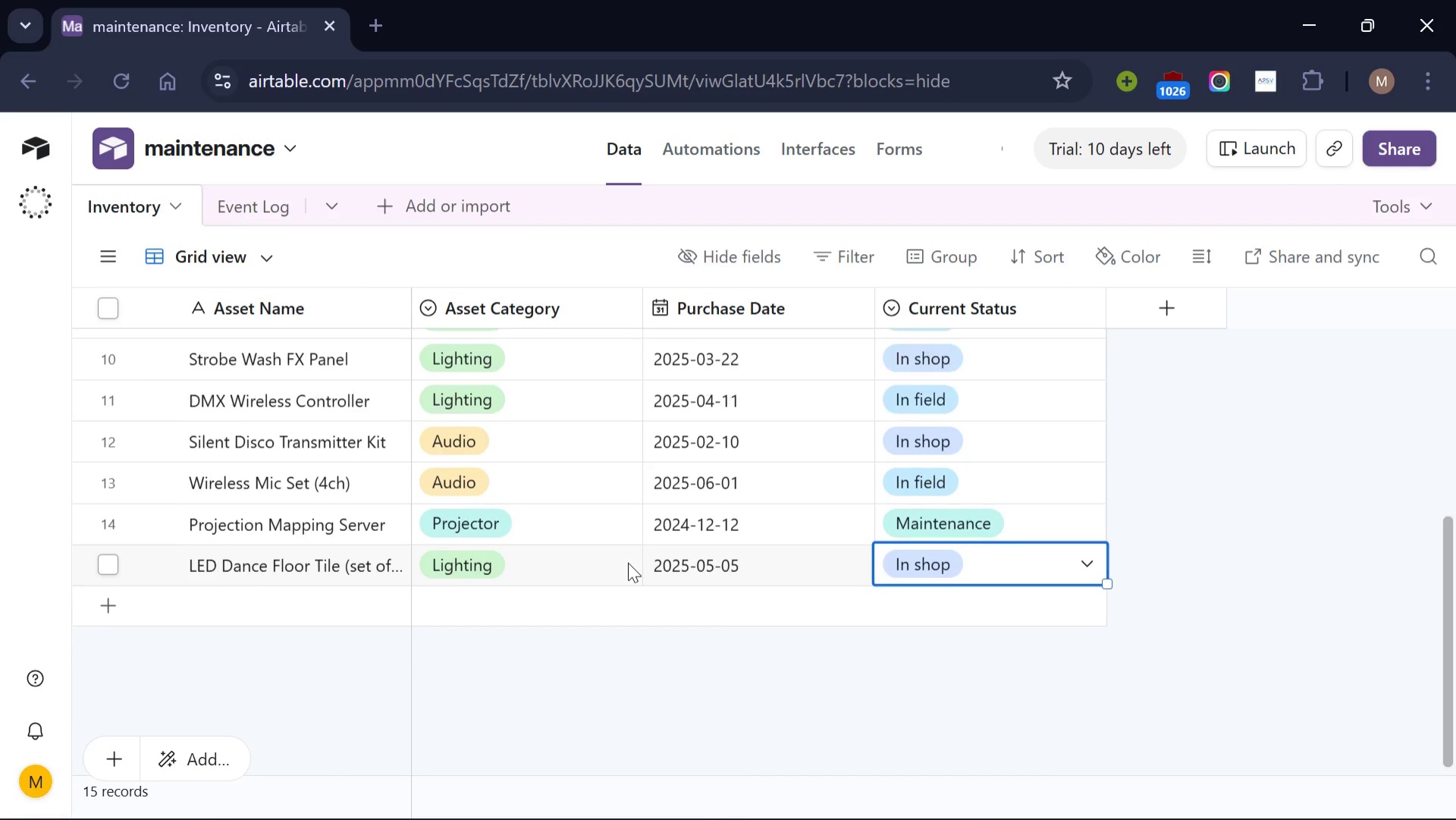 
scroll: coordinate [628, 562], scroll_direction: none, amount: 0.0
 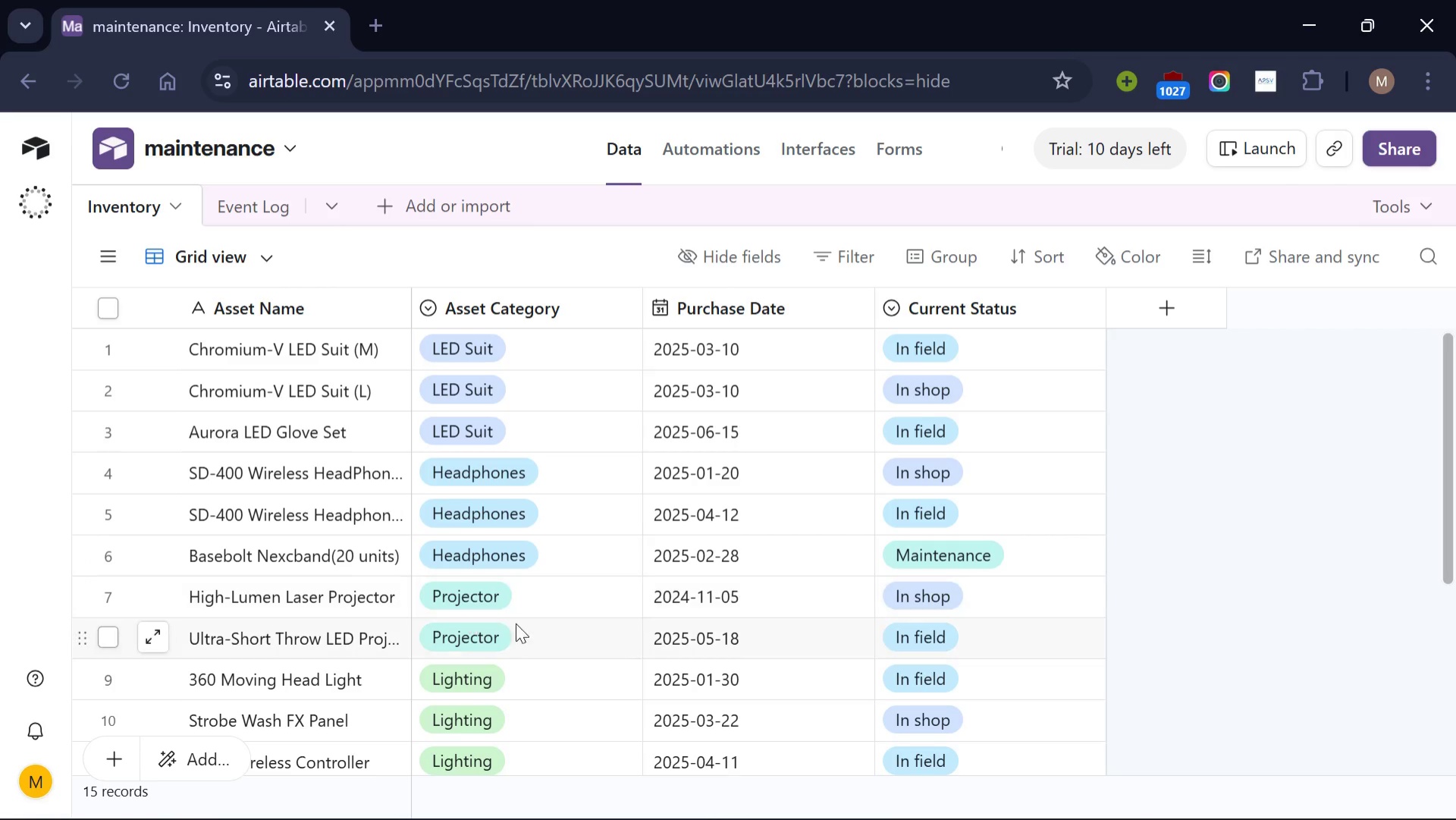 
wait(12.8)
 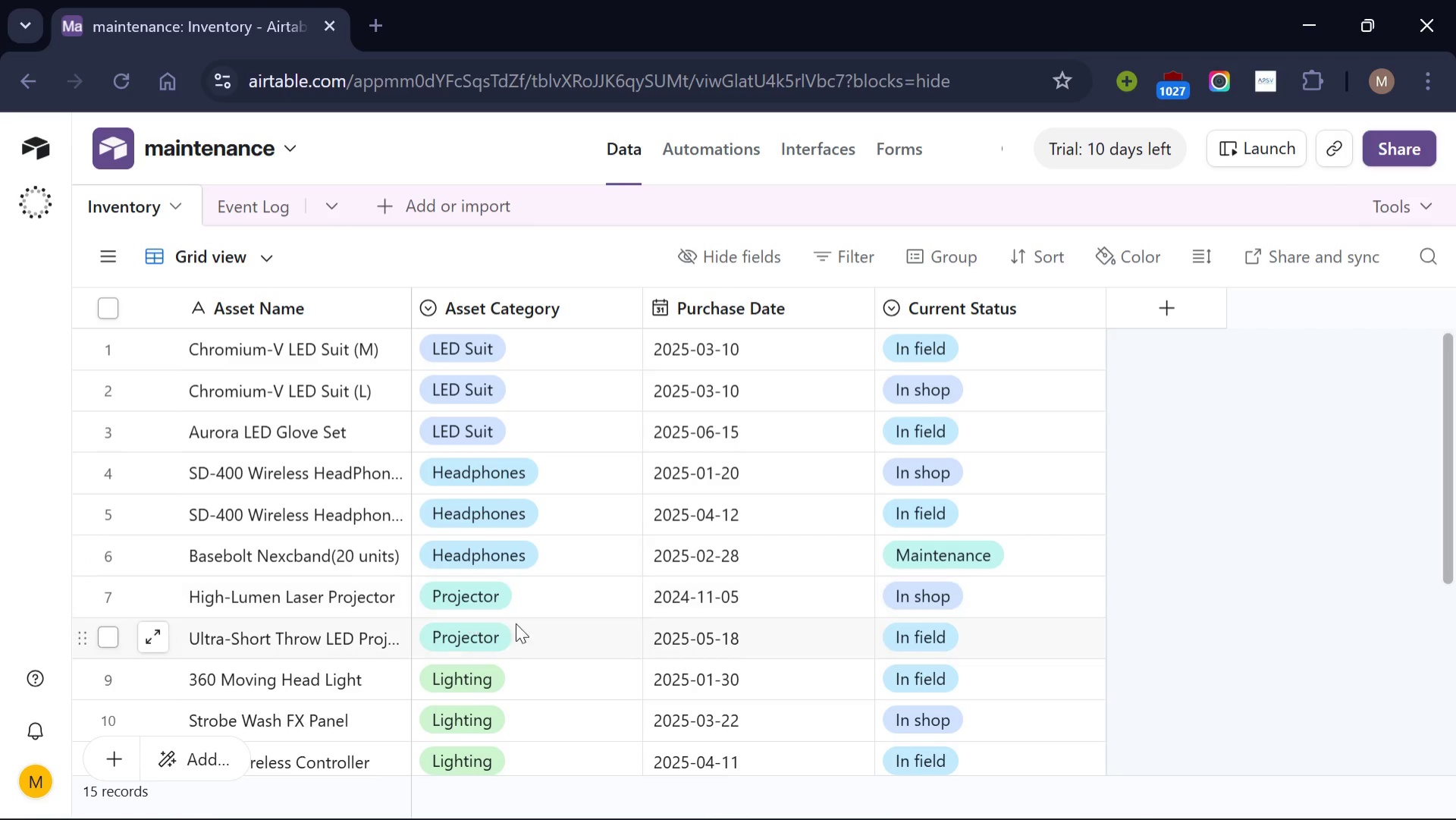 
scroll: coordinate [439, 586], scroll_direction: up, amount: 3.0
 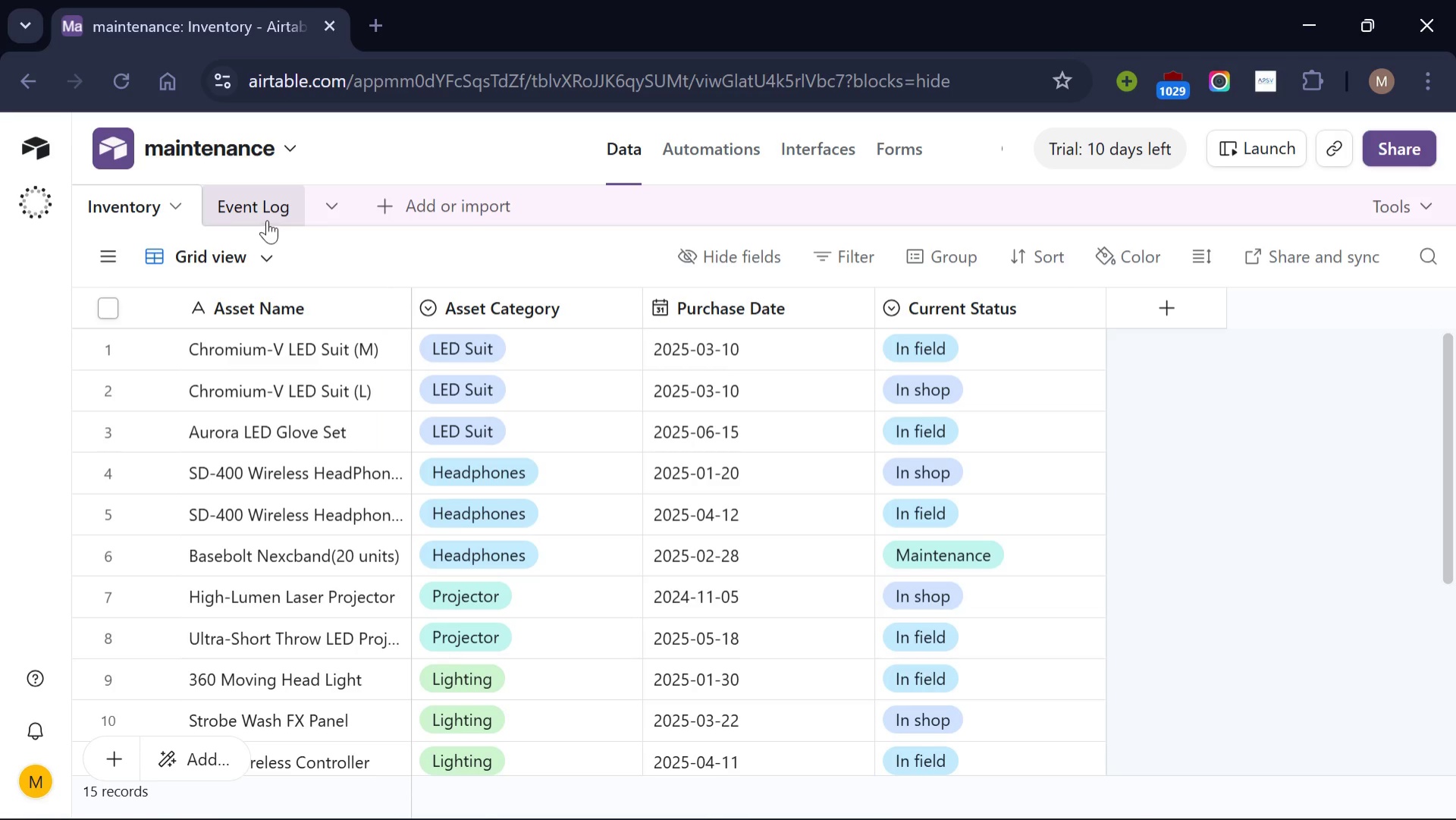 
left_click([267, 219])
 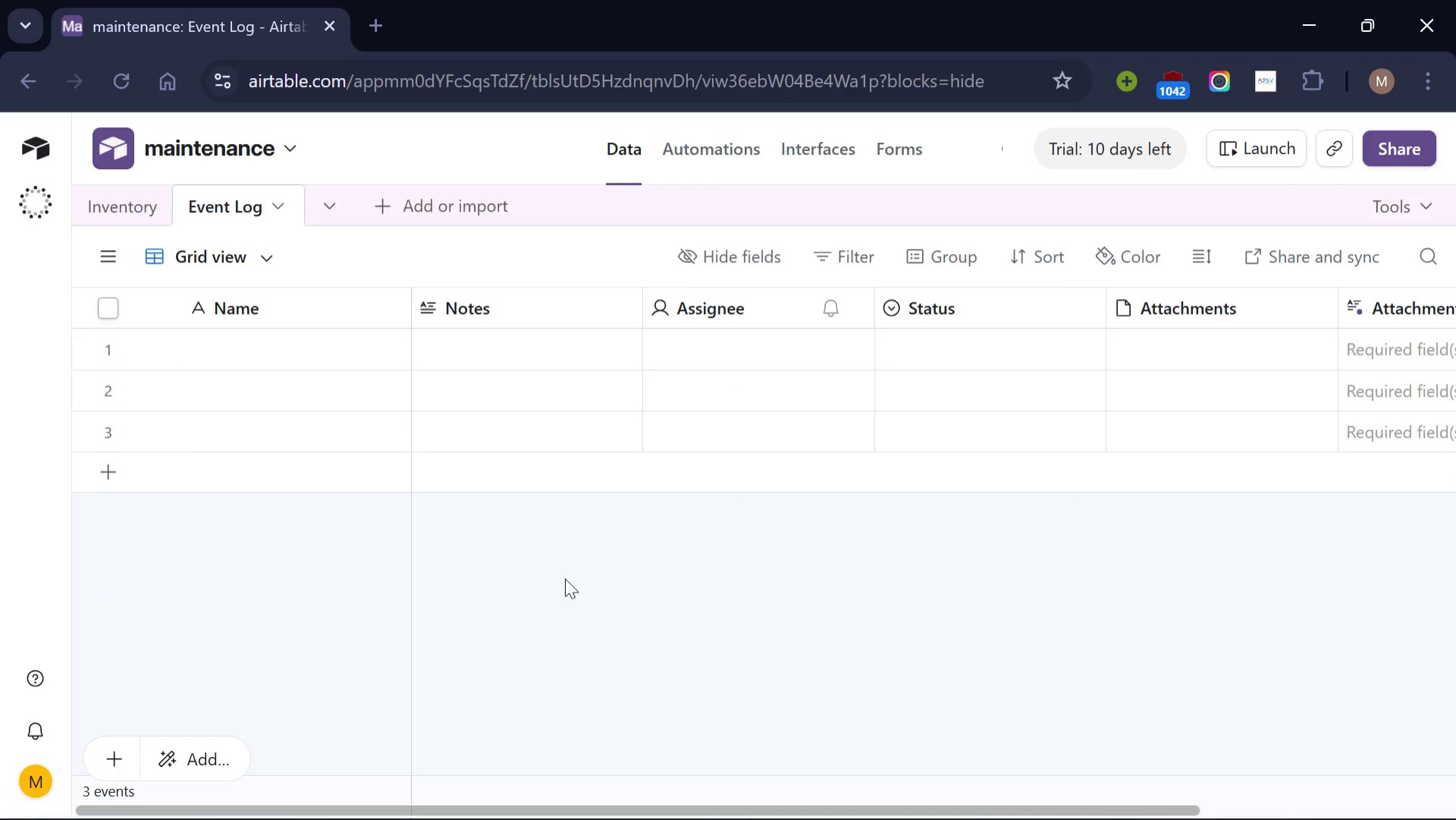 
wait(9.12)
 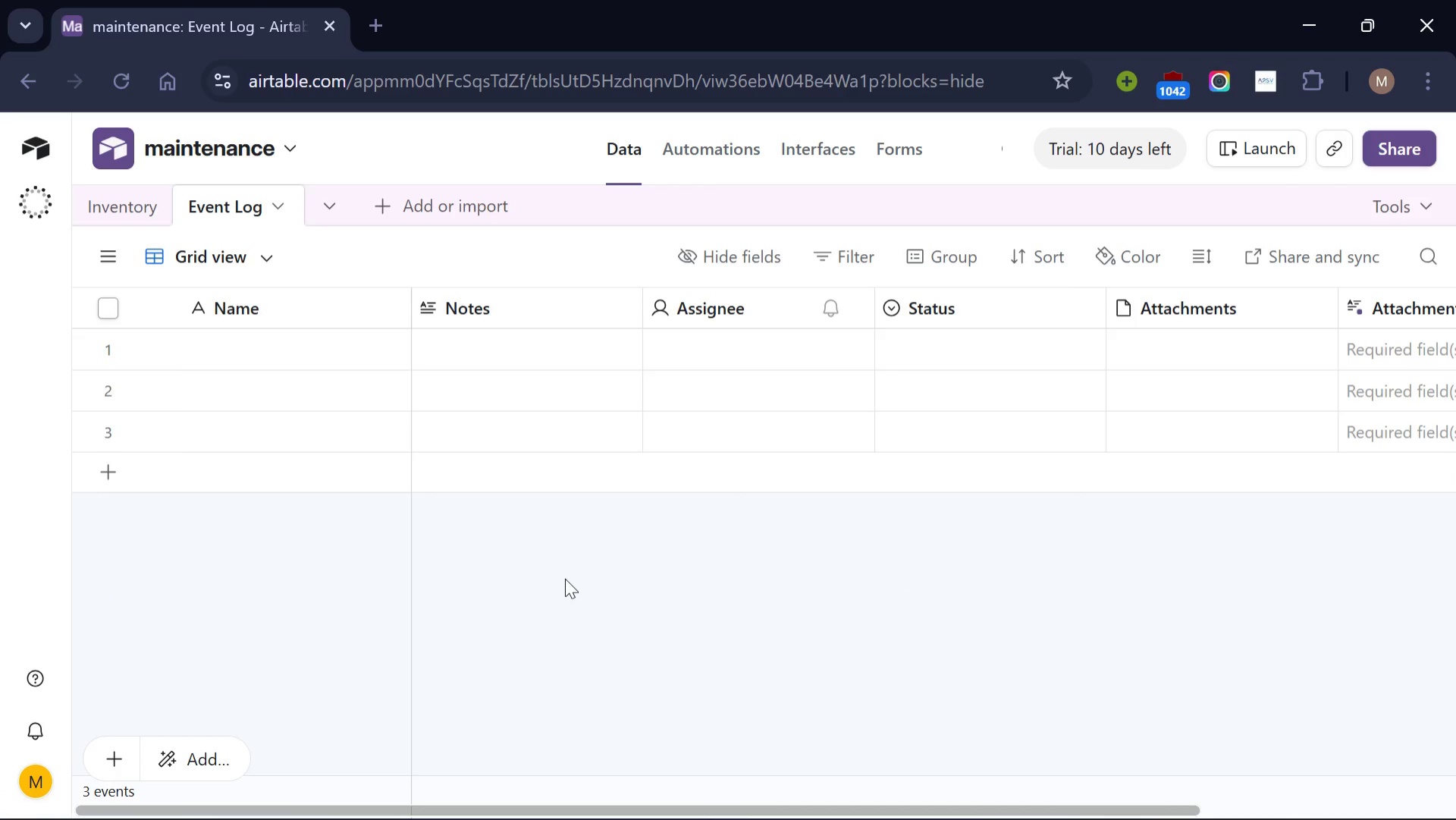 
left_click([393, 305])
 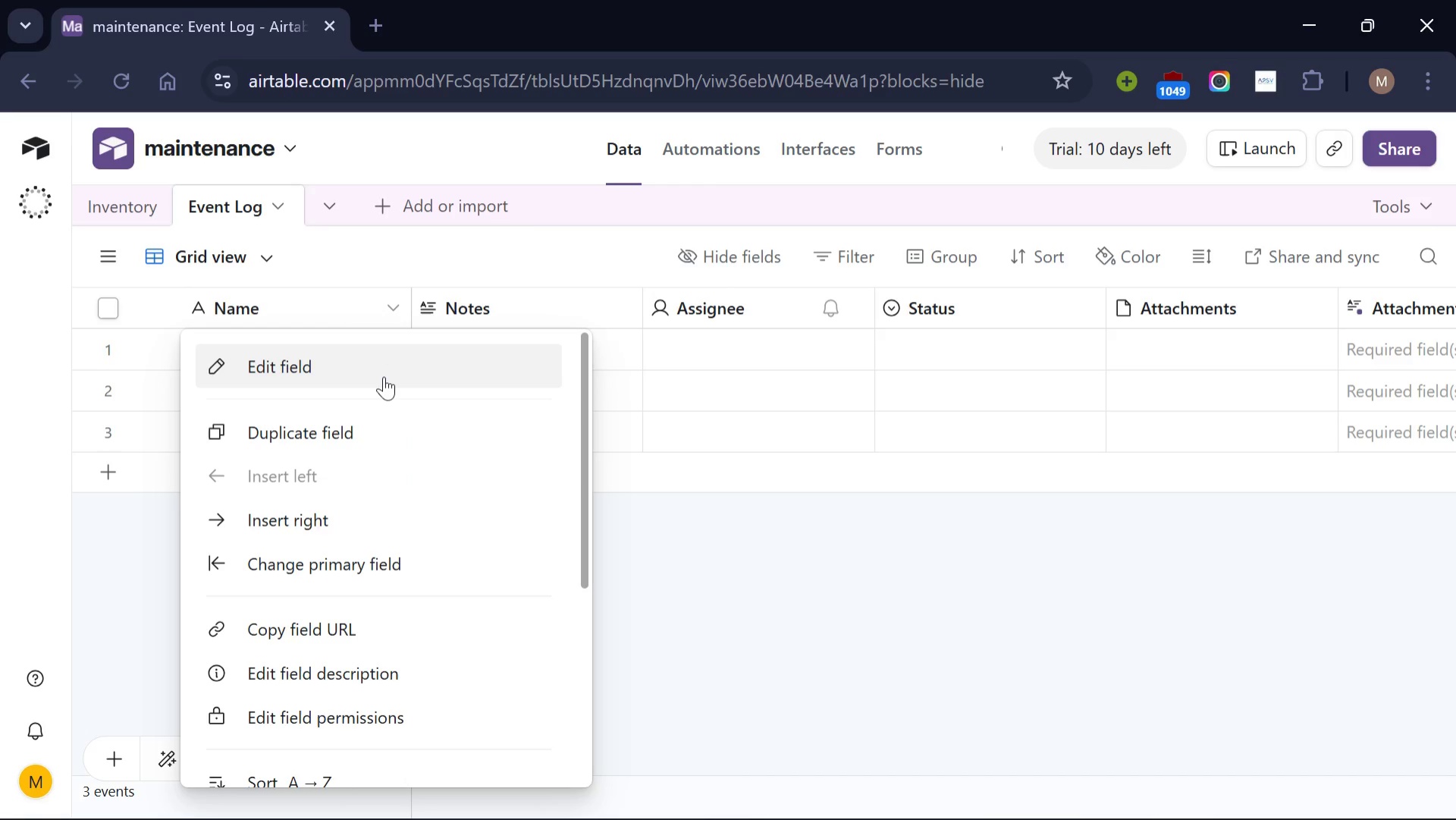 
left_click([384, 376])
 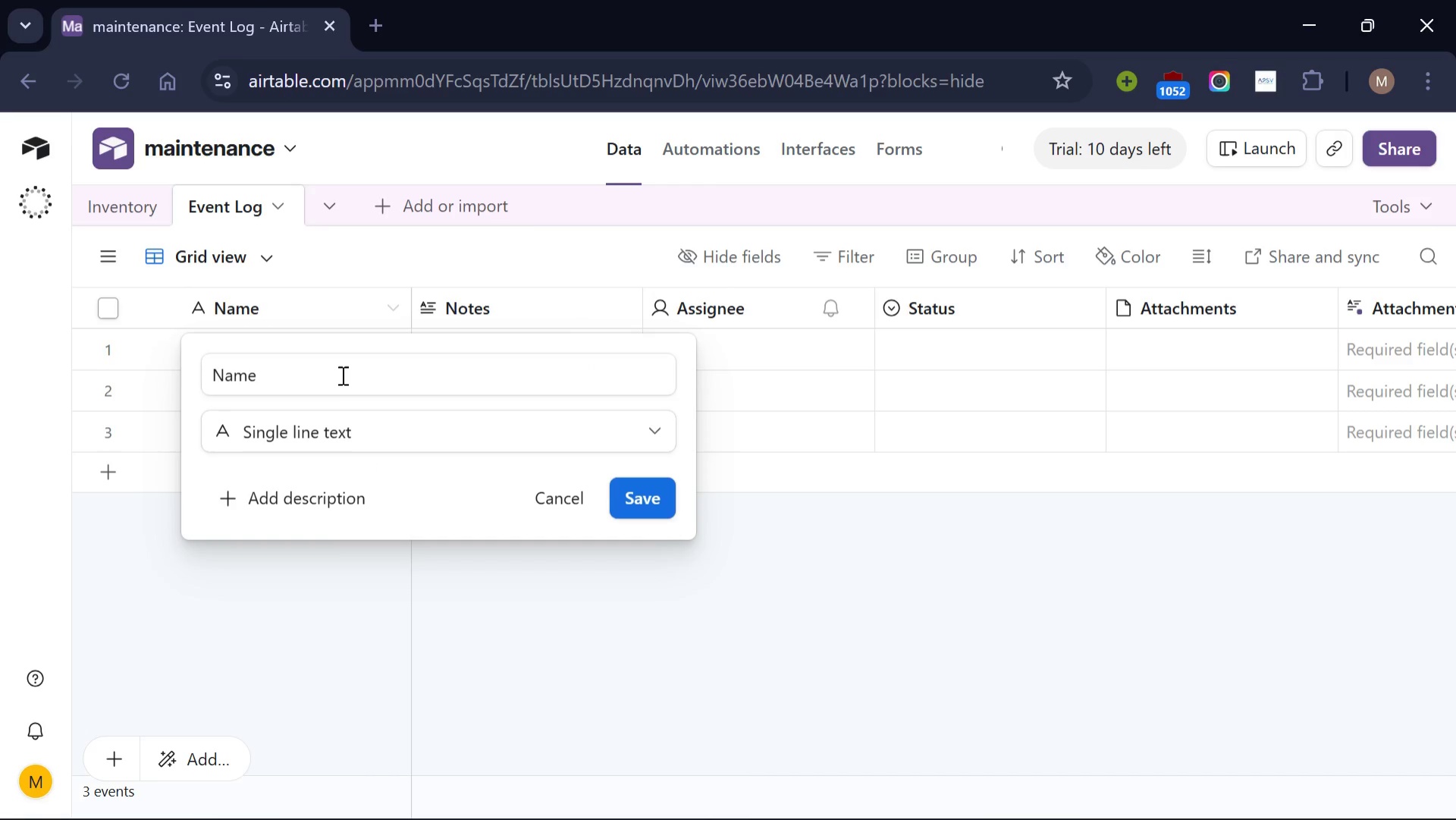 
left_click([341, 375])
 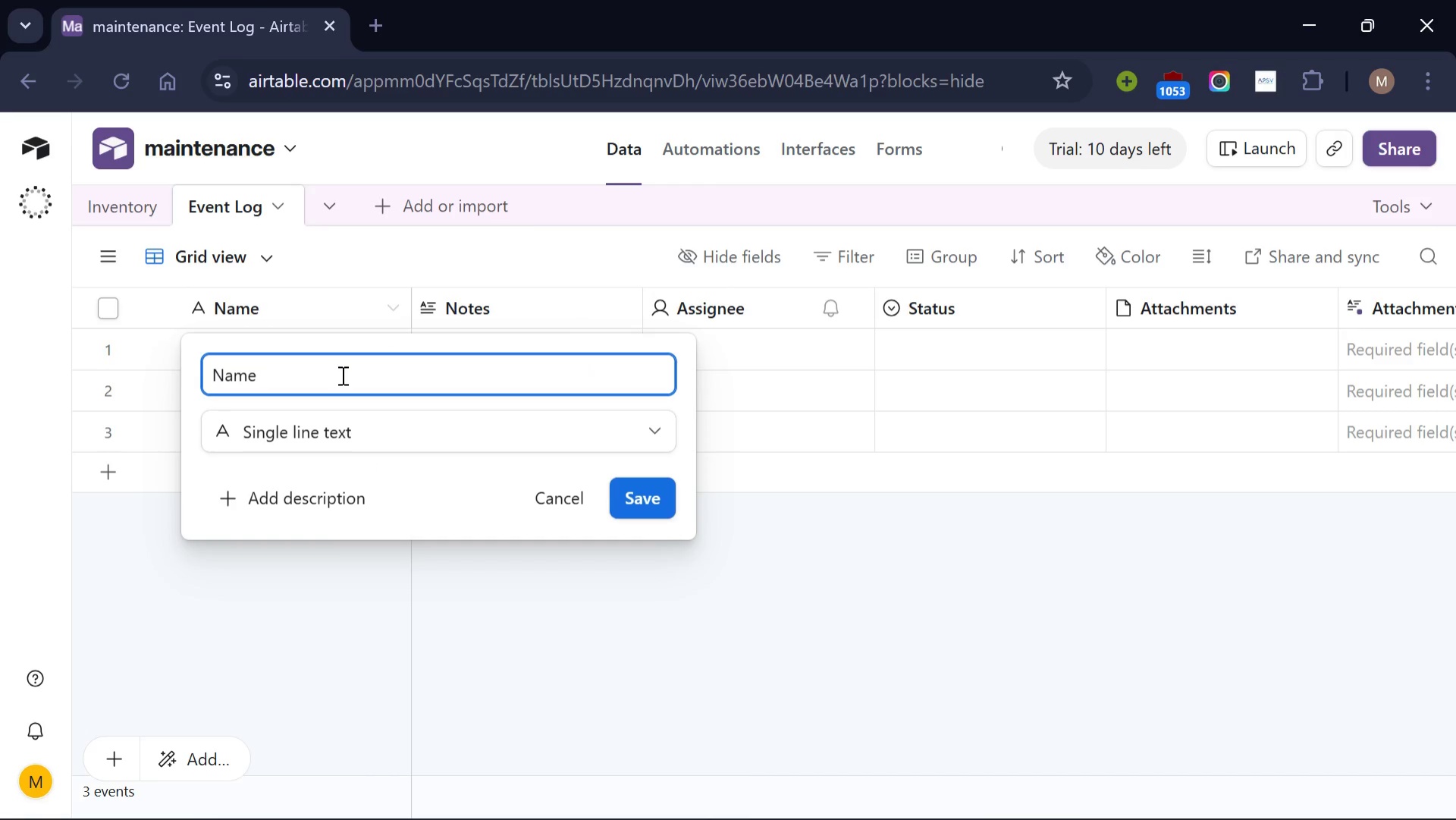 
hold_key(key=Backspace, duration=0.8)
 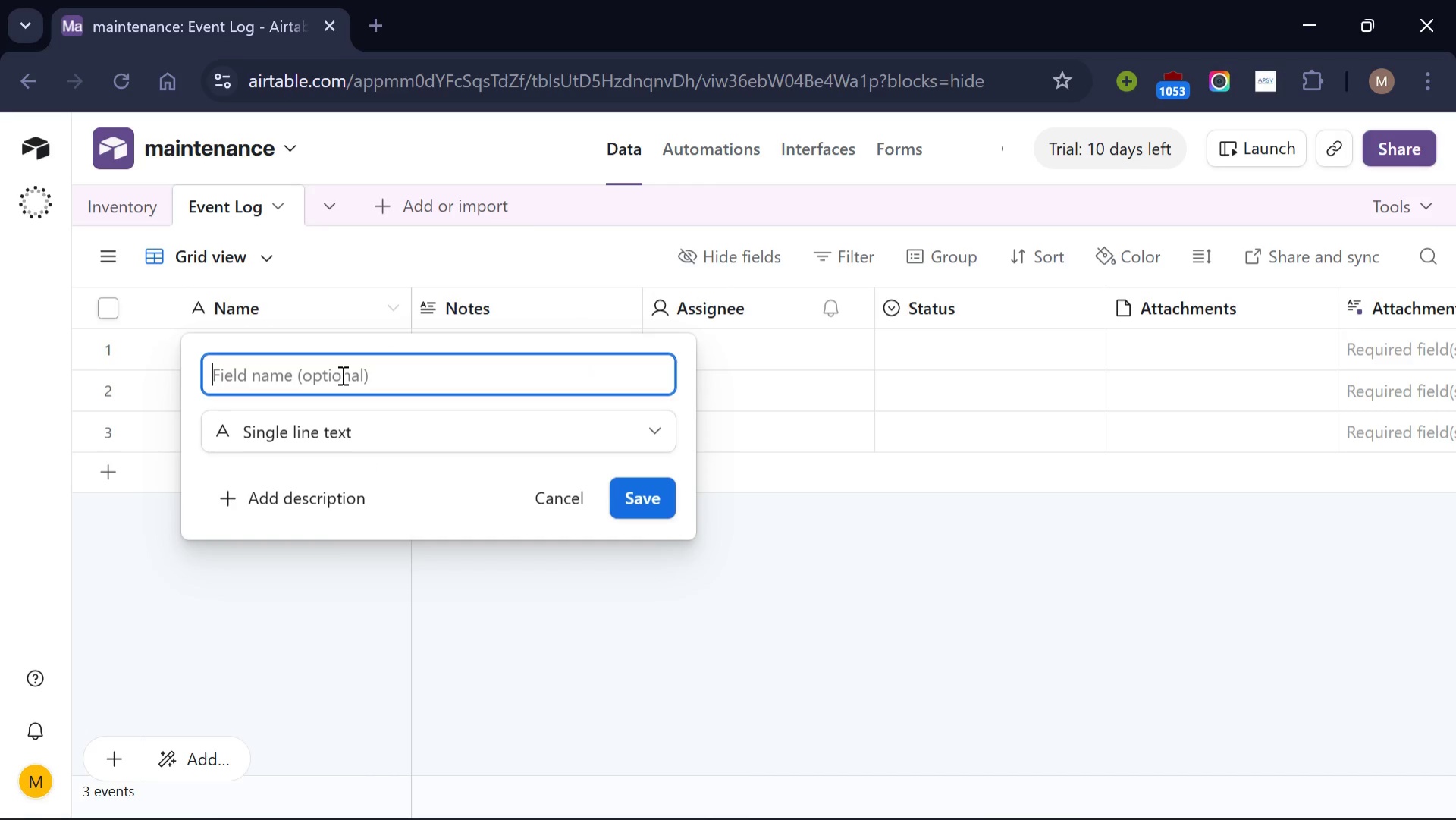 
type(Event ID)
 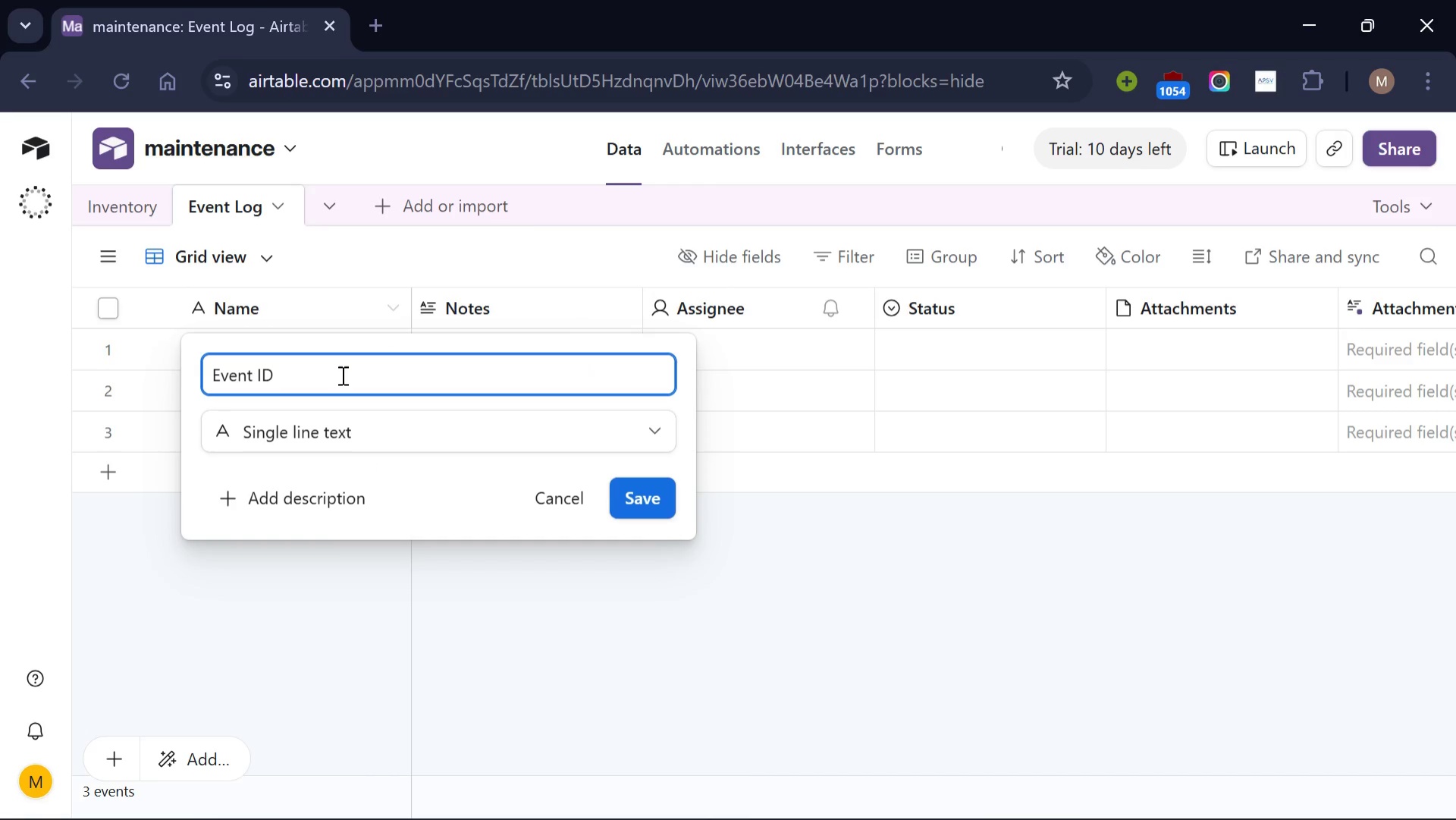 
wait(7.92)
 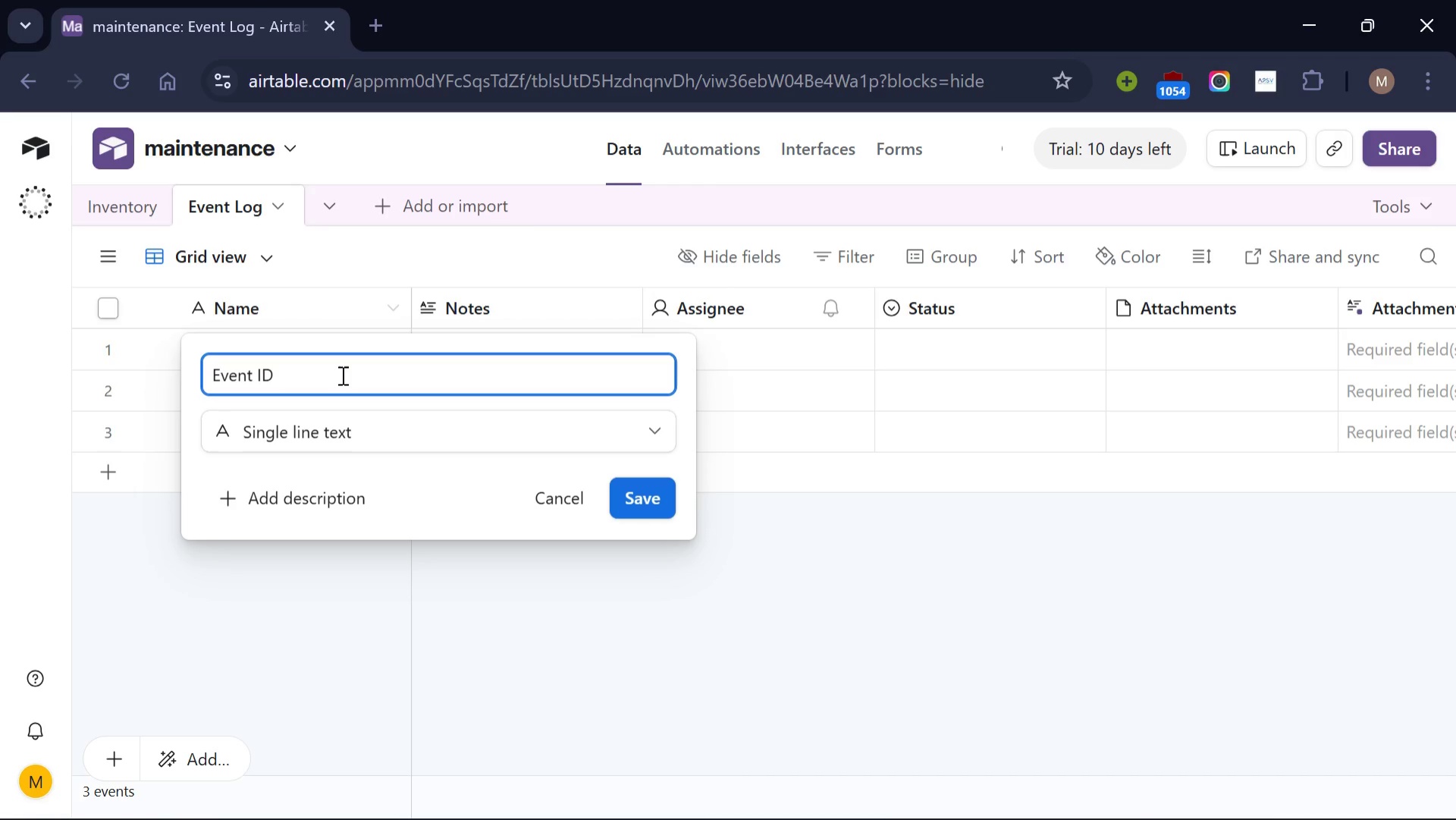 
left_click([657, 430])
 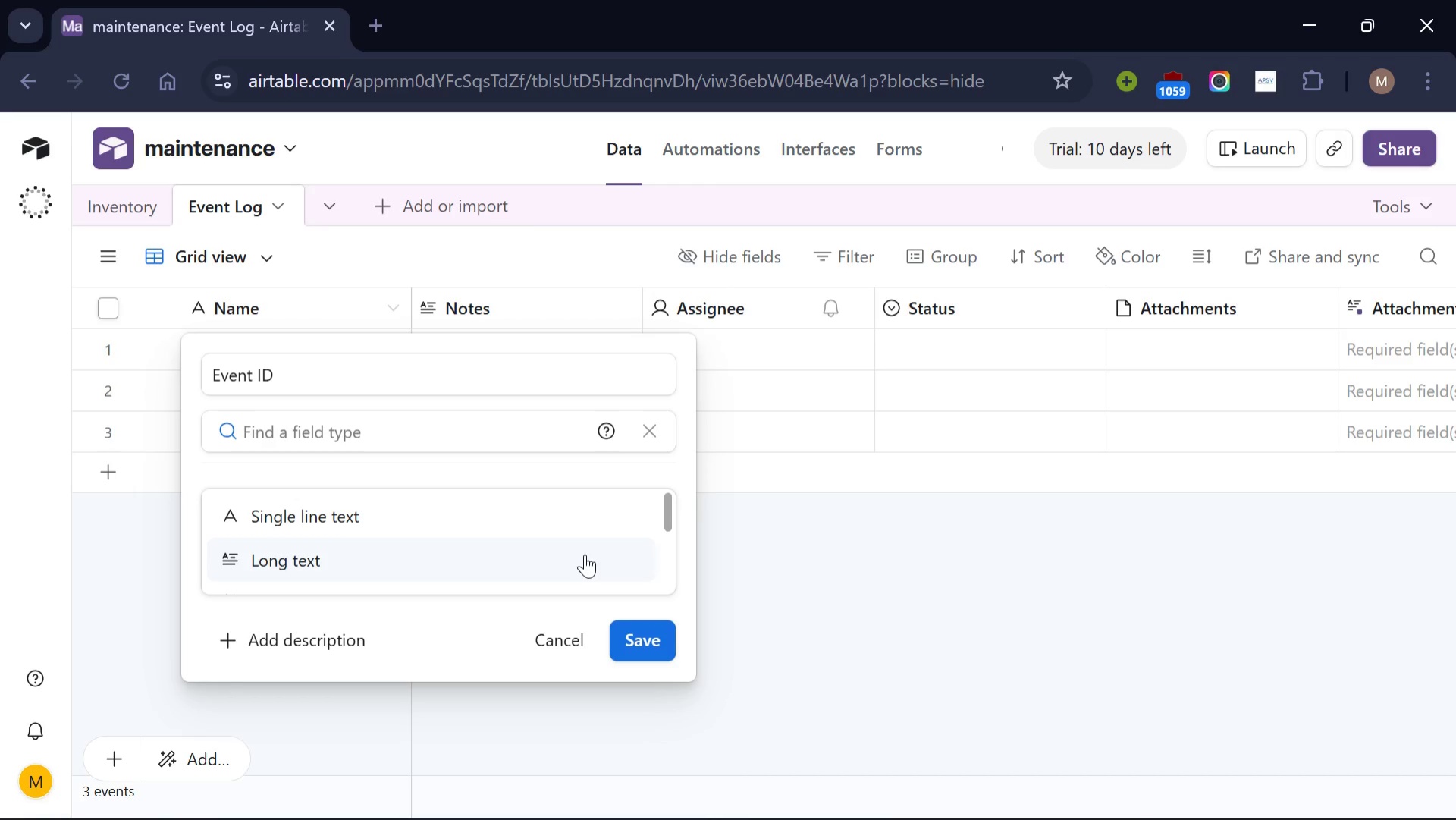 
scroll: coordinate [585, 554], scroll_direction: none, amount: 0.0
 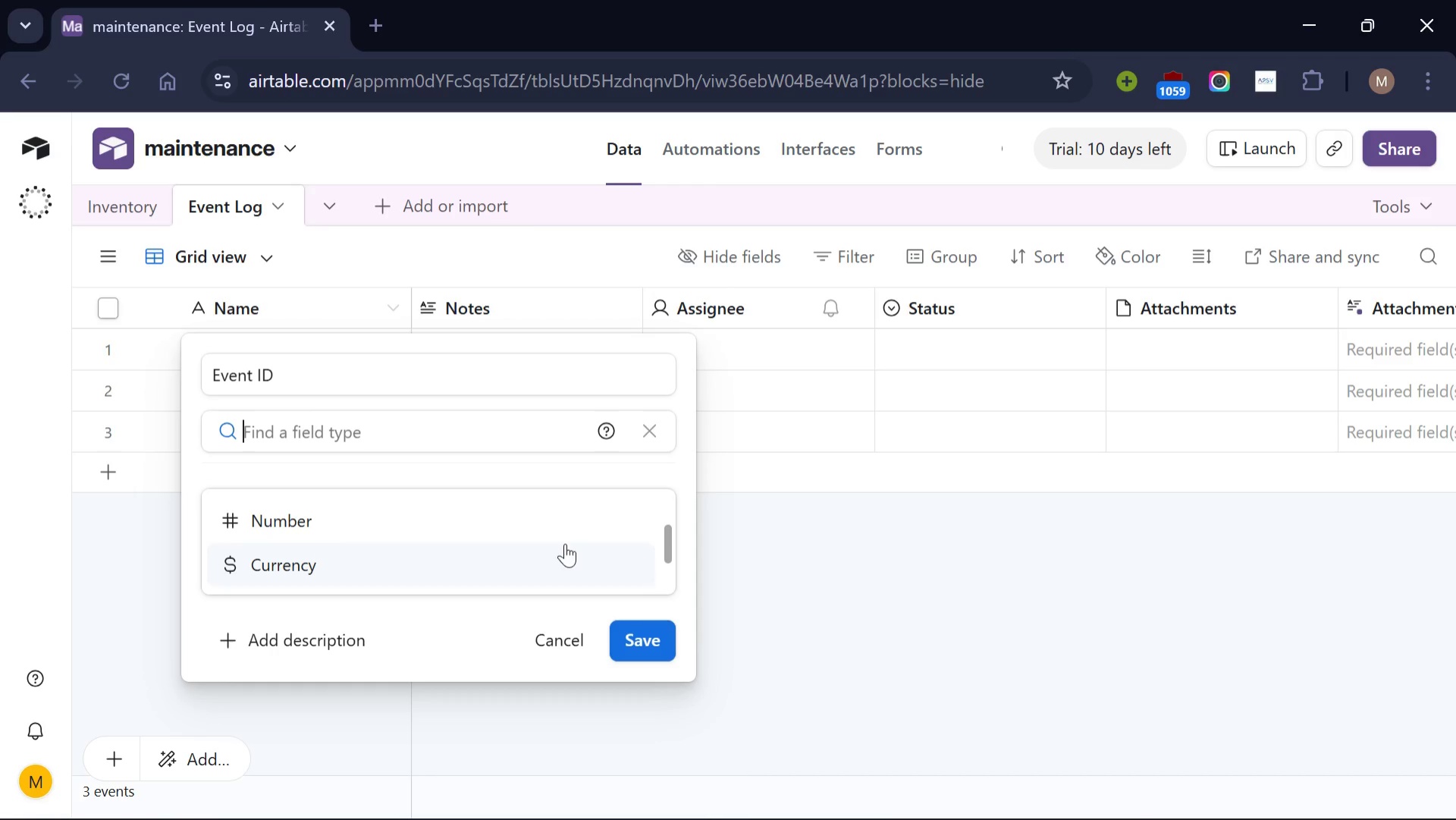 
left_click([520, 537])
 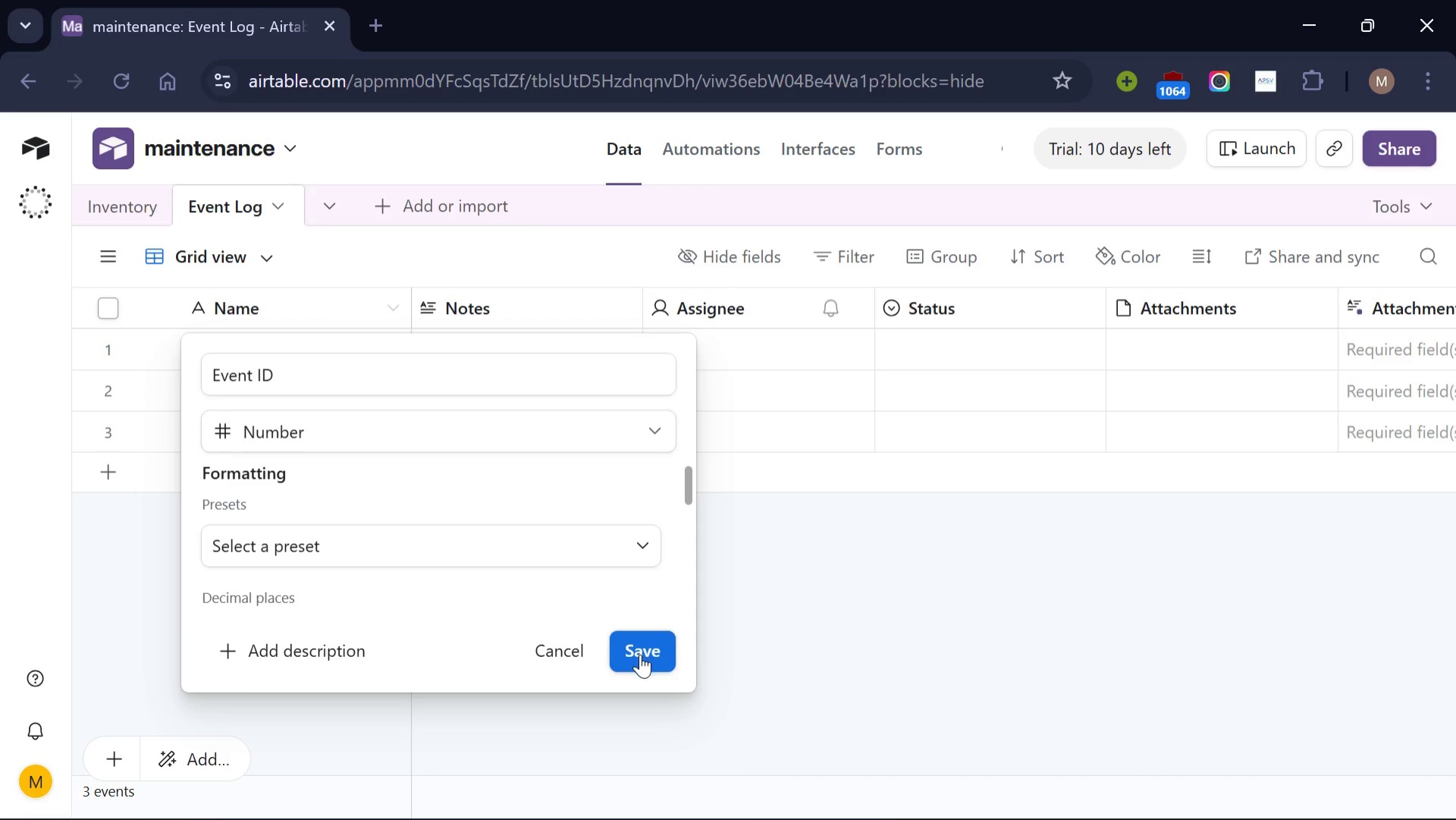 
wait(6.81)
 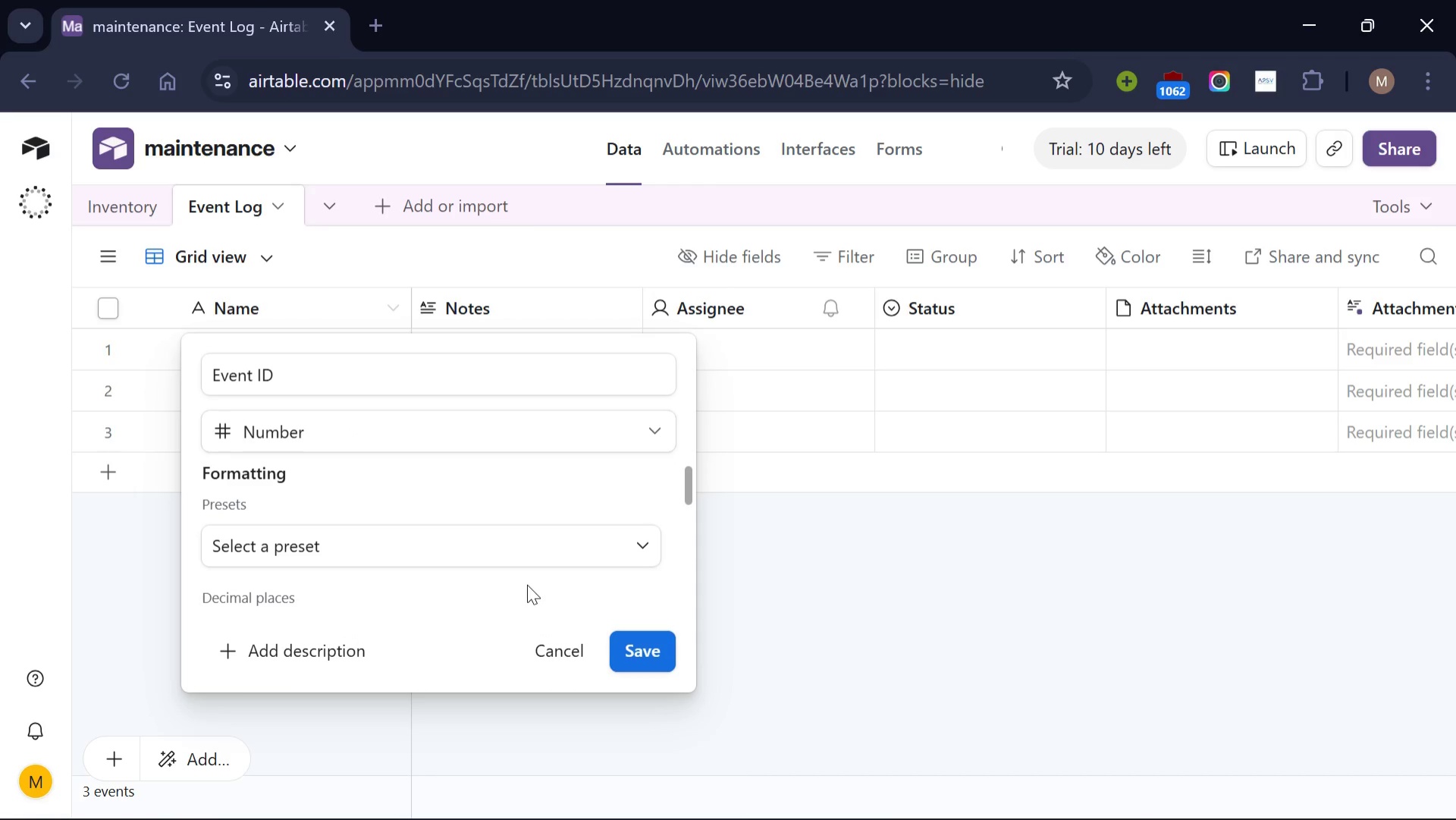 
left_click([651, 441])
 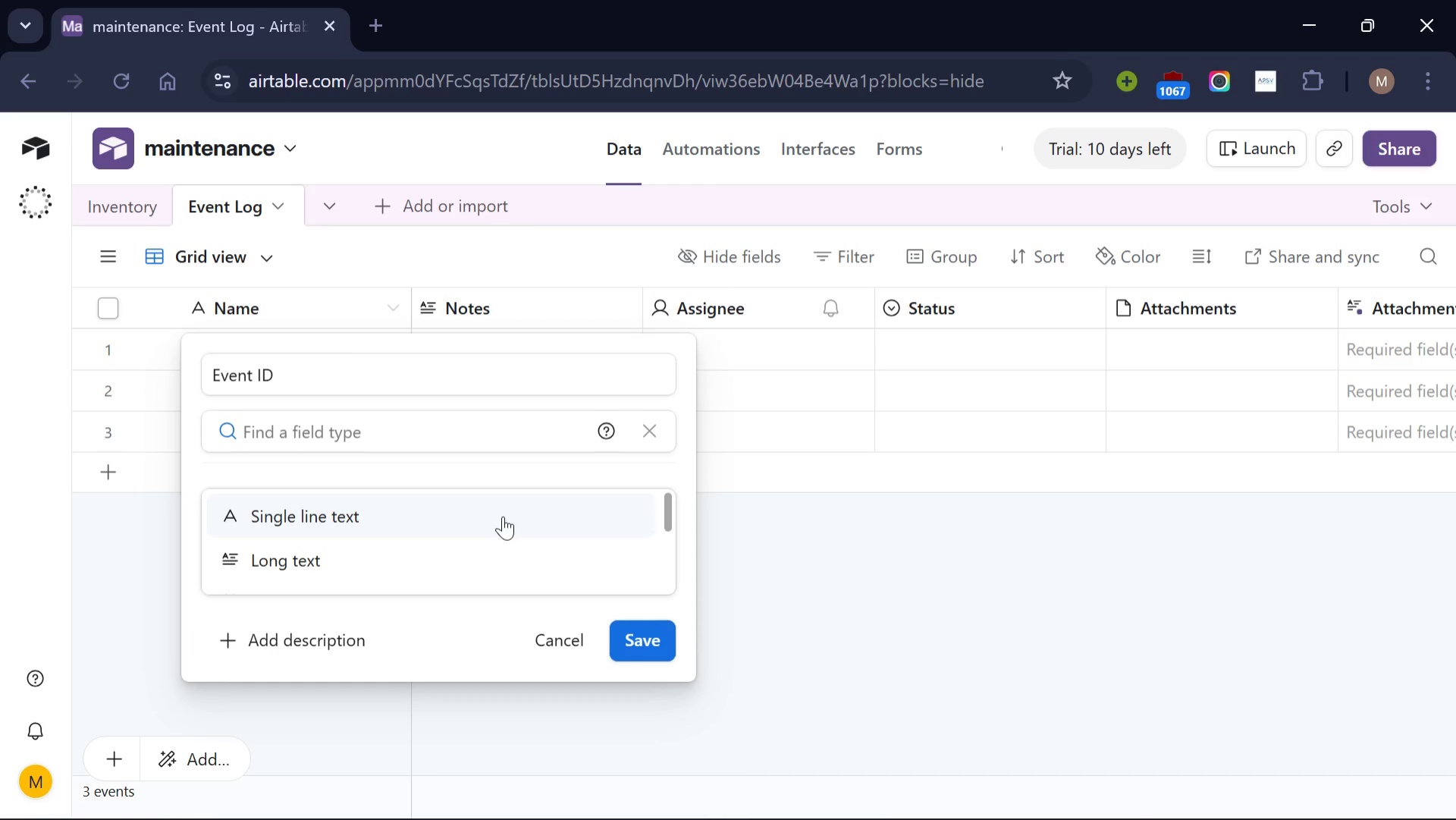 
scroll: coordinate [503, 516], scroll_direction: down, amount: 1.0
 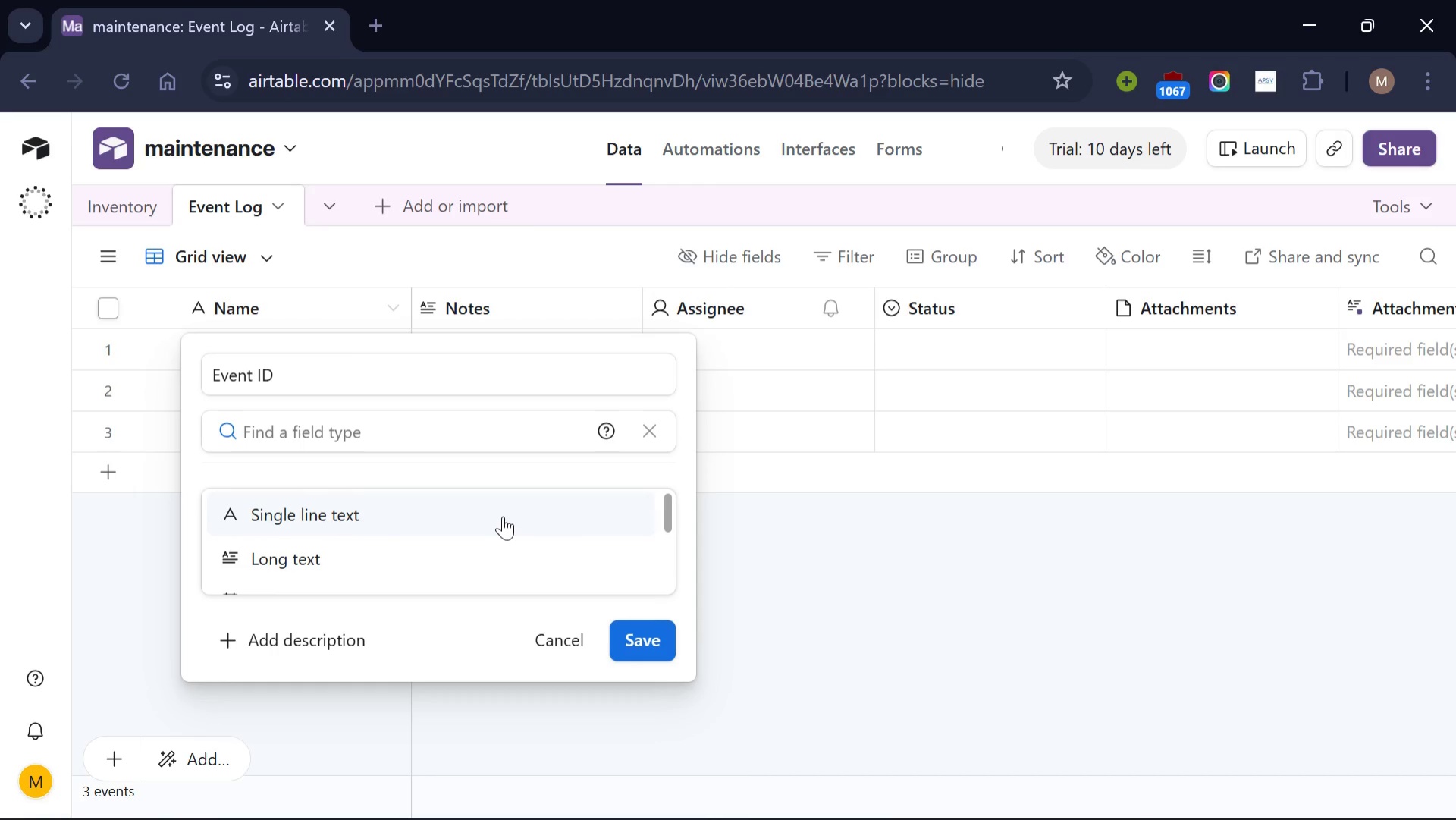 
scroll: coordinate [503, 516], scroll_direction: up, amount: 1.0
 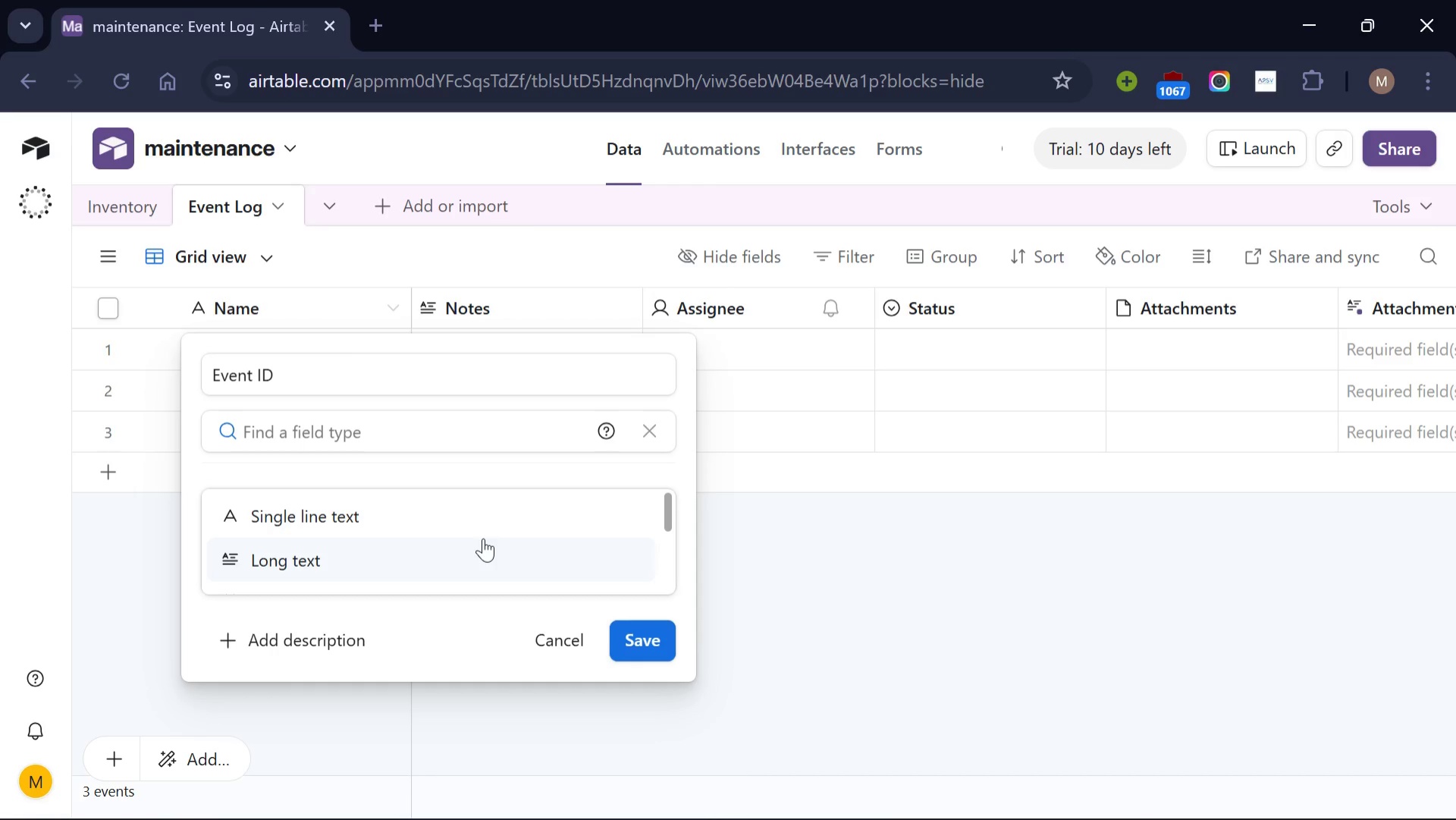 
scroll: coordinate [483, 538], scroll_direction: none, amount: 0.0
 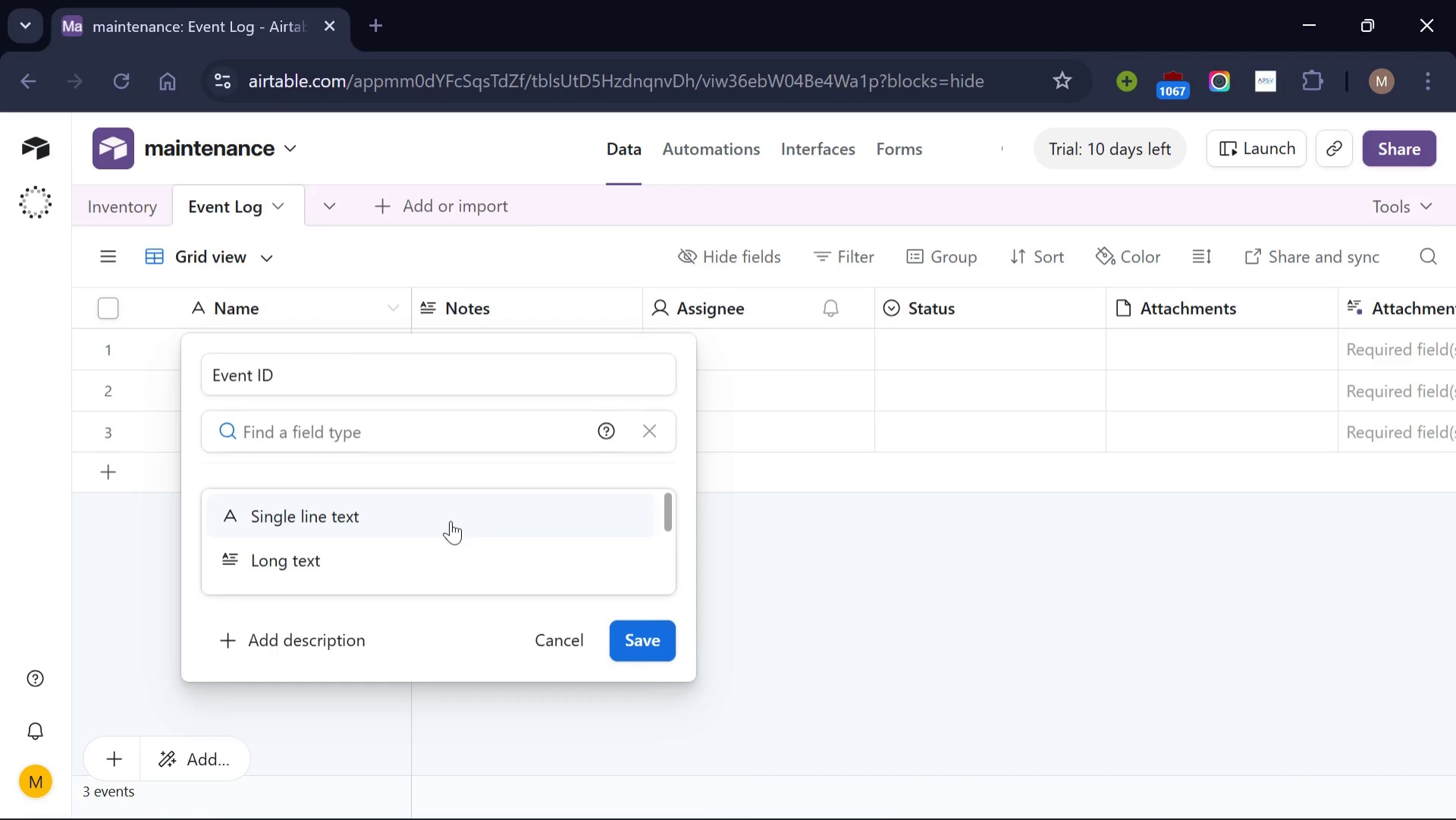 
left_click([450, 520])
 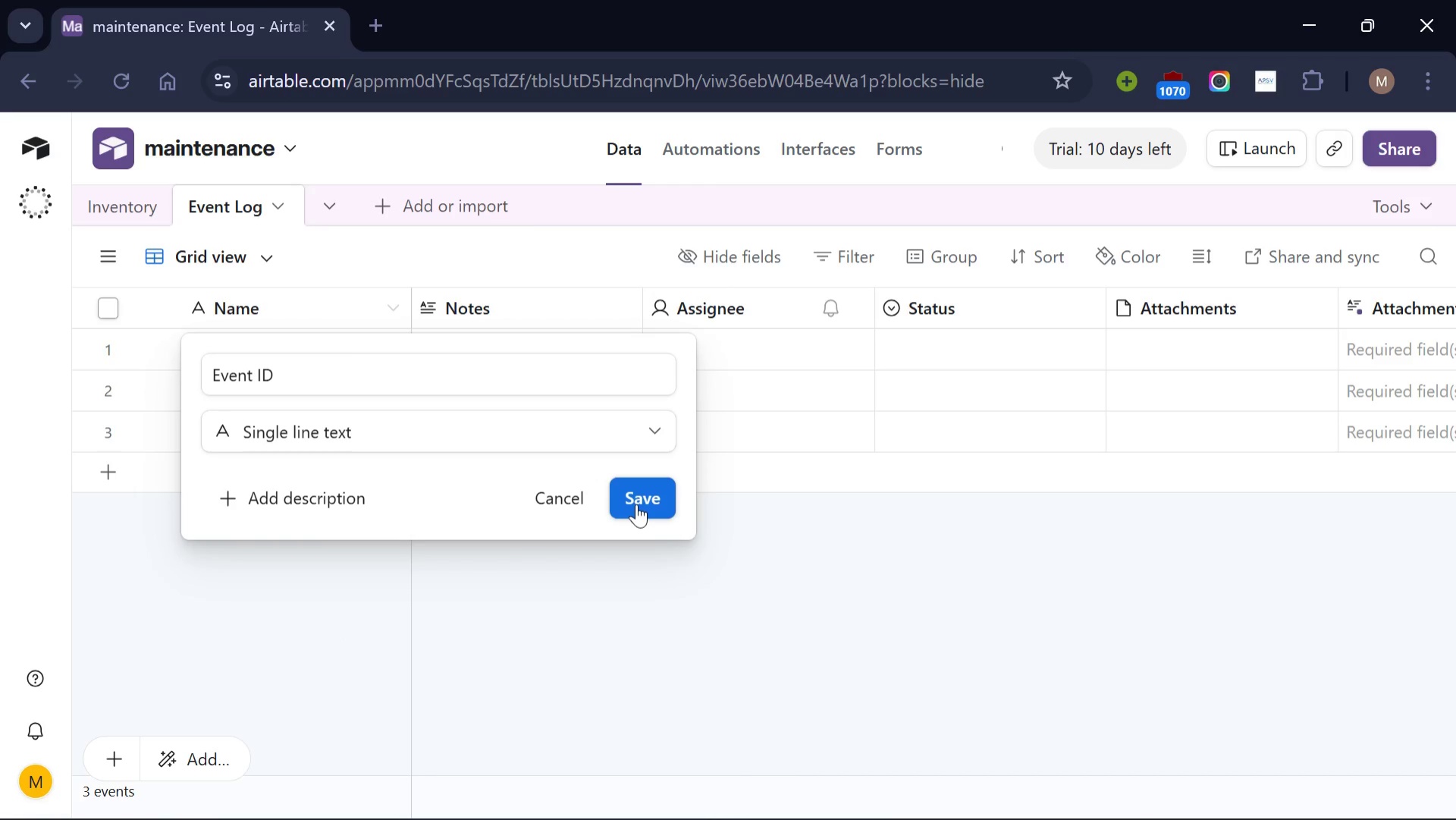 
left_click([636, 504])
 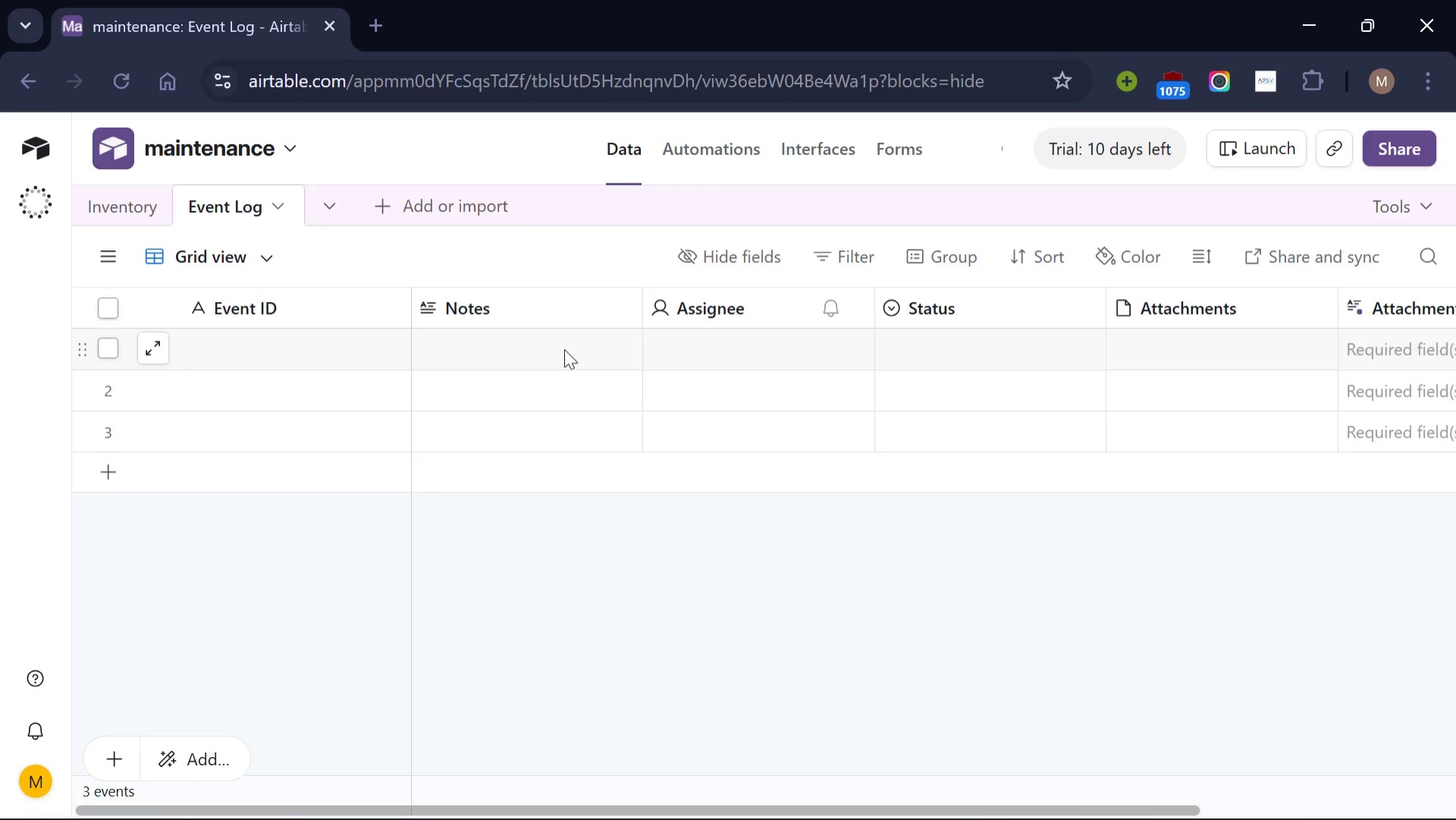 
wait(8.42)
 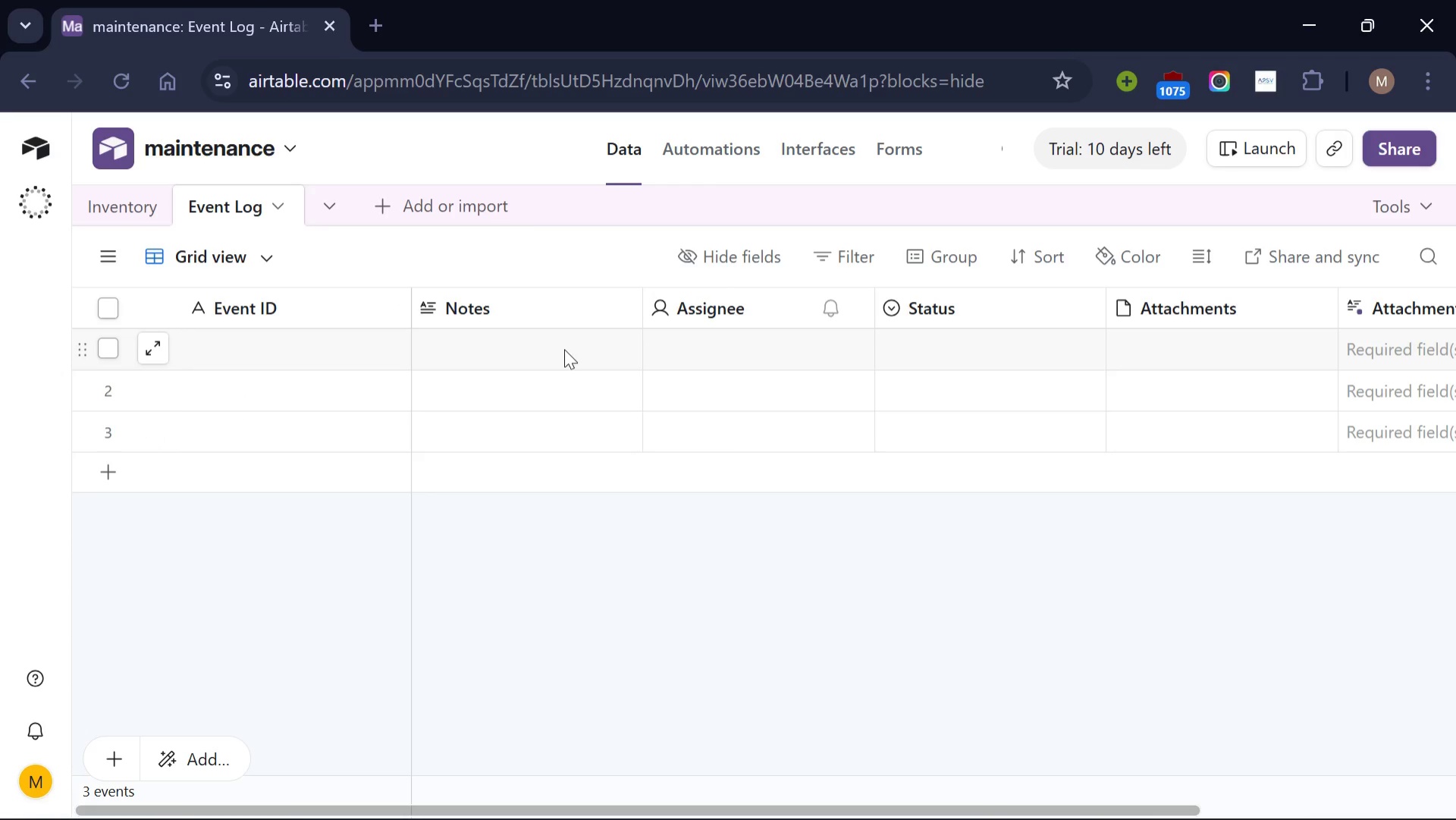 
left_click([631, 306])
 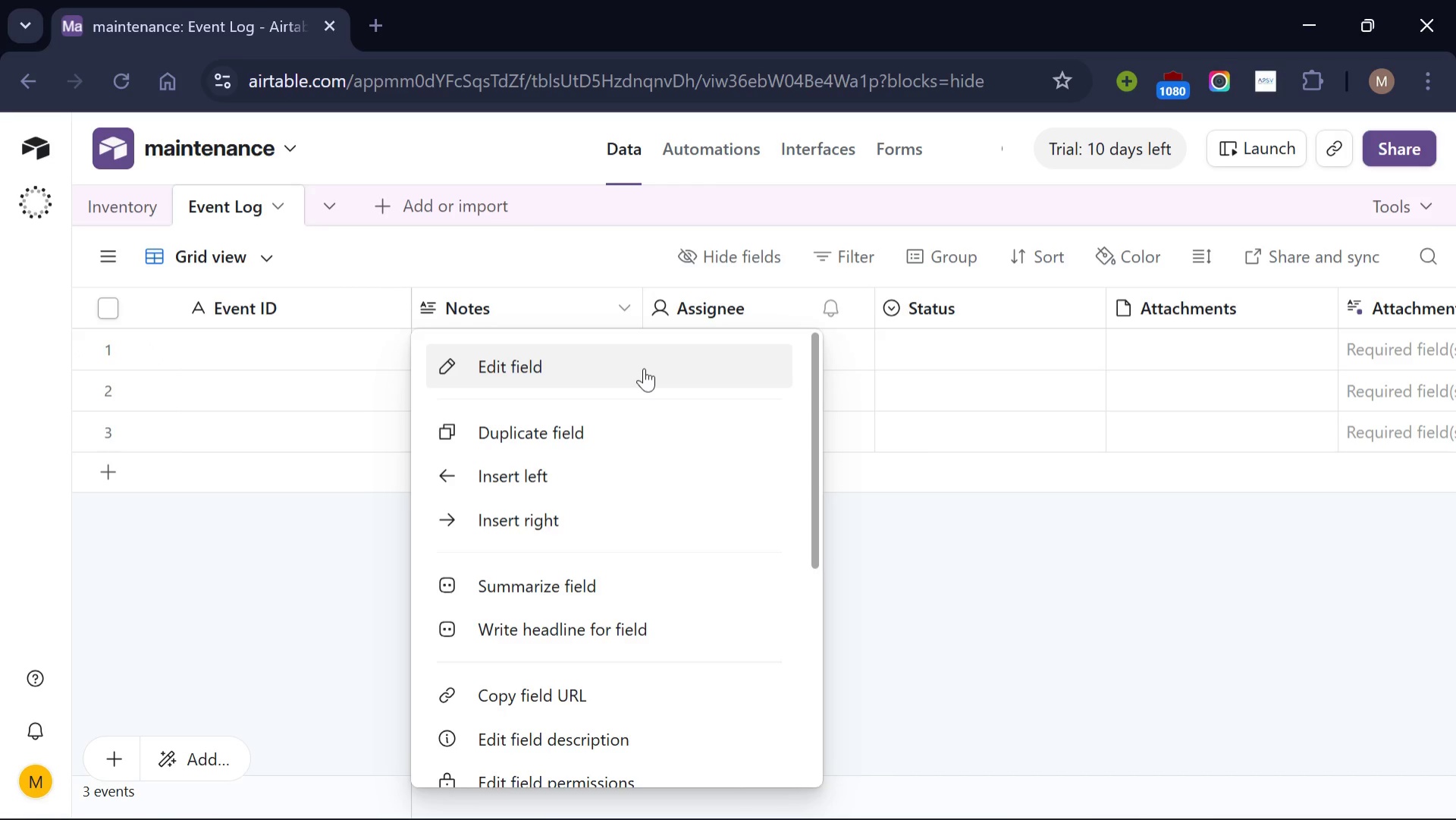 
left_click([644, 368])
 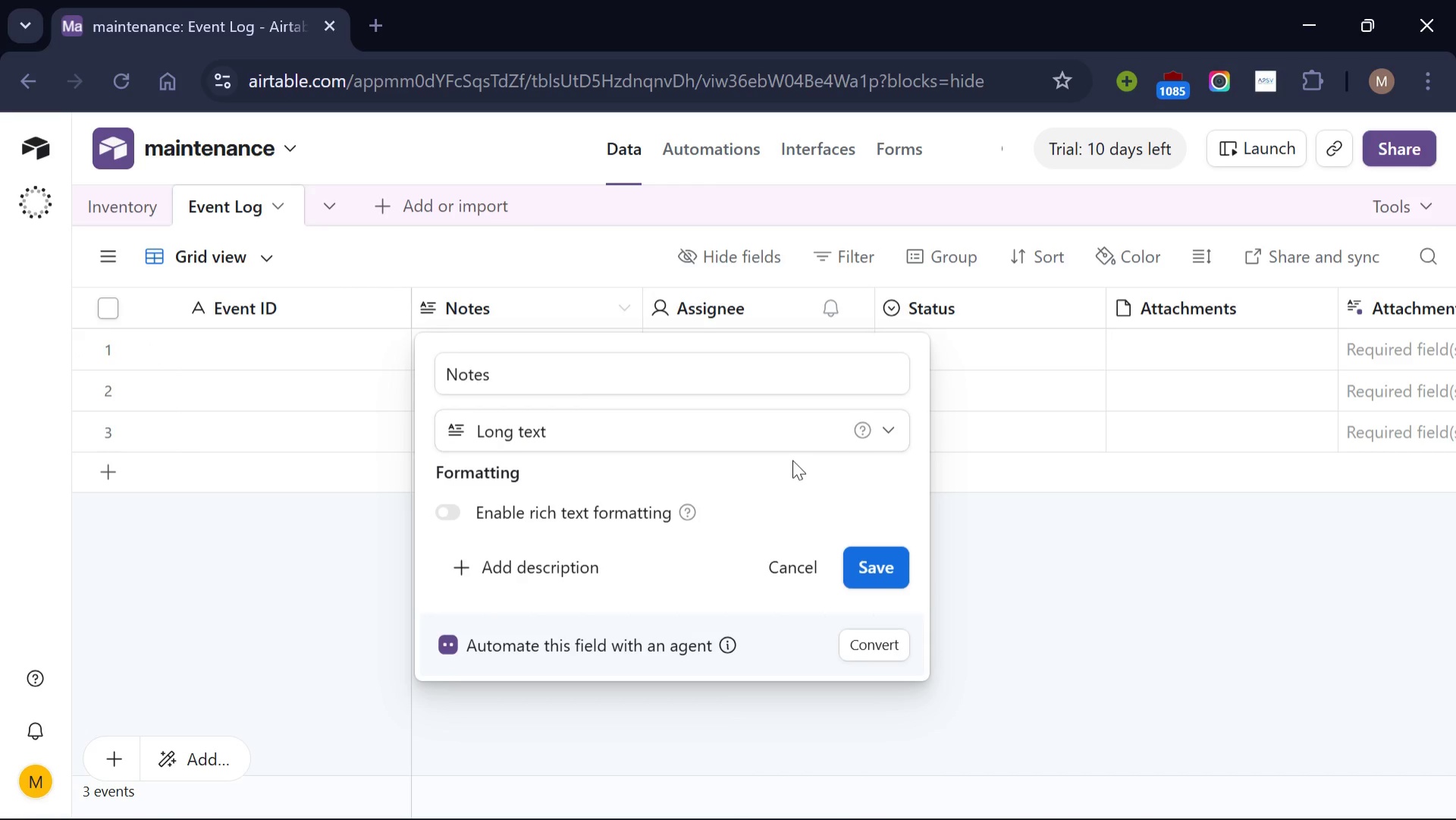 
wait(5.2)
 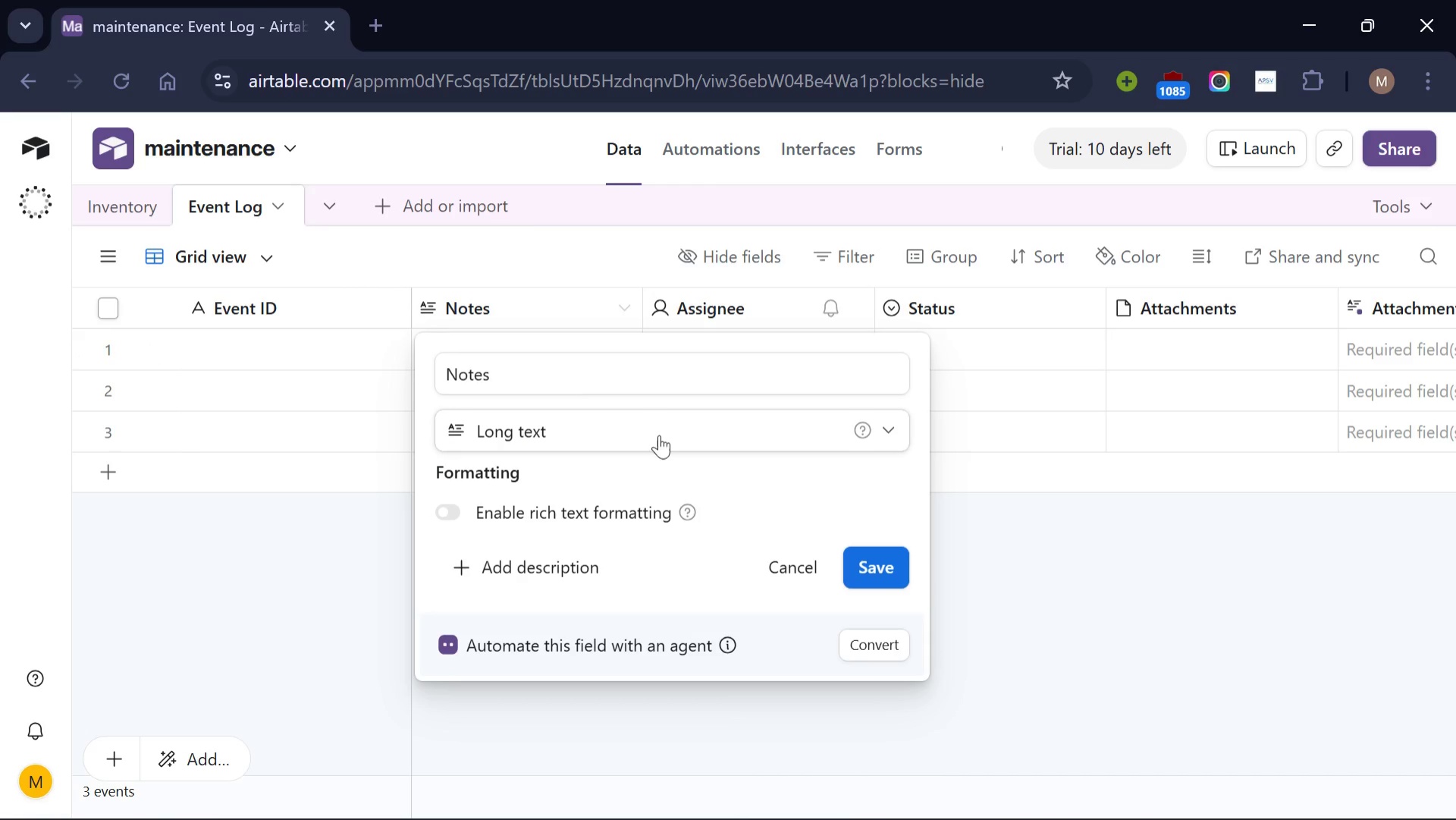 
scroll: coordinate [739, 453], scroll_direction: none, amount: 0.0
 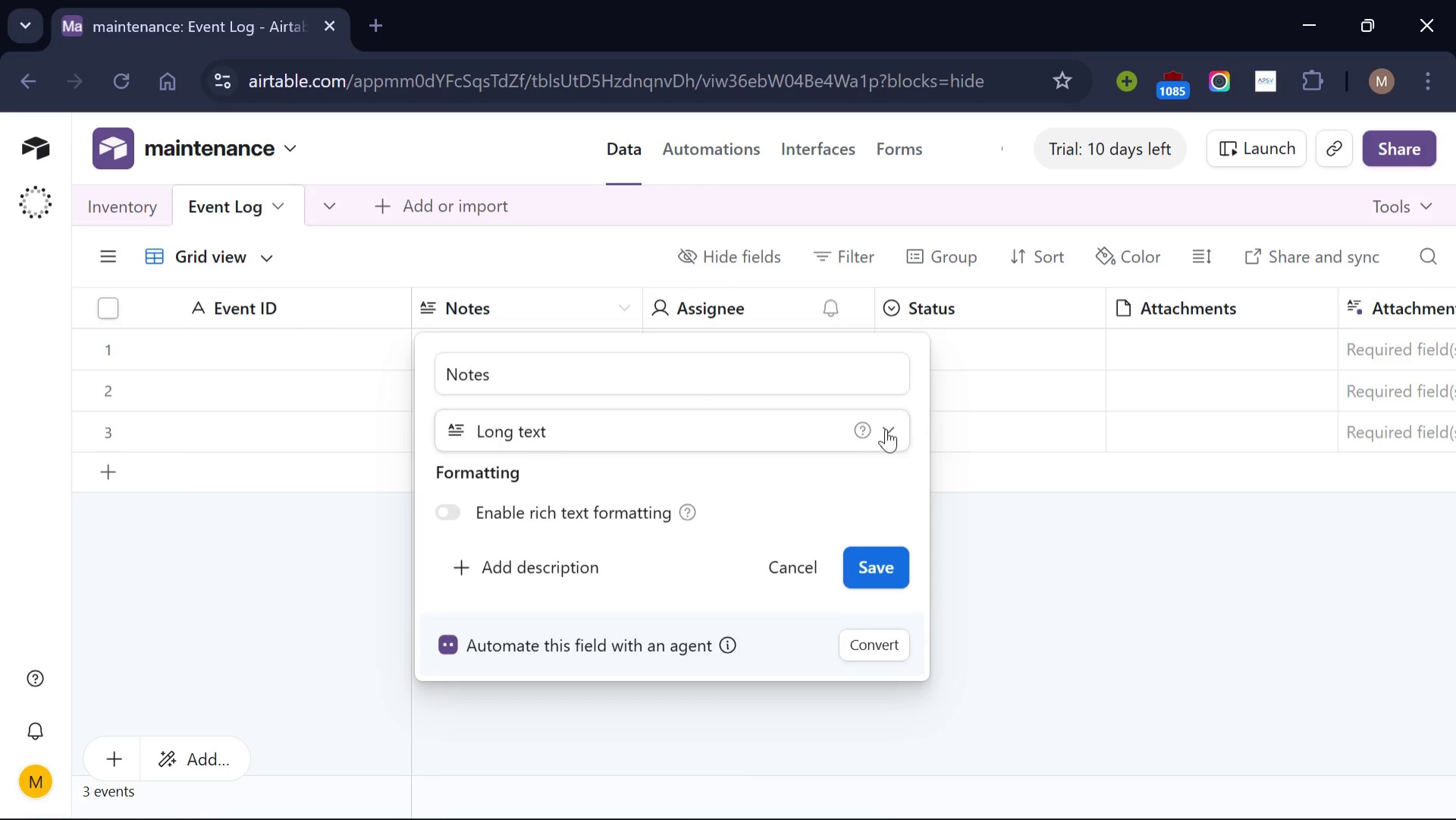 
left_click([886, 429])
 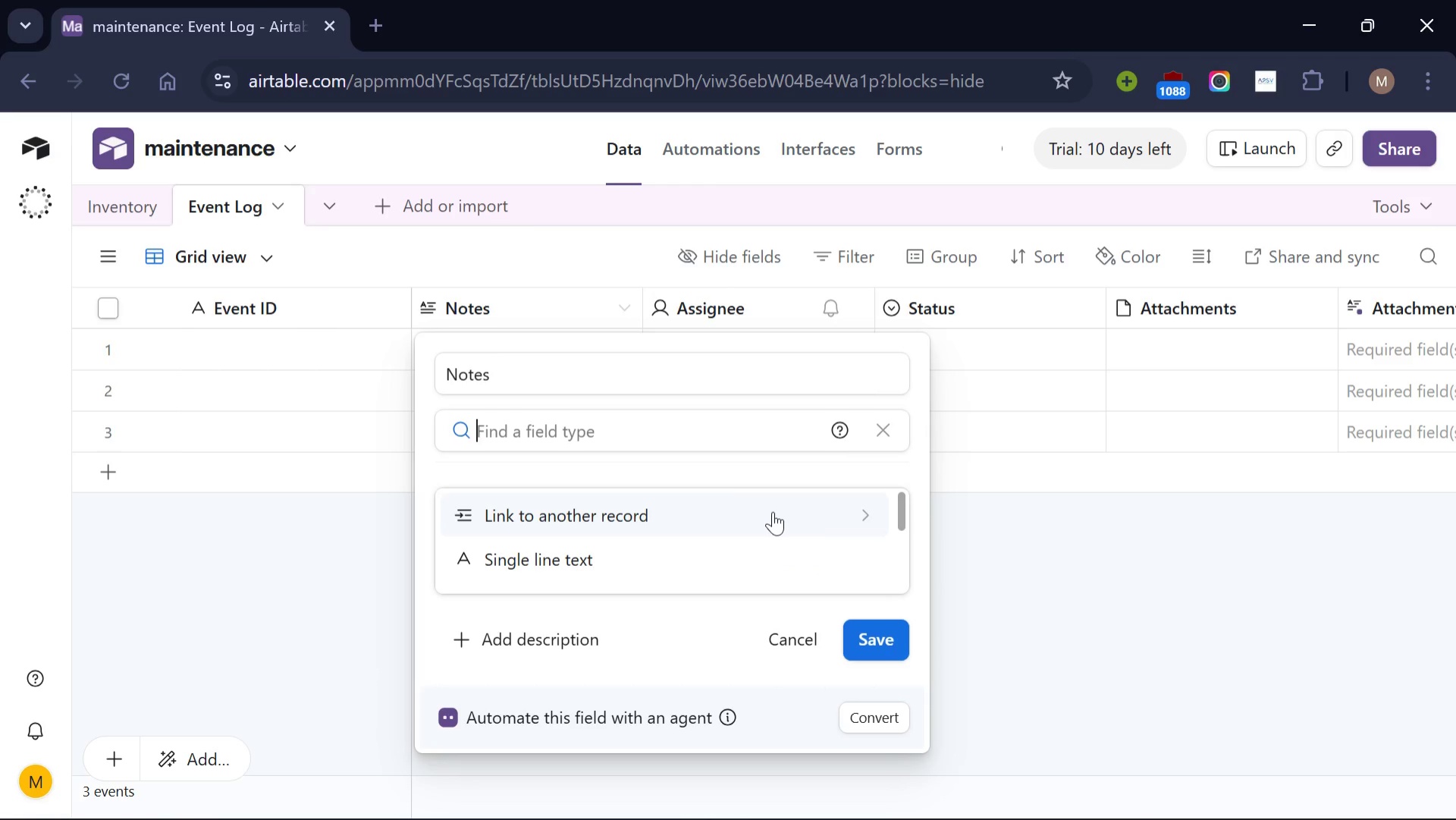 
left_click([773, 511])
 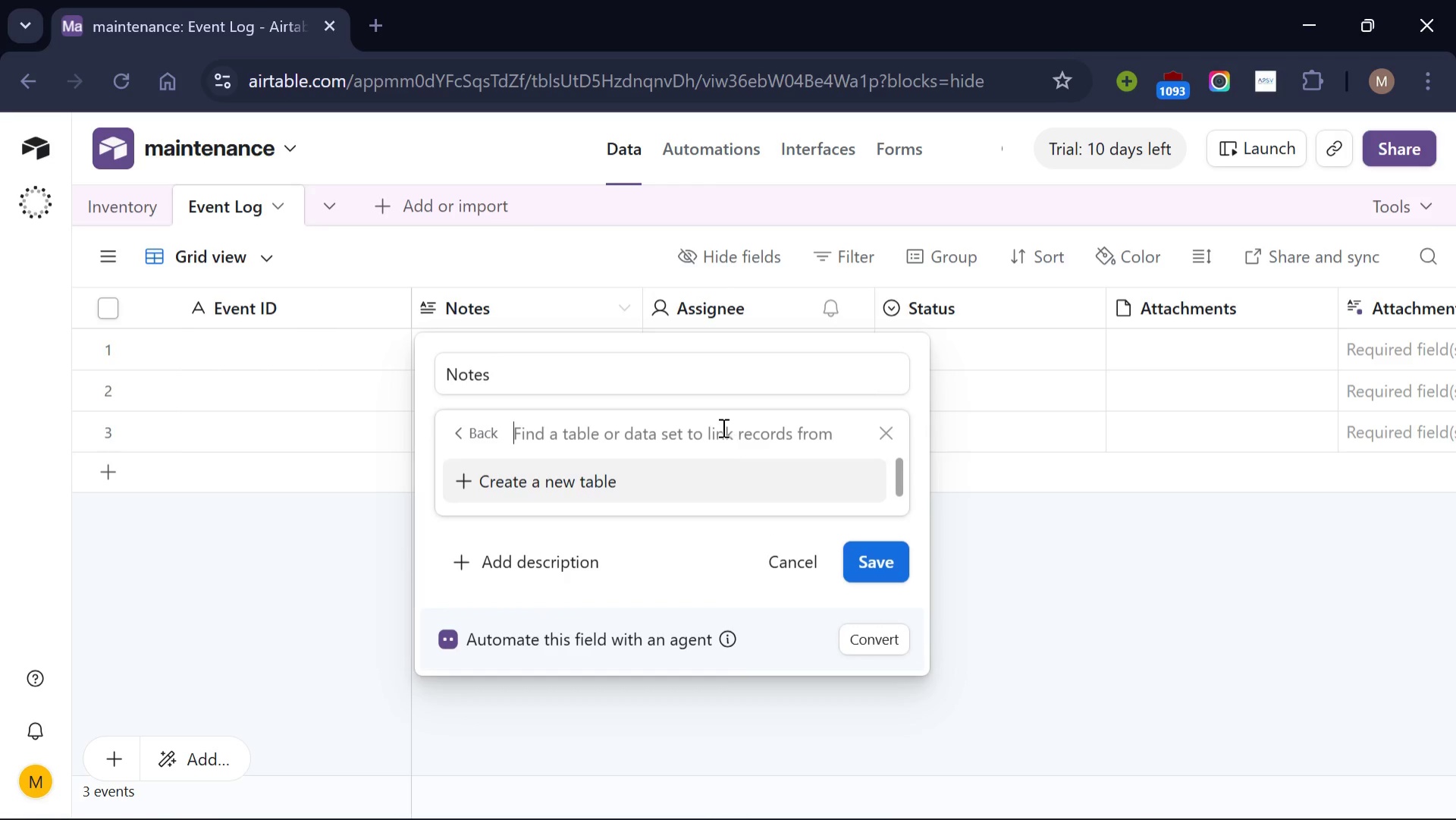 
scroll: coordinate [715, 474], scroll_direction: none, amount: 0.0
 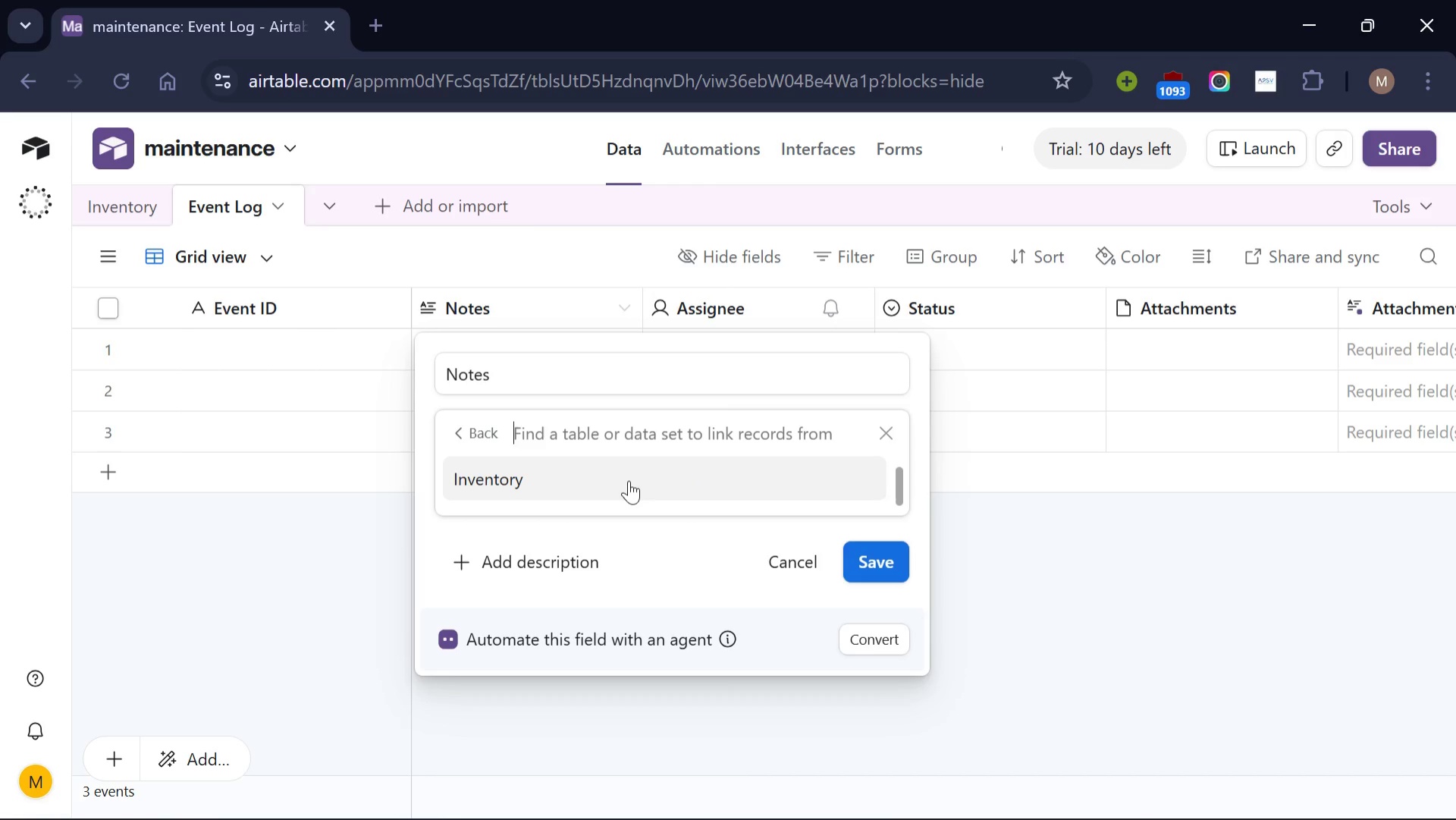 
left_click([629, 480])
 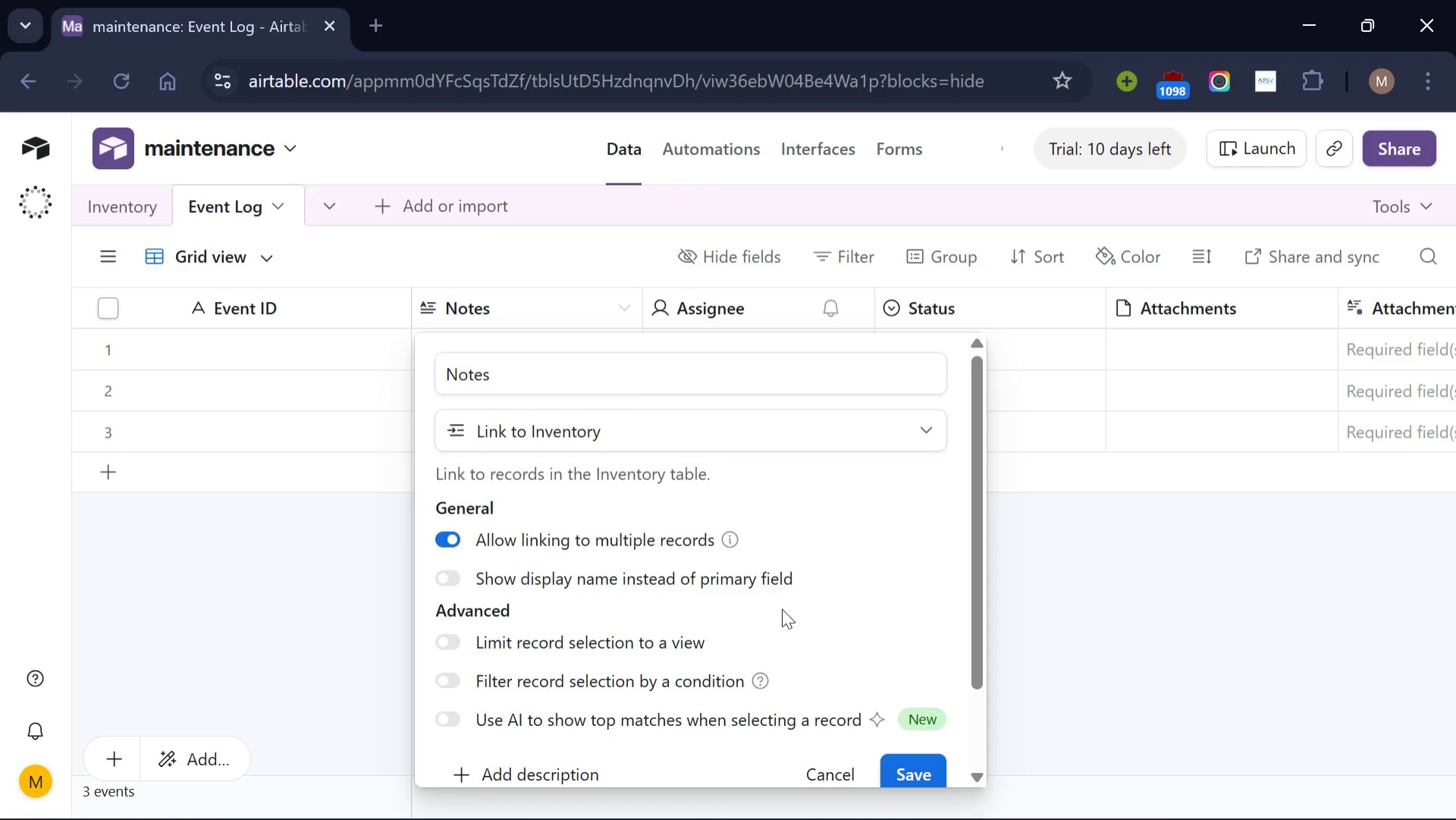 
wait(15.84)
 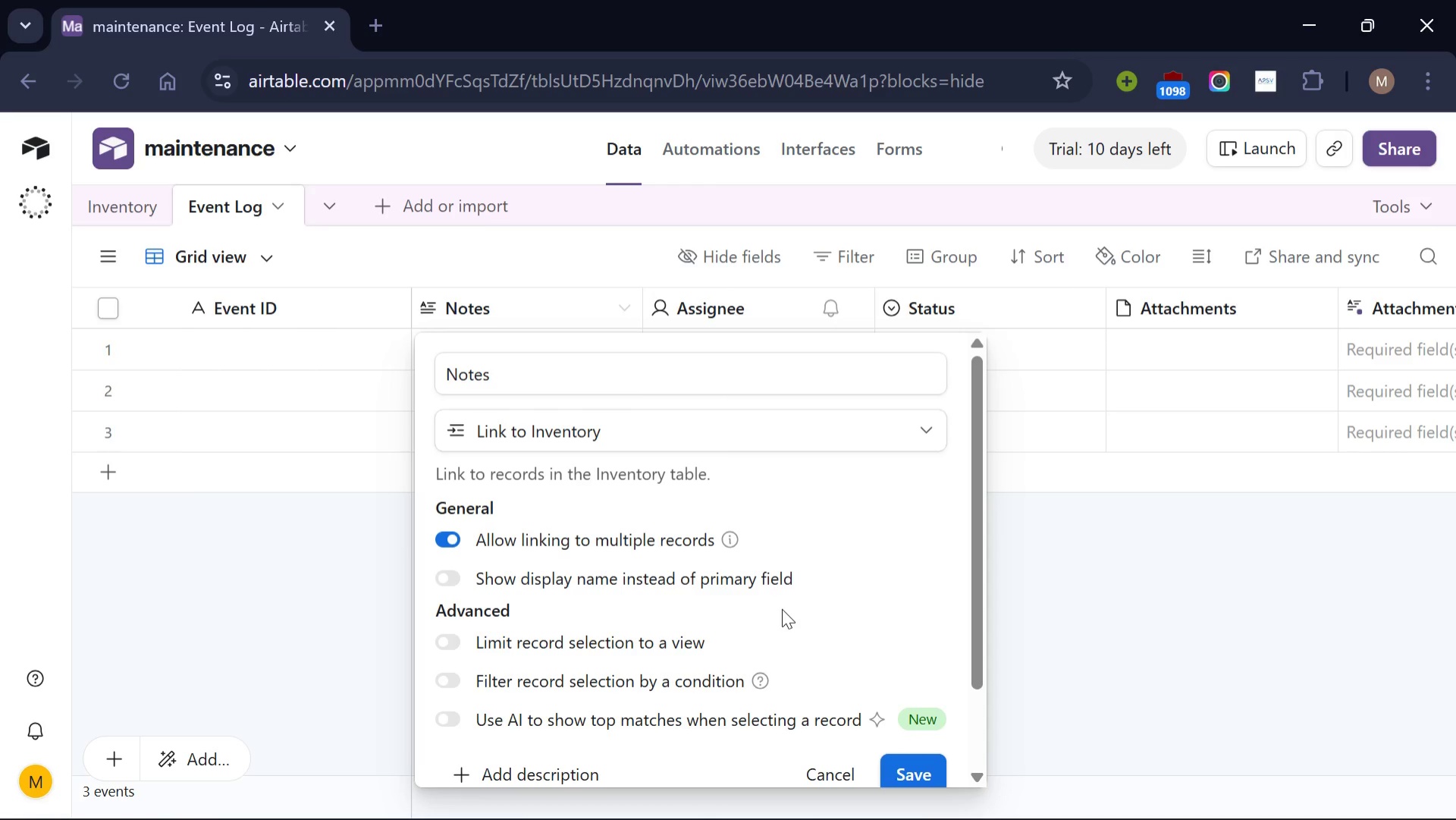 
left_click([628, 371])
 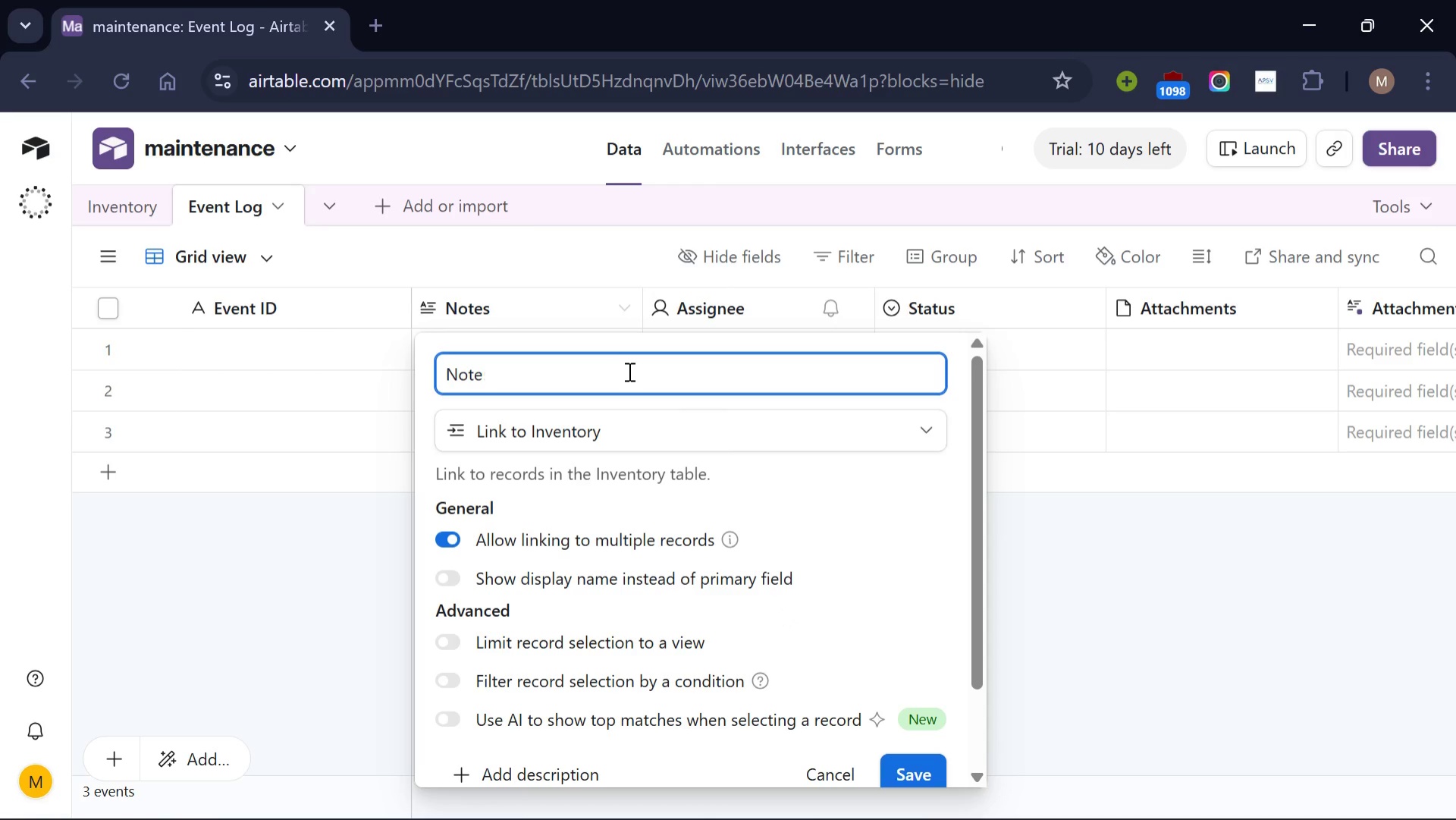 
hold_key(key=Backspace, duration=0.78)
 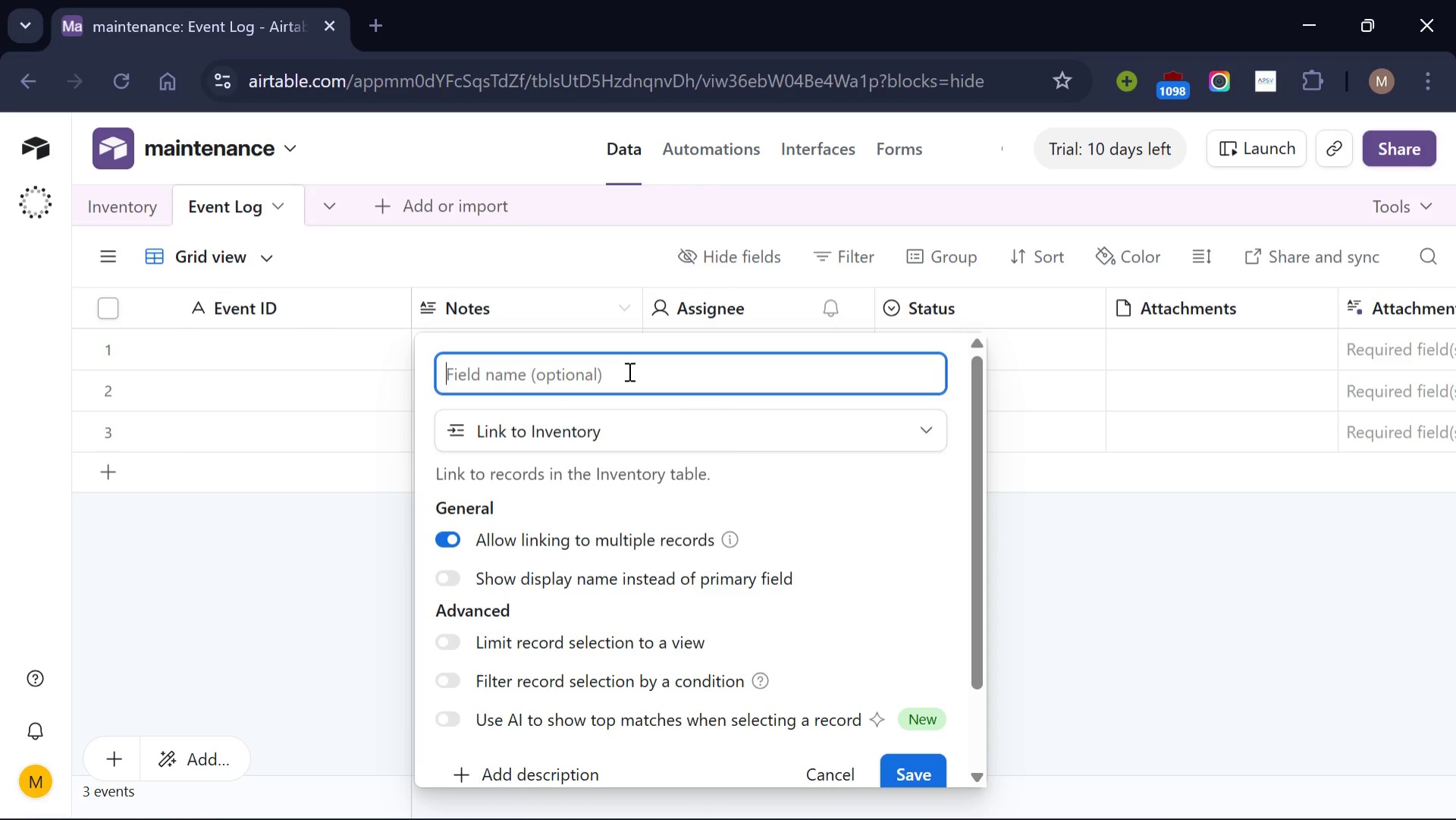 
type(Asset)
 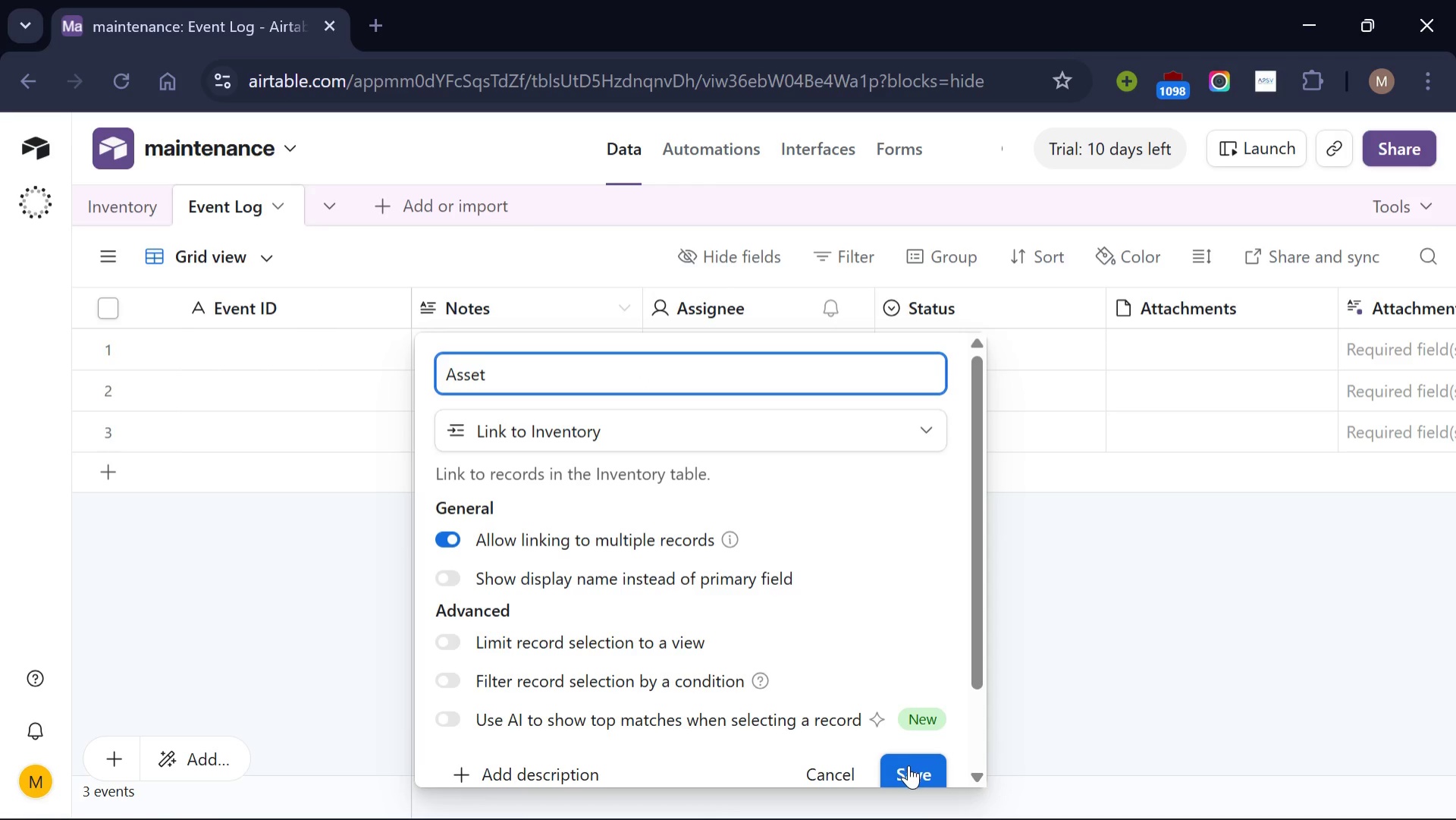 
left_click([908, 765])
 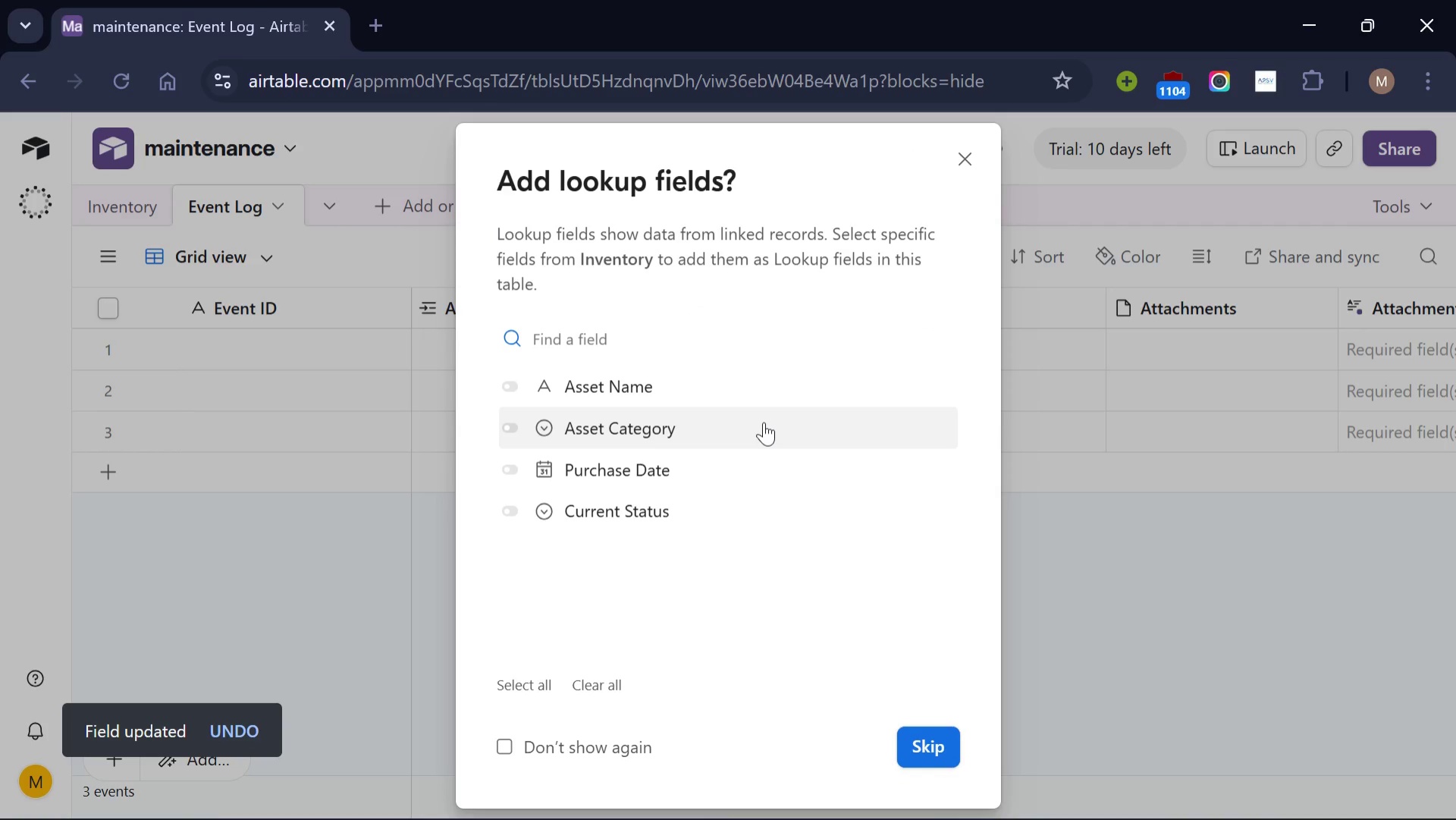 
wait(6.77)
 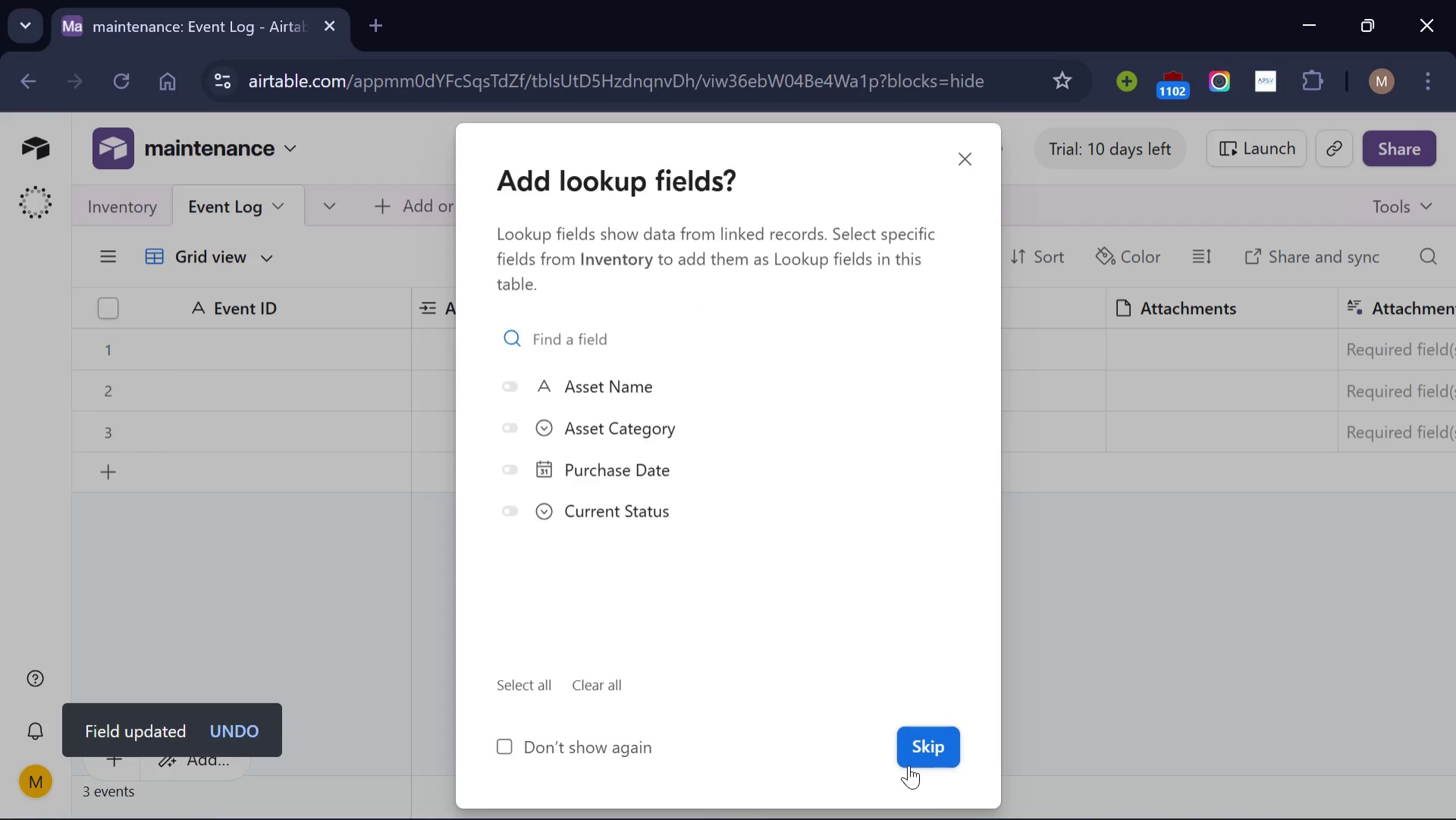 
scroll: coordinate [764, 422], scroll_direction: none, amount: 0.0
 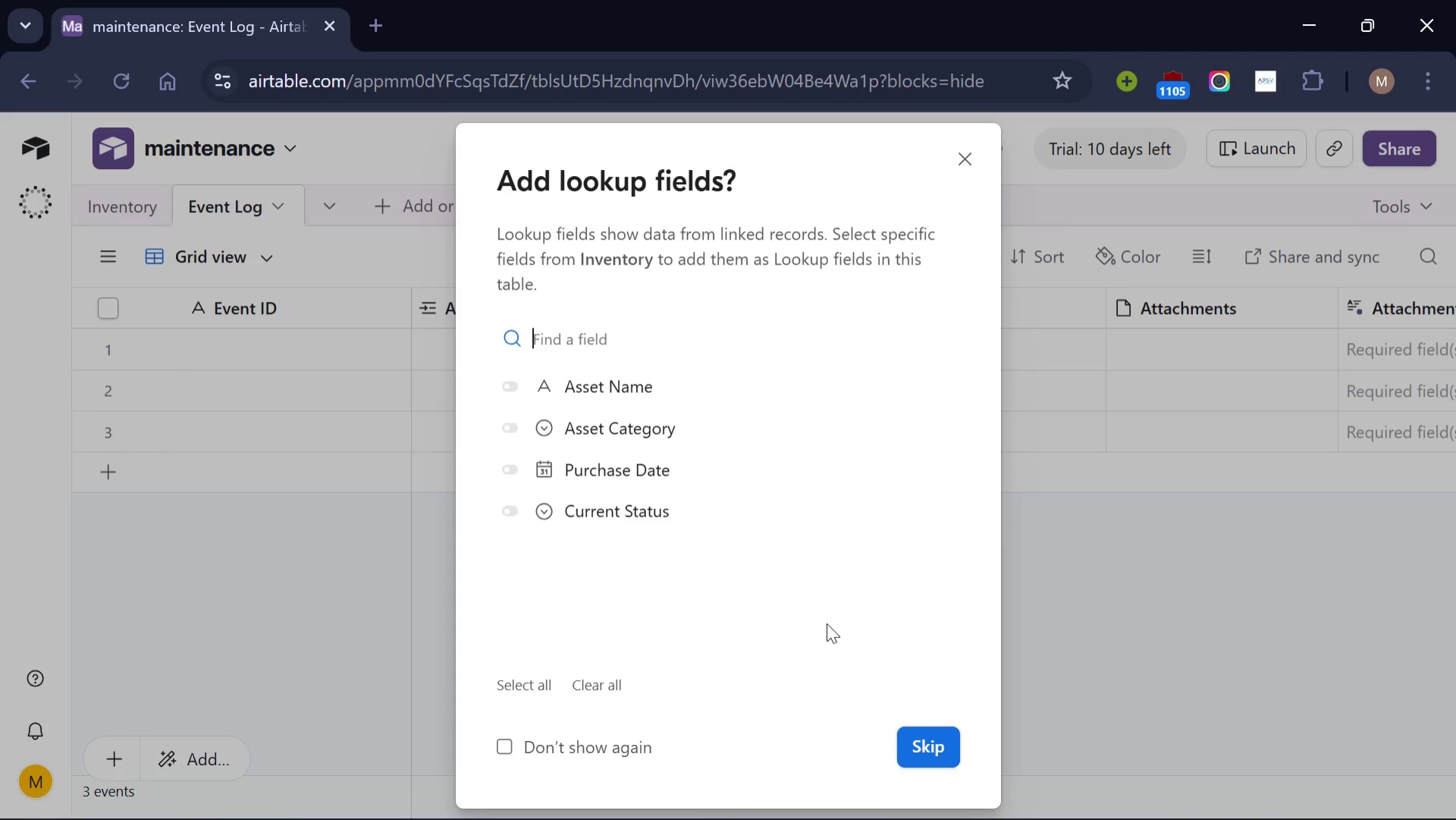 
wait(6.98)
 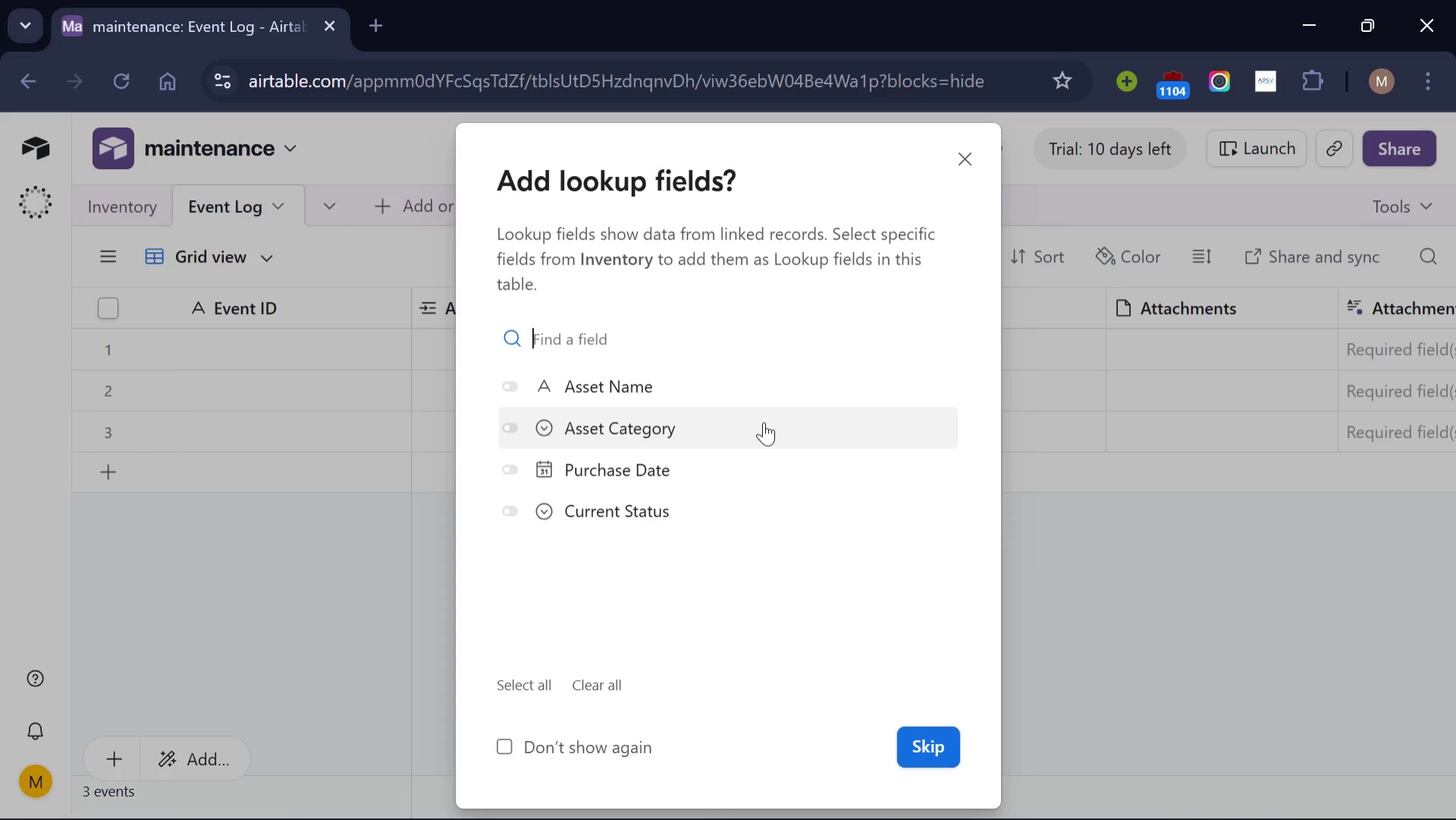 
left_click([933, 745])
 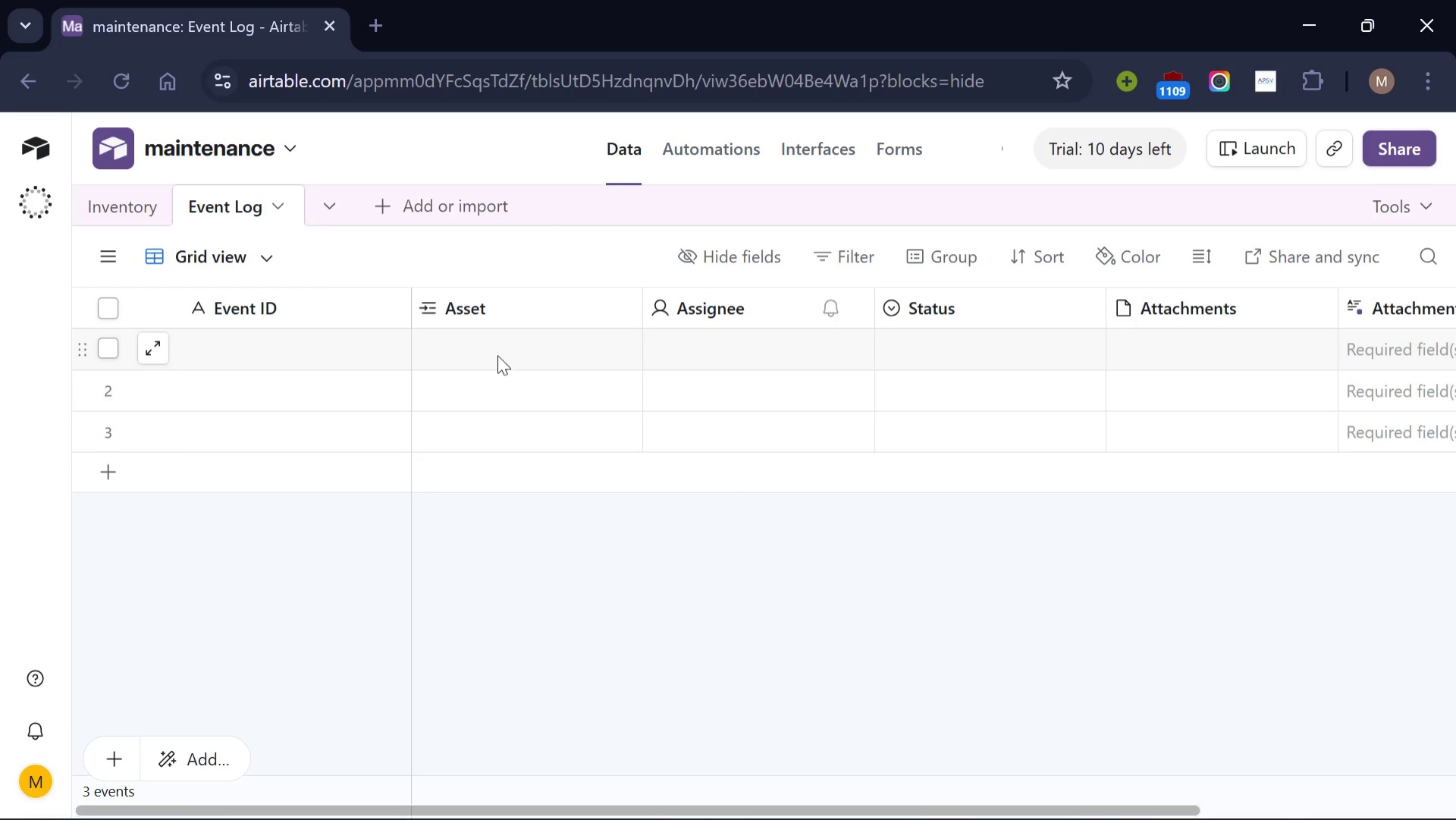 
left_click([516, 353])
 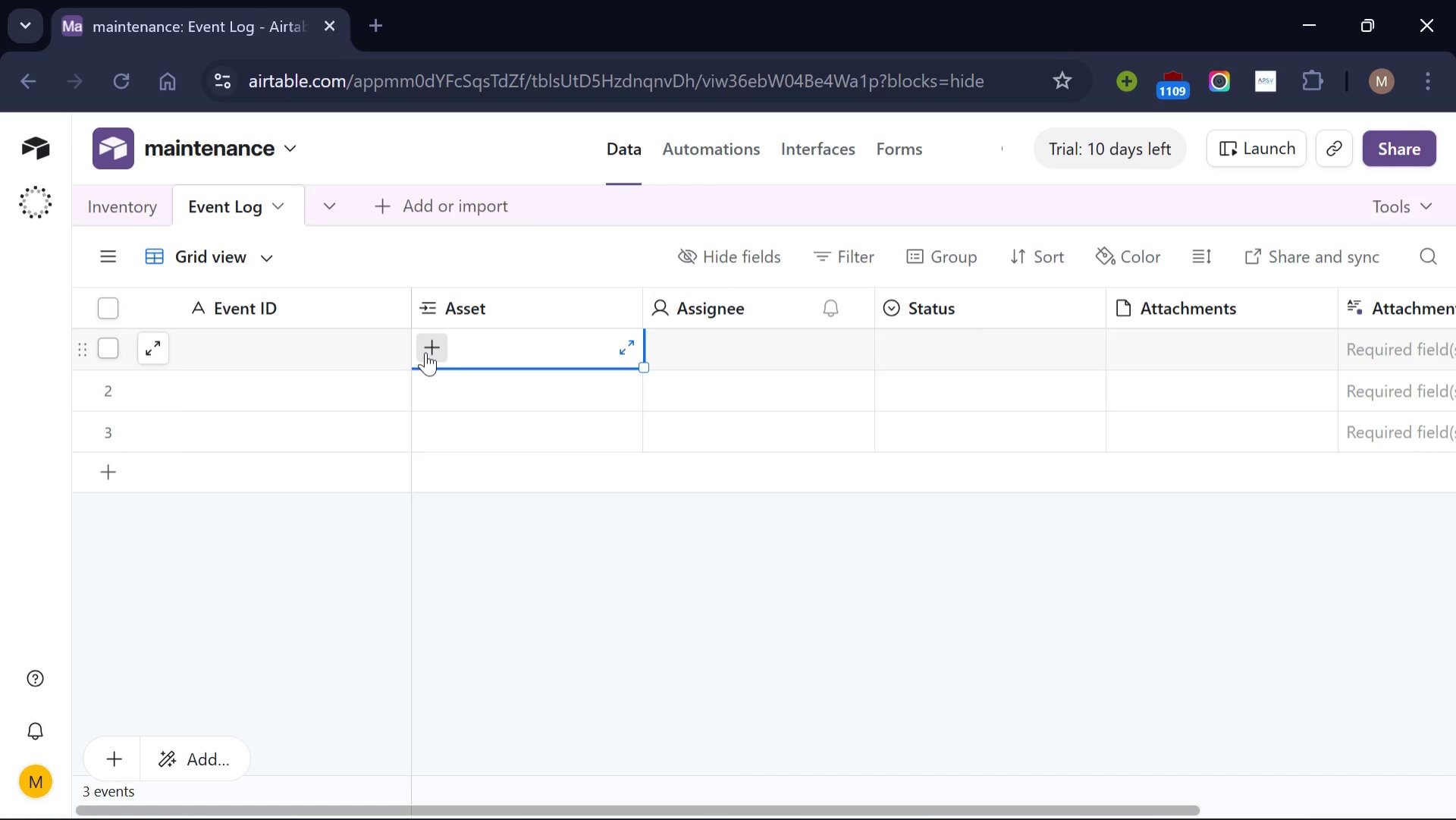 
left_click([425, 352])
 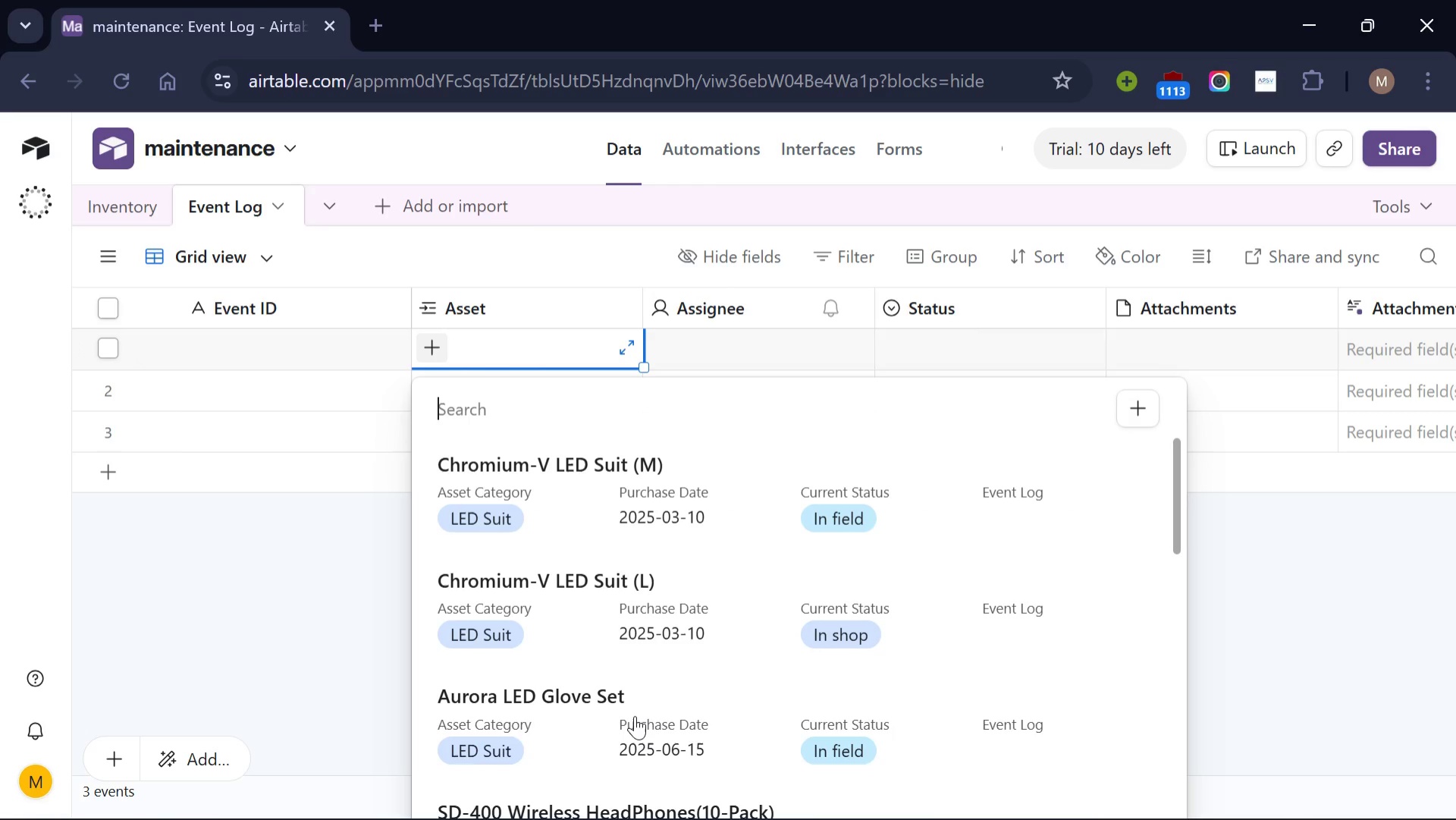 
scroll: coordinate [635, 715], scroll_direction: down, amount: 2.0
 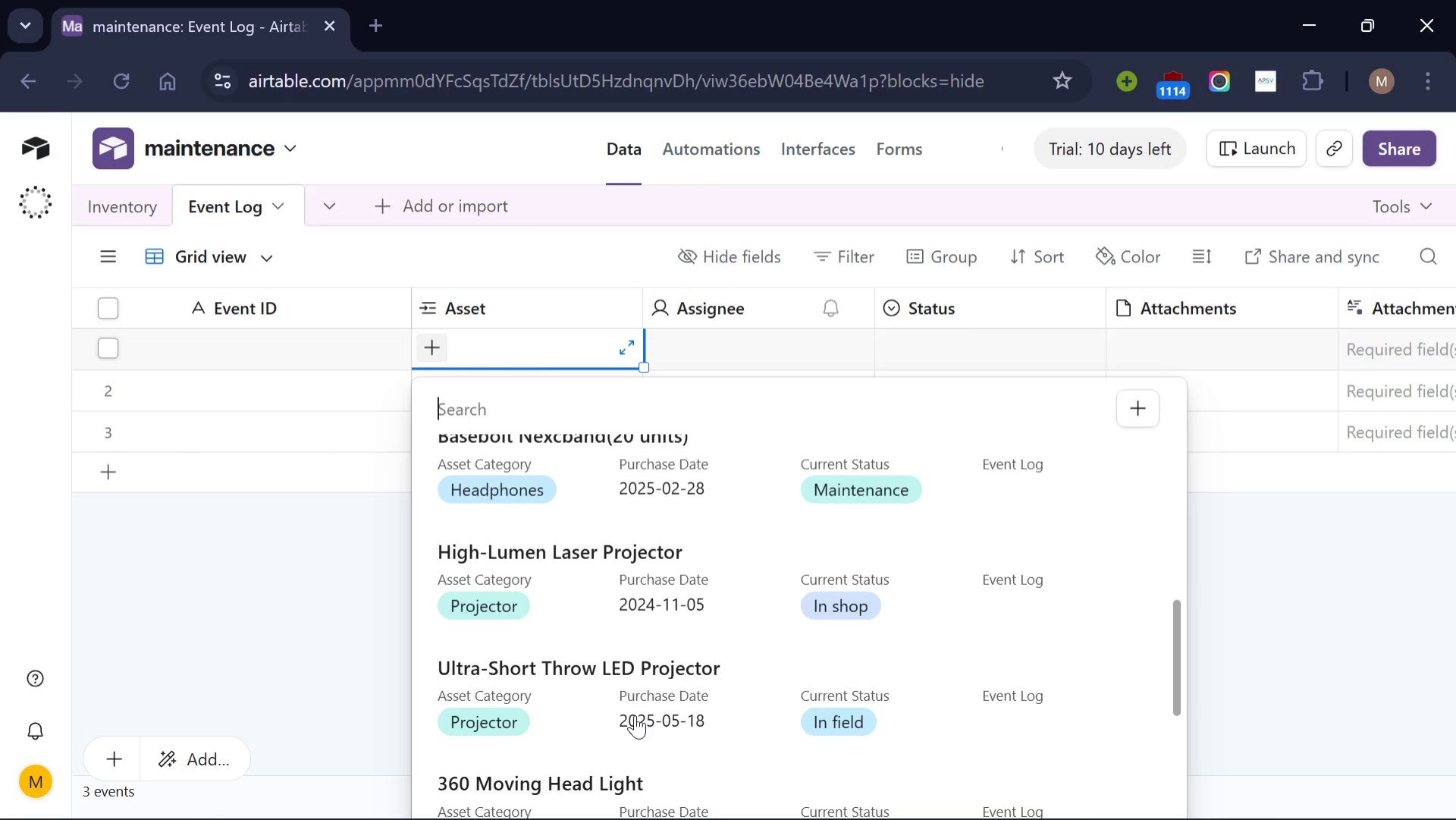 
scroll: coordinate [635, 715], scroll_direction: up, amount: 2.0
 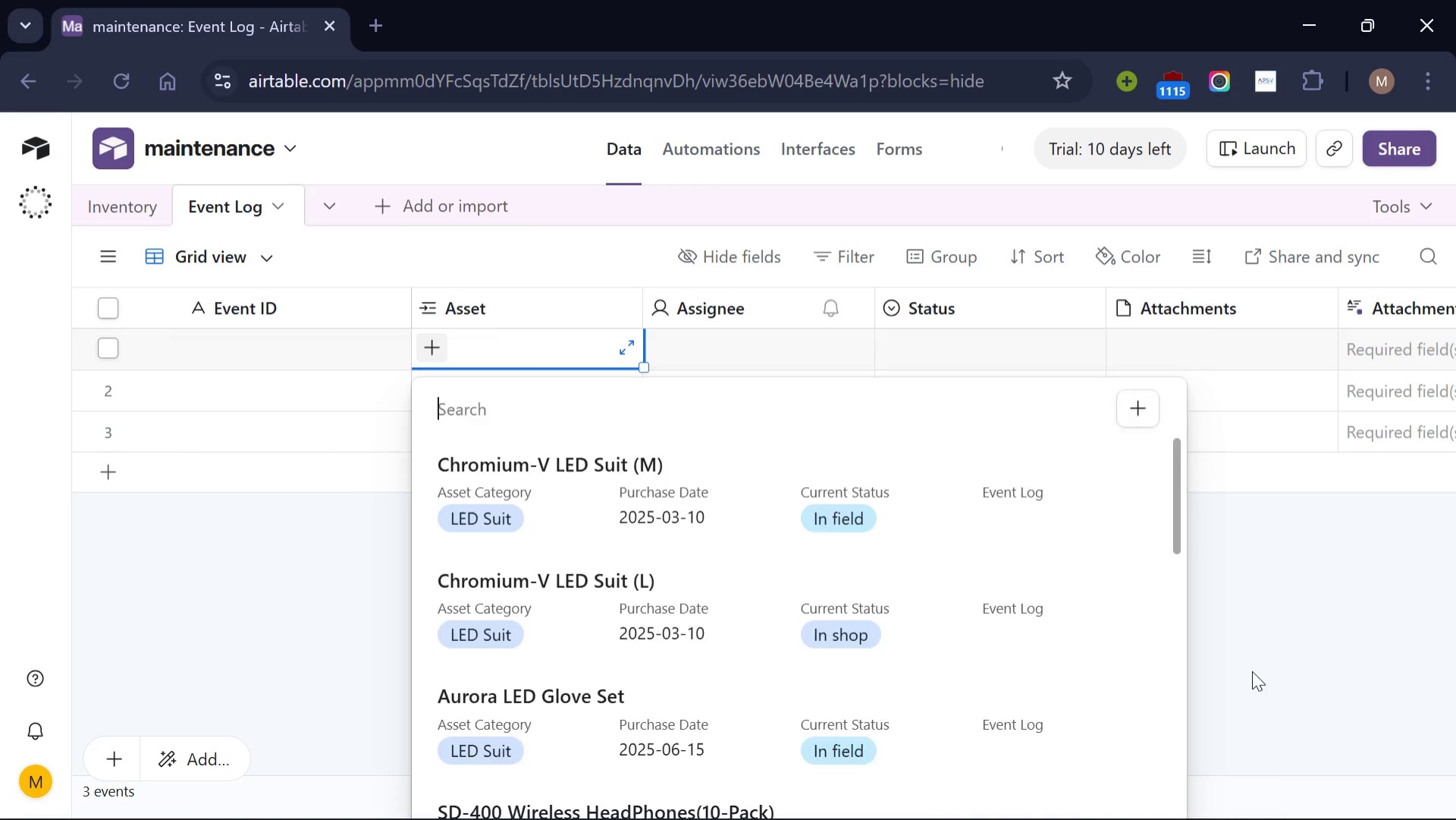 
left_click([1252, 671])
 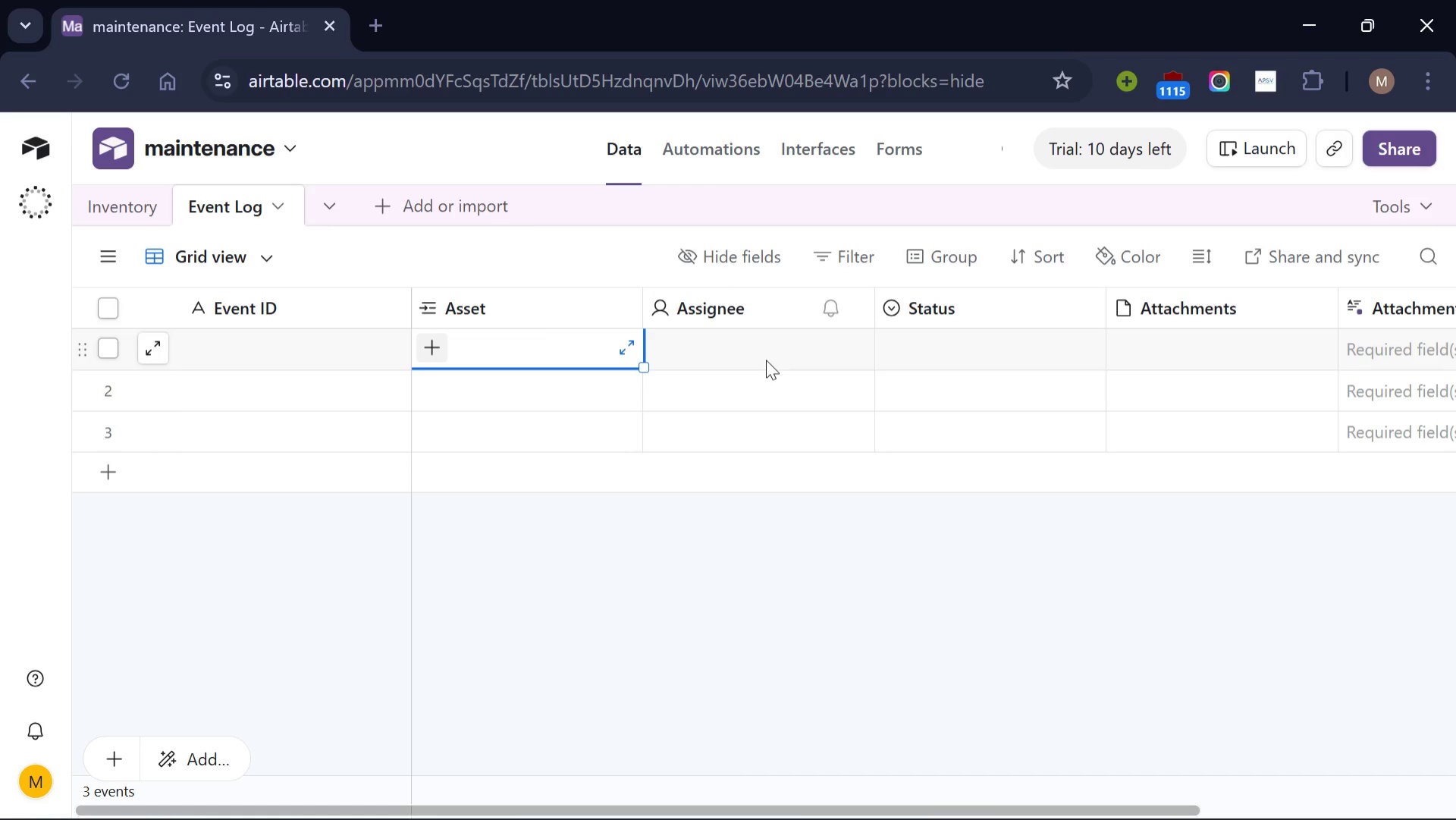 
wait(7.41)
 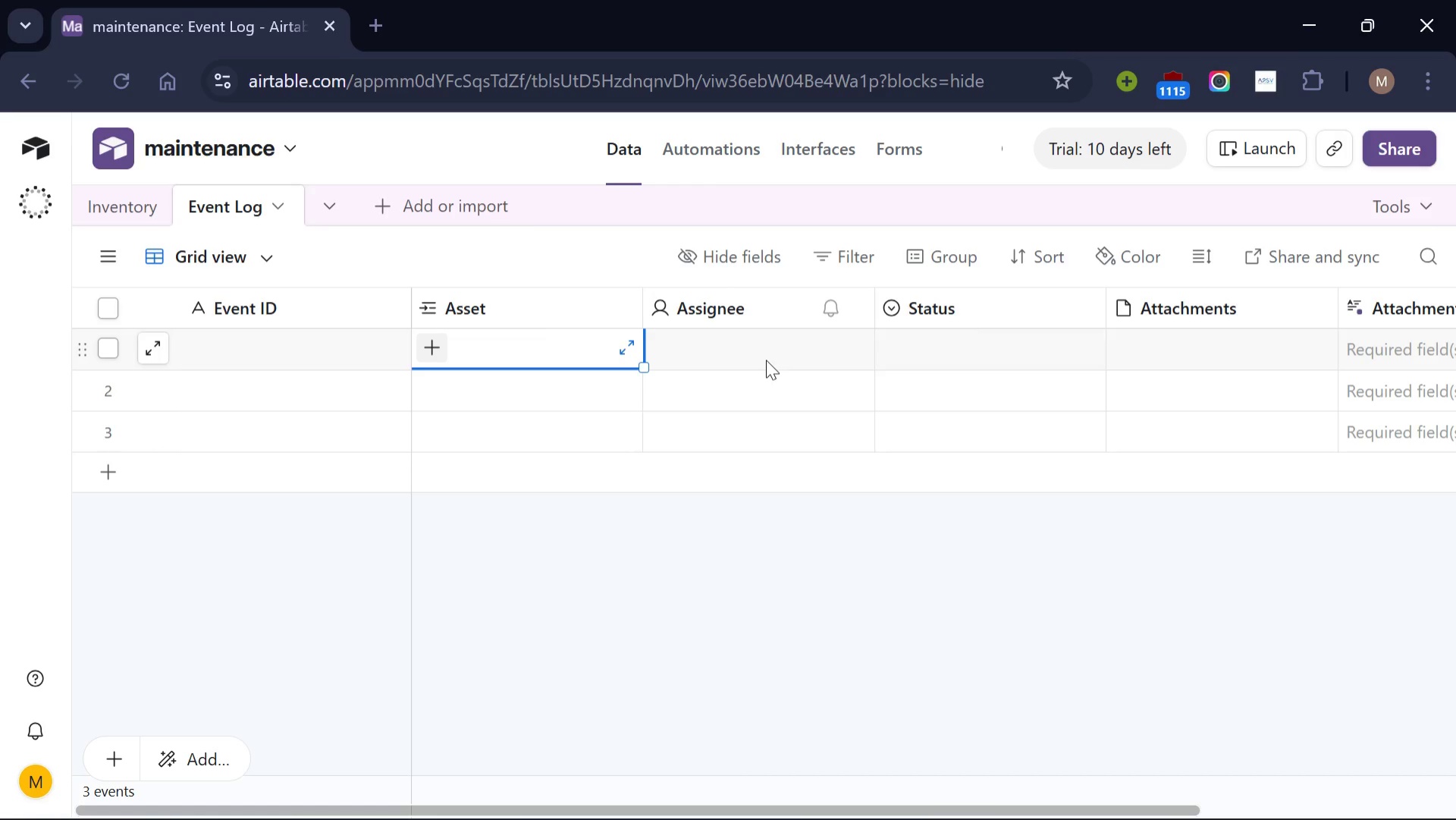 
left_click([864, 317])
 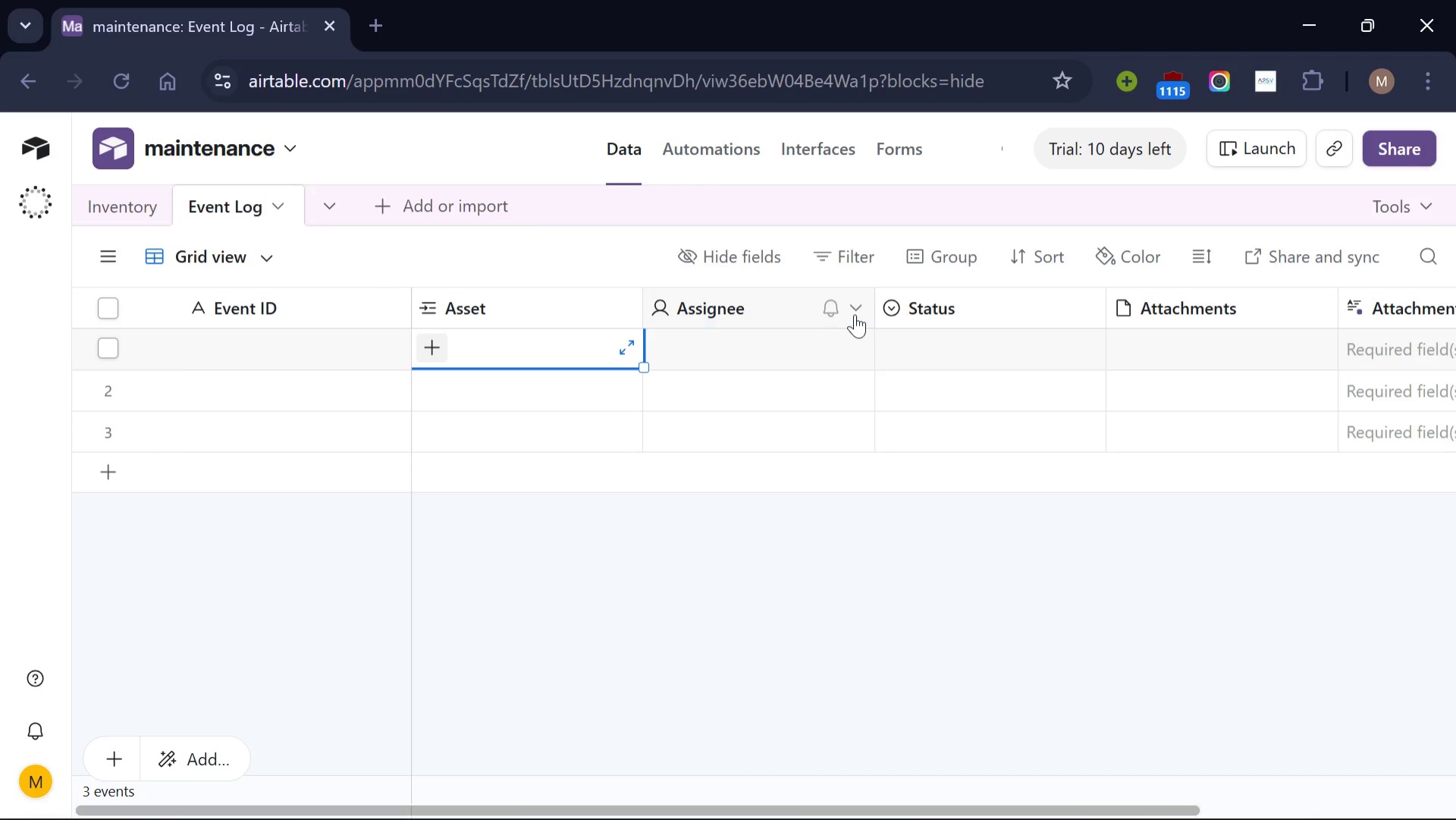 
left_click([855, 314])
 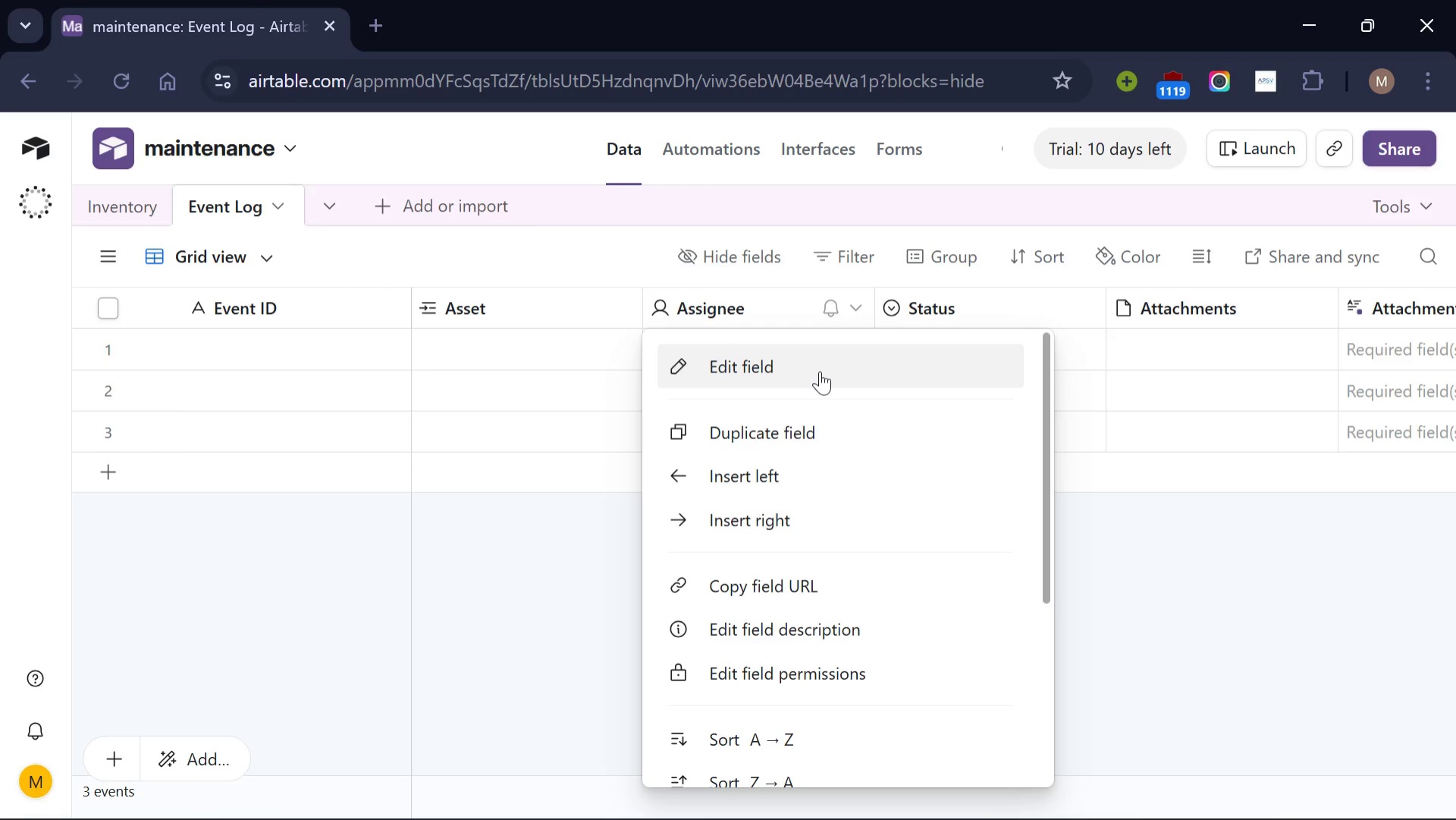 
left_click([820, 371])
 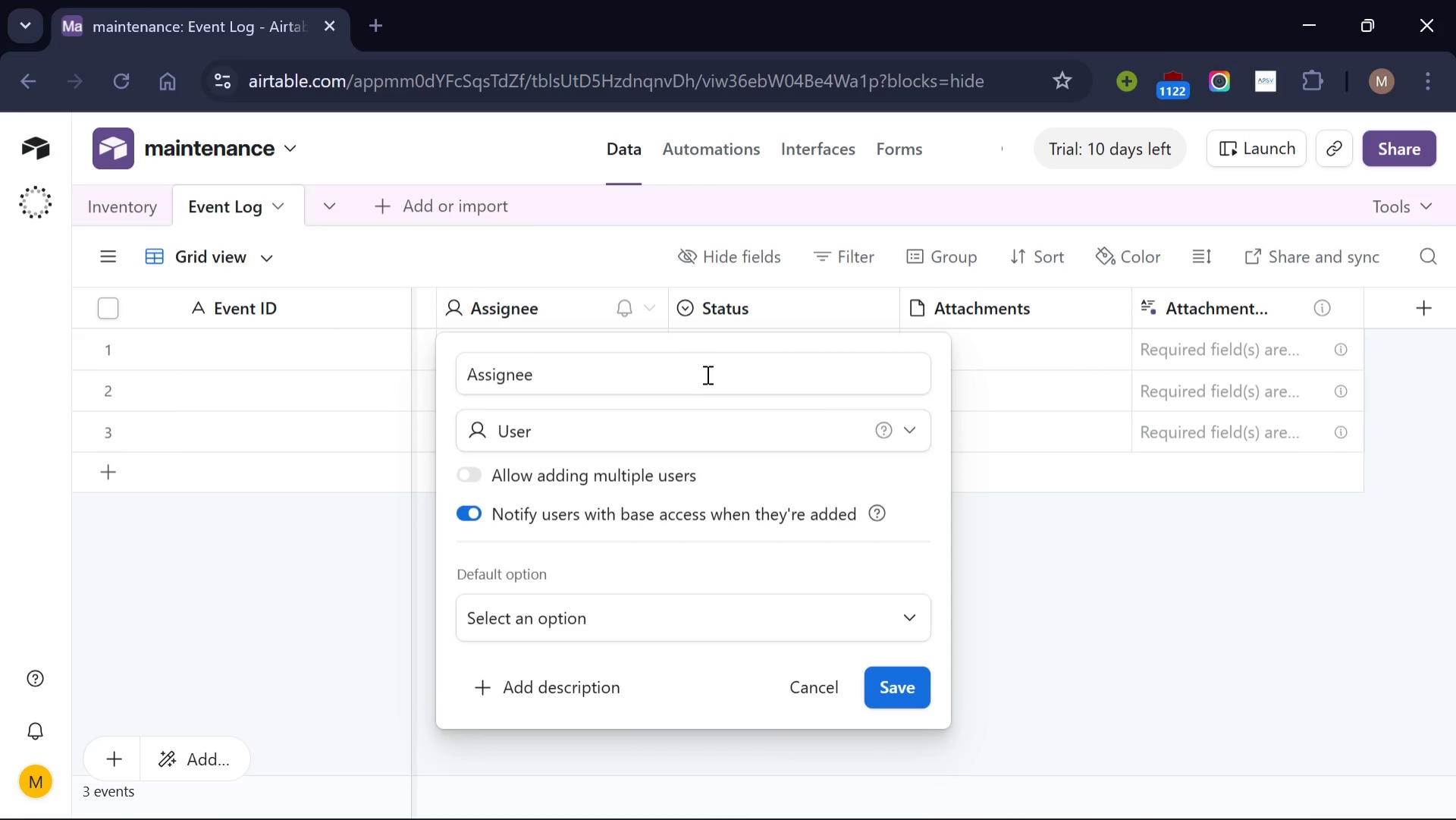 
left_click([705, 374])
 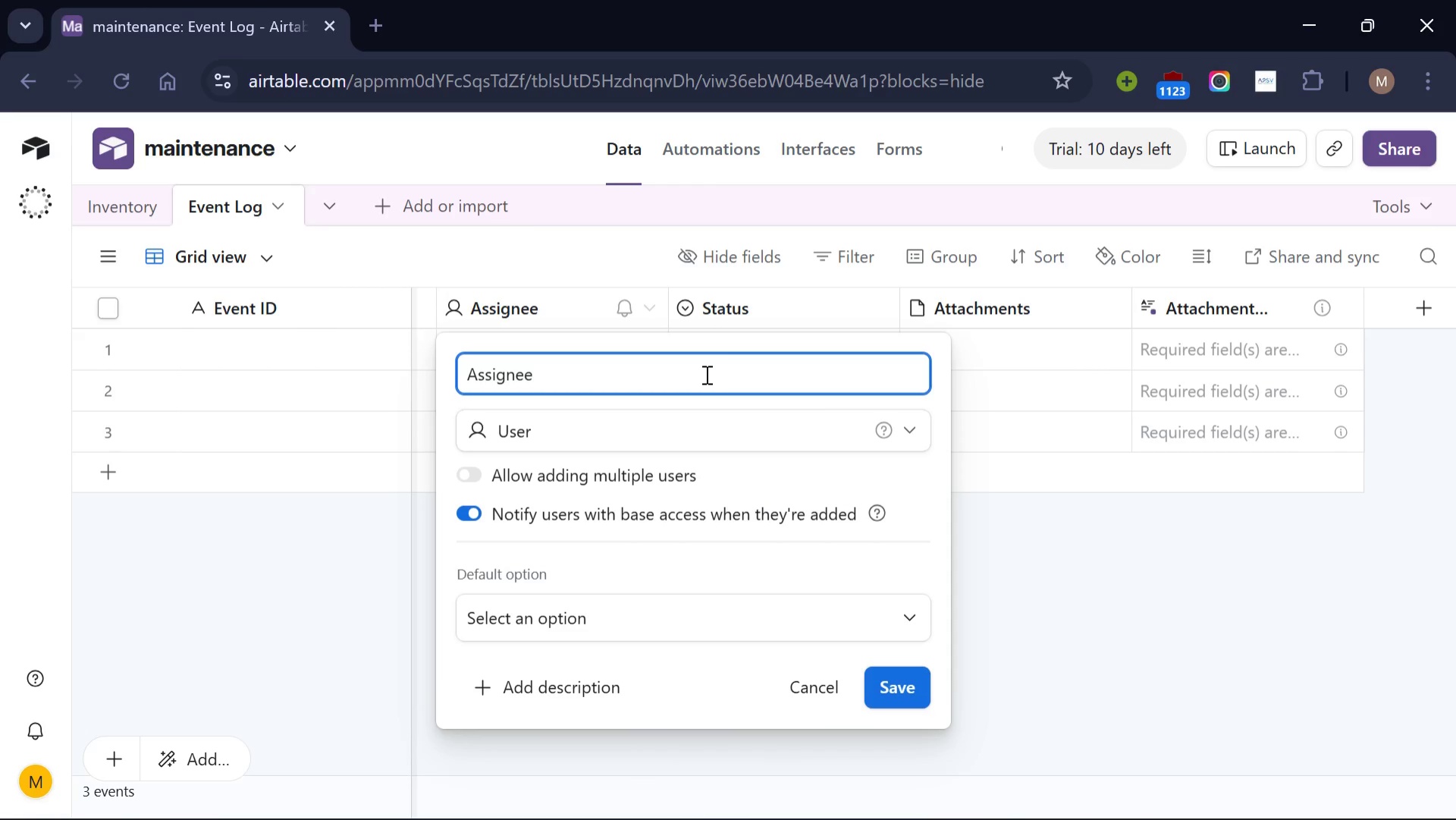 
hold_key(key=Backspace, duration=0.94)
 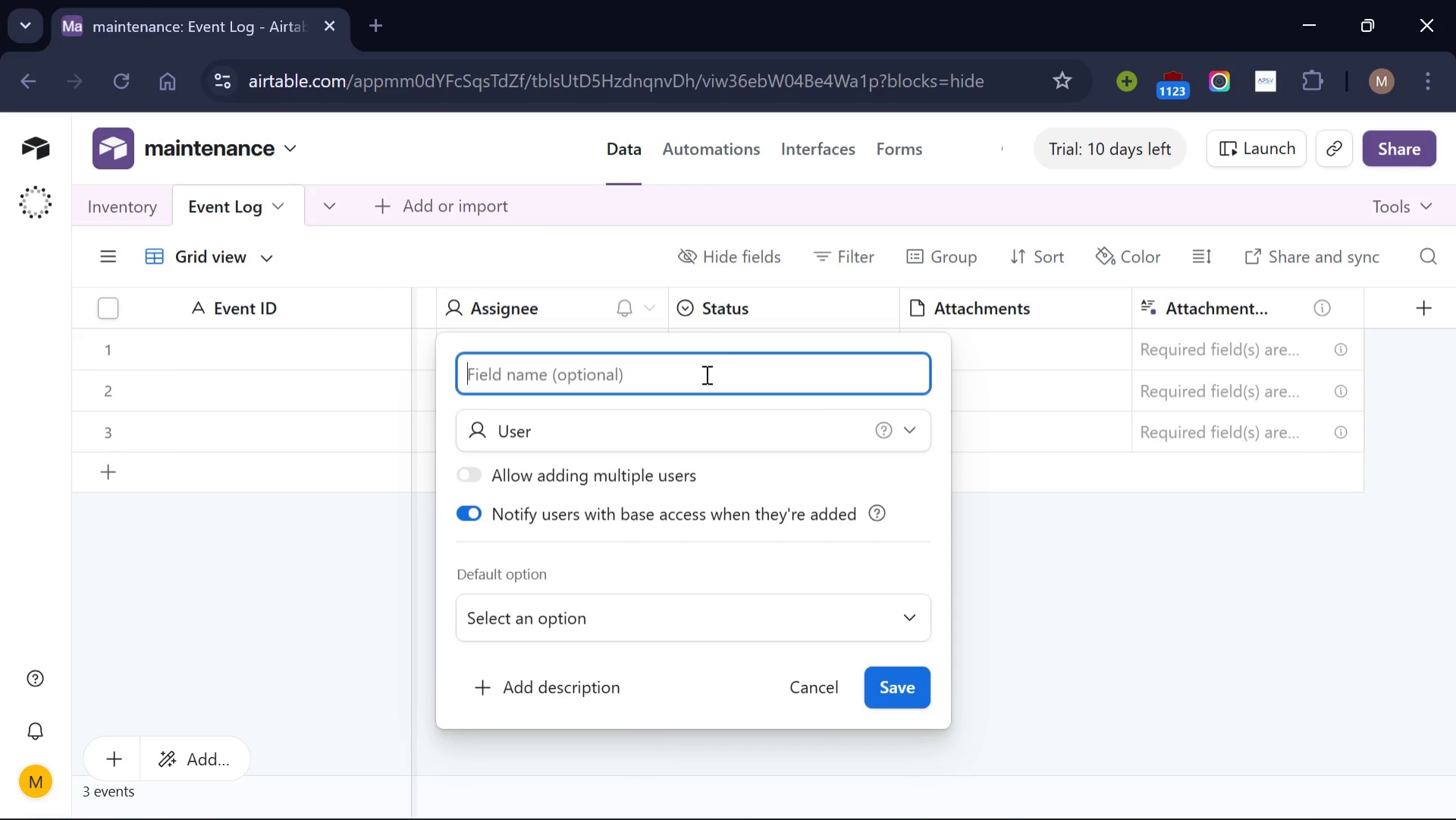 
type(Event Name)
 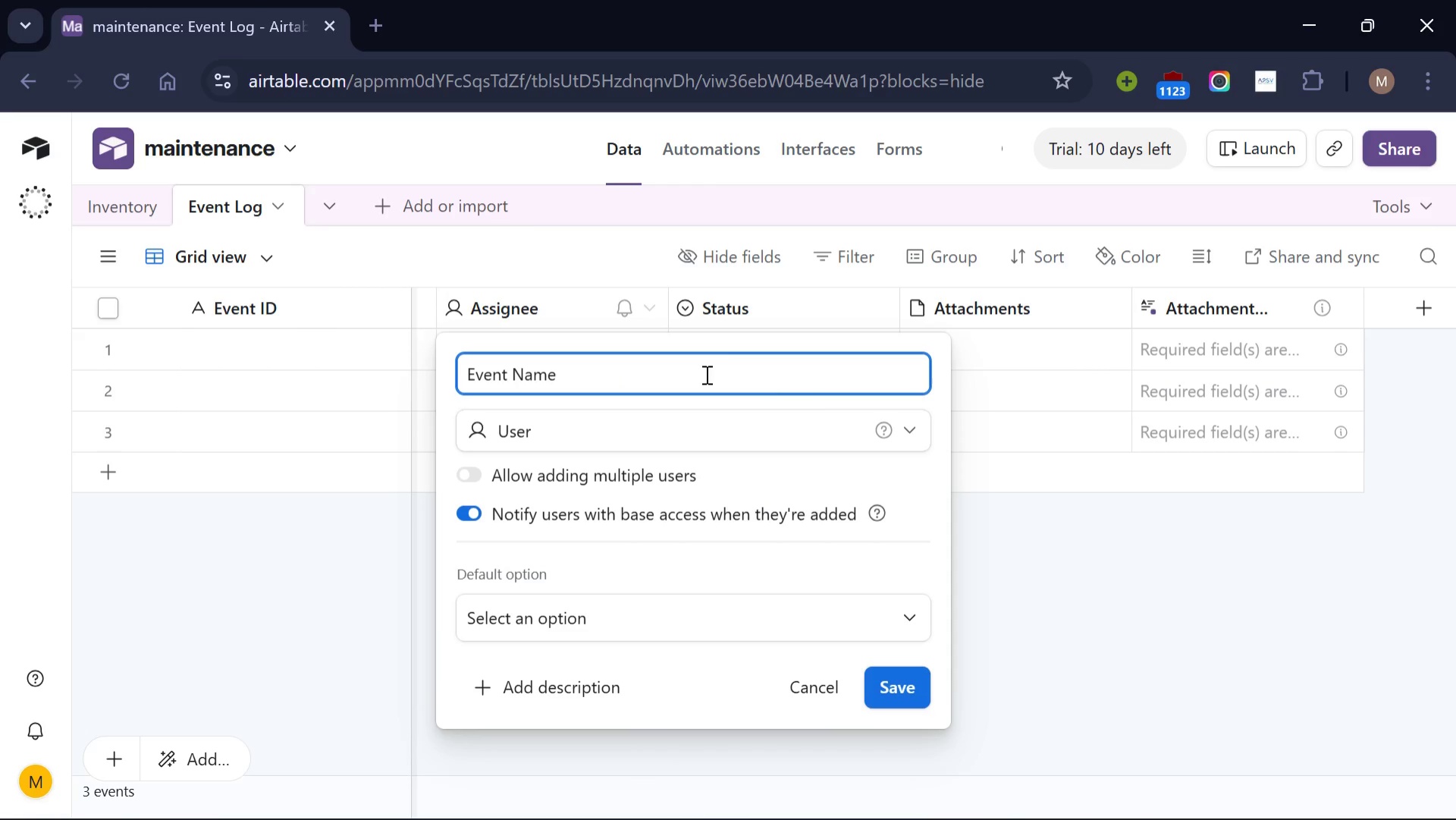 
left_click([913, 428])
 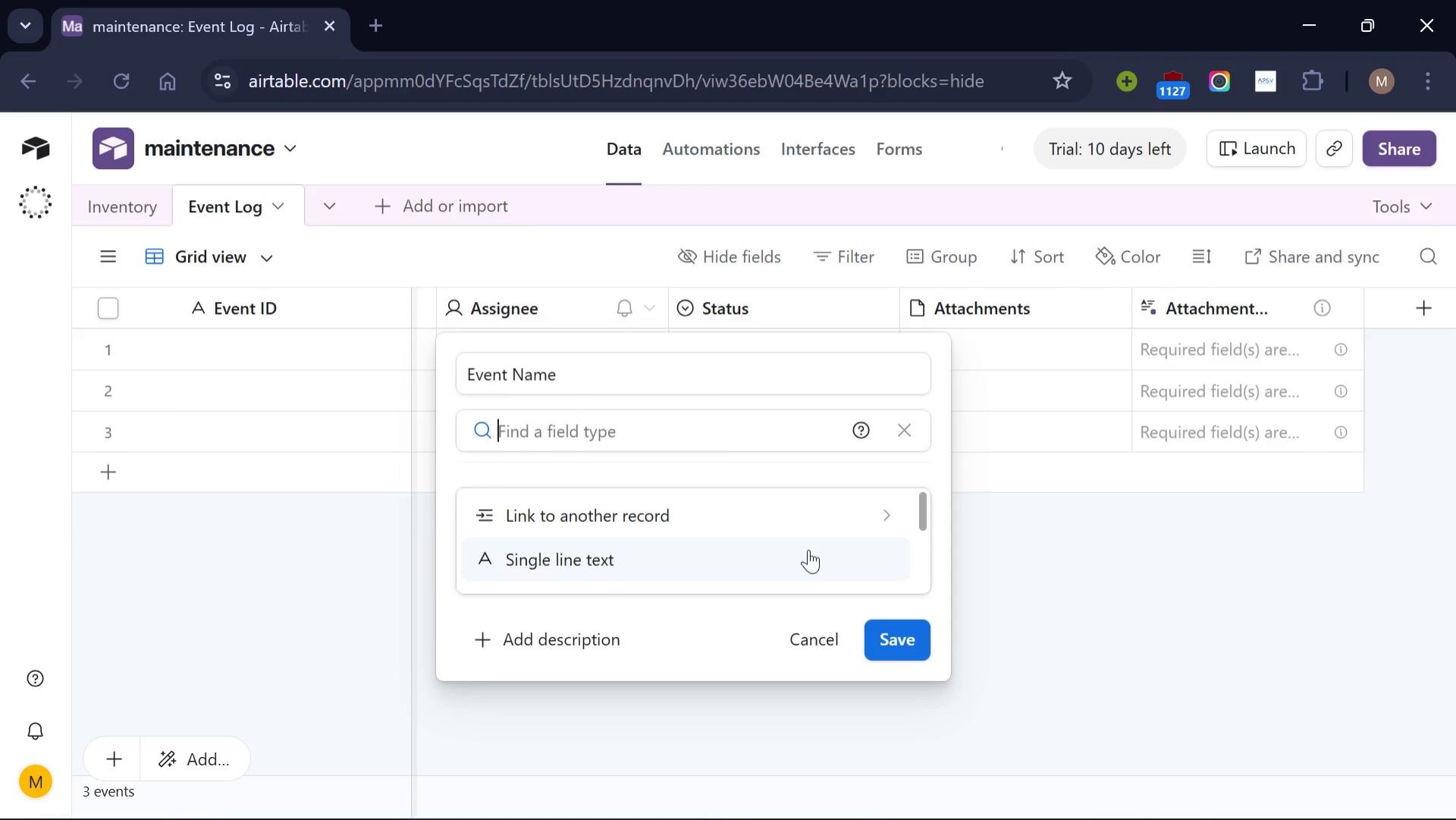 
left_click([807, 551])
 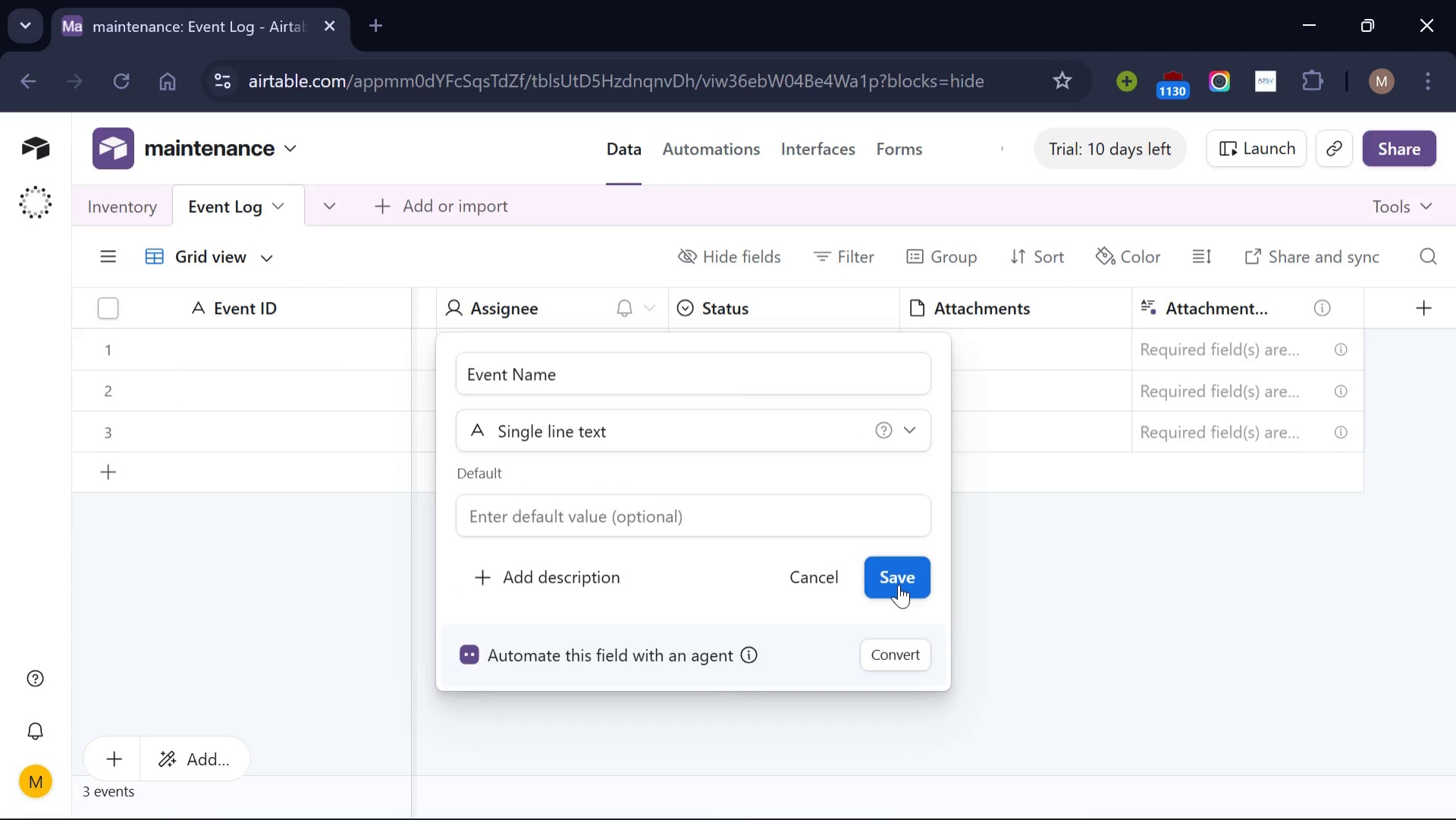 
left_click([899, 584])
 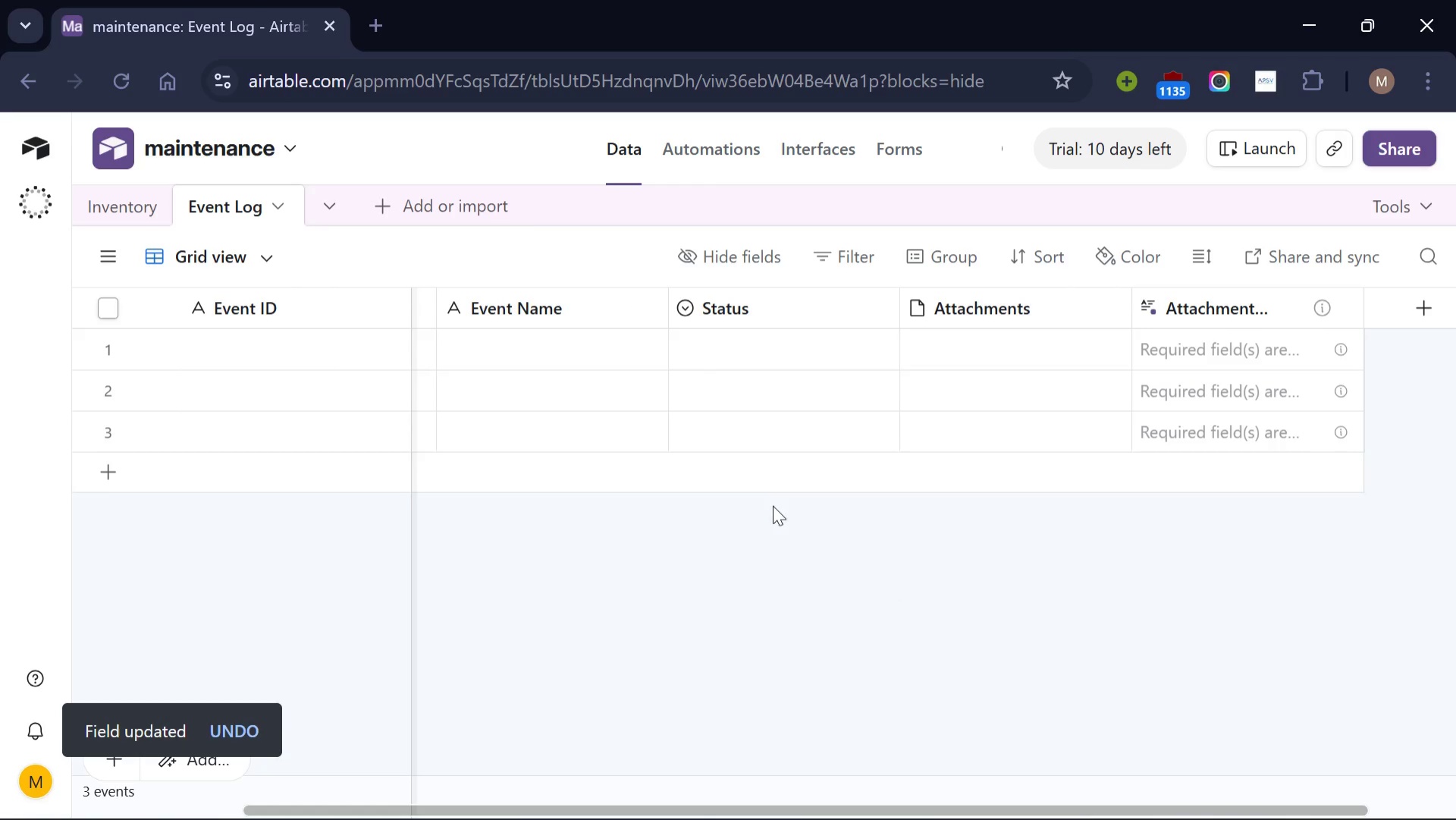 
scroll: coordinate [642, 431], scroll_direction: up, amount: 3.0
 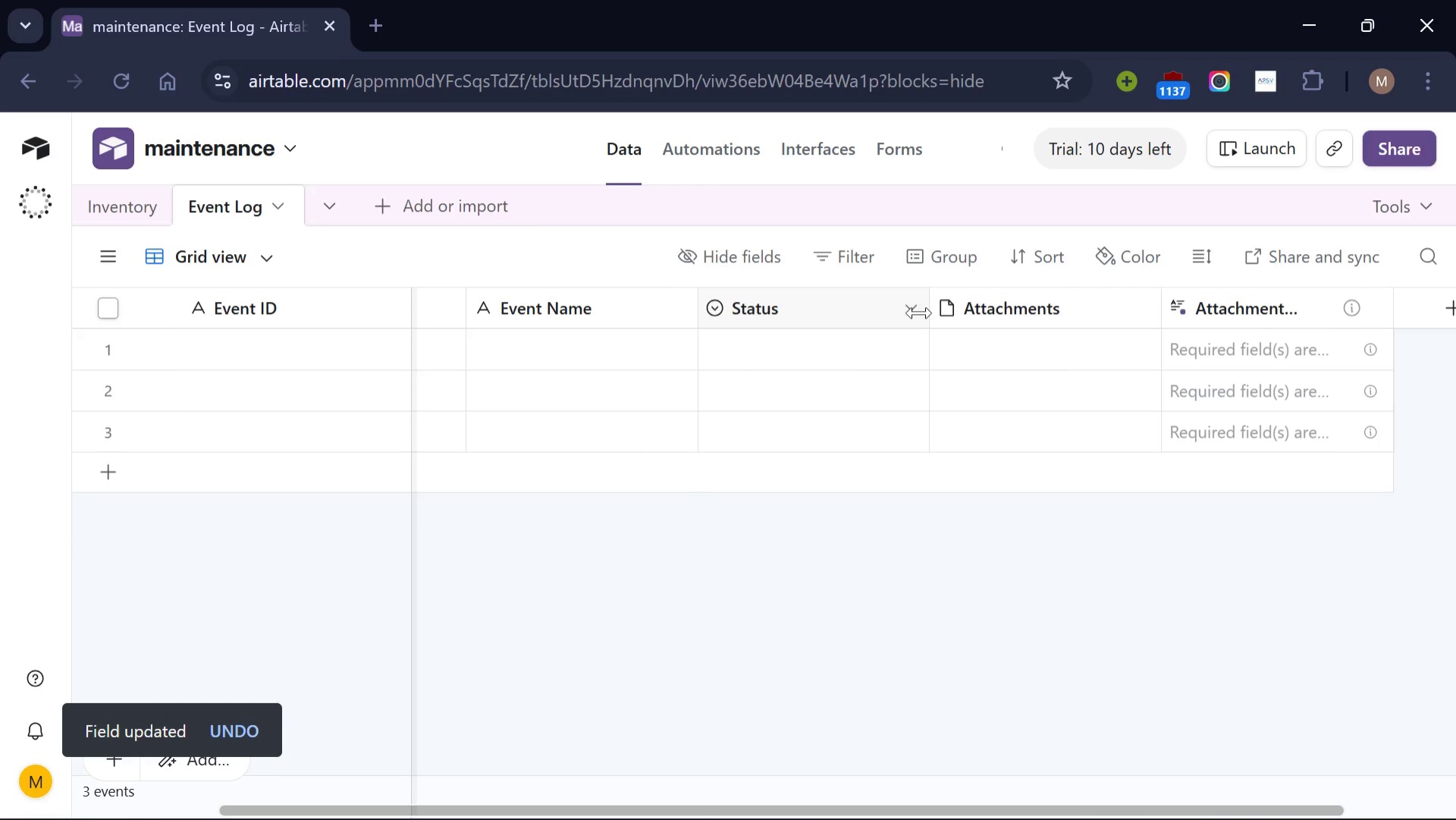 
left_click([917, 320])
 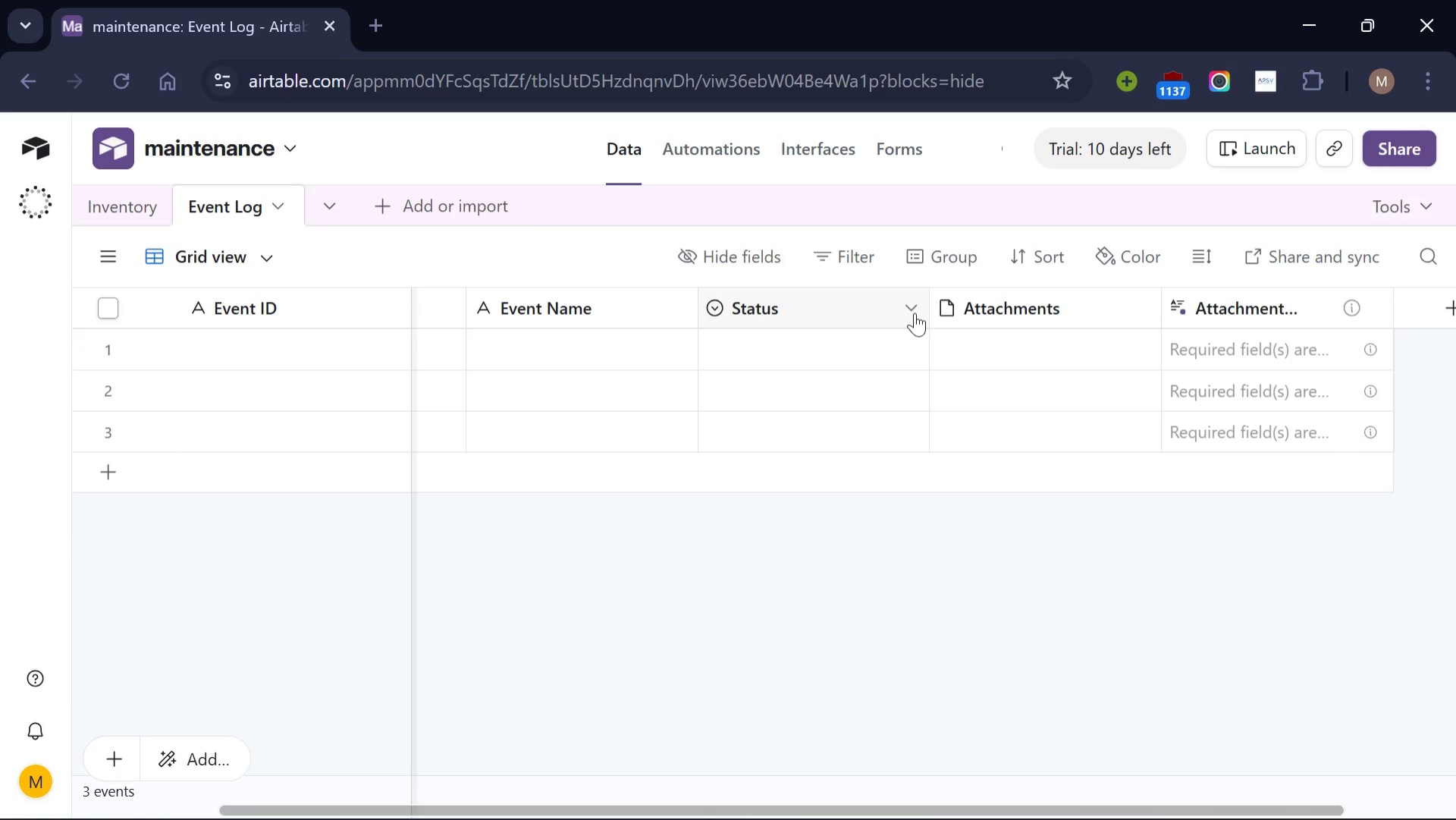 
left_click([918, 309])
 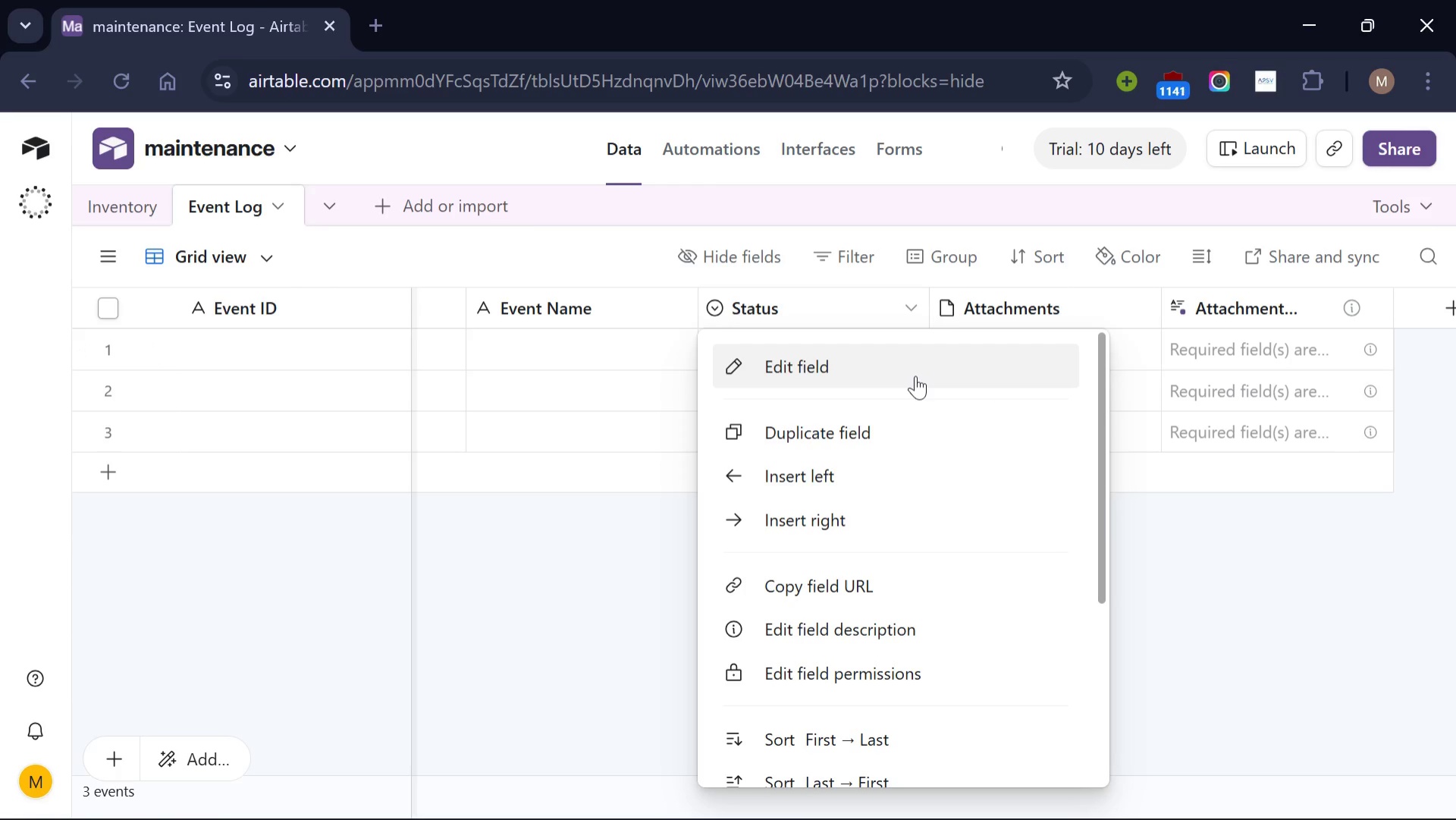 
left_click([915, 375])
 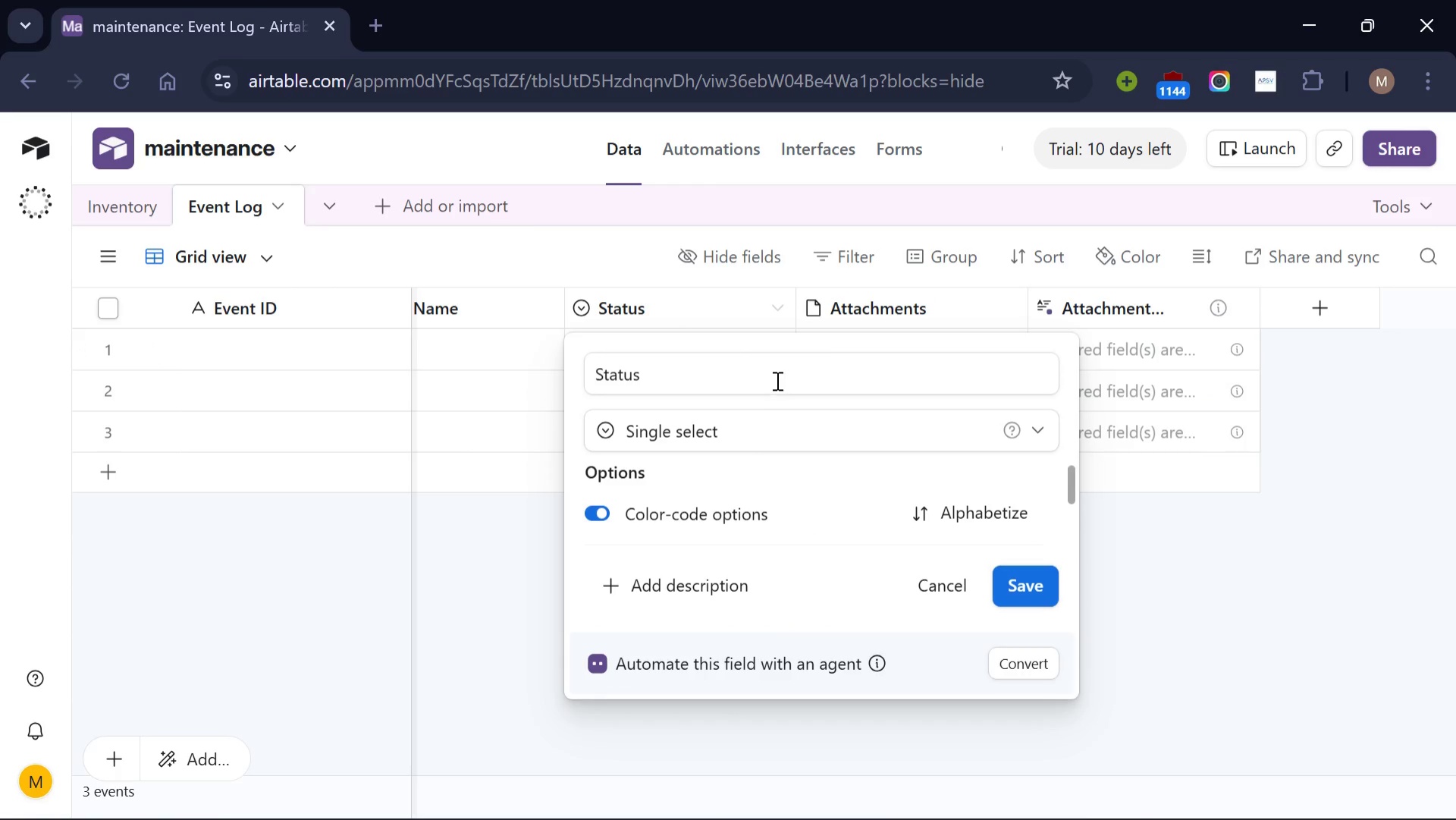 
left_click([776, 380])
 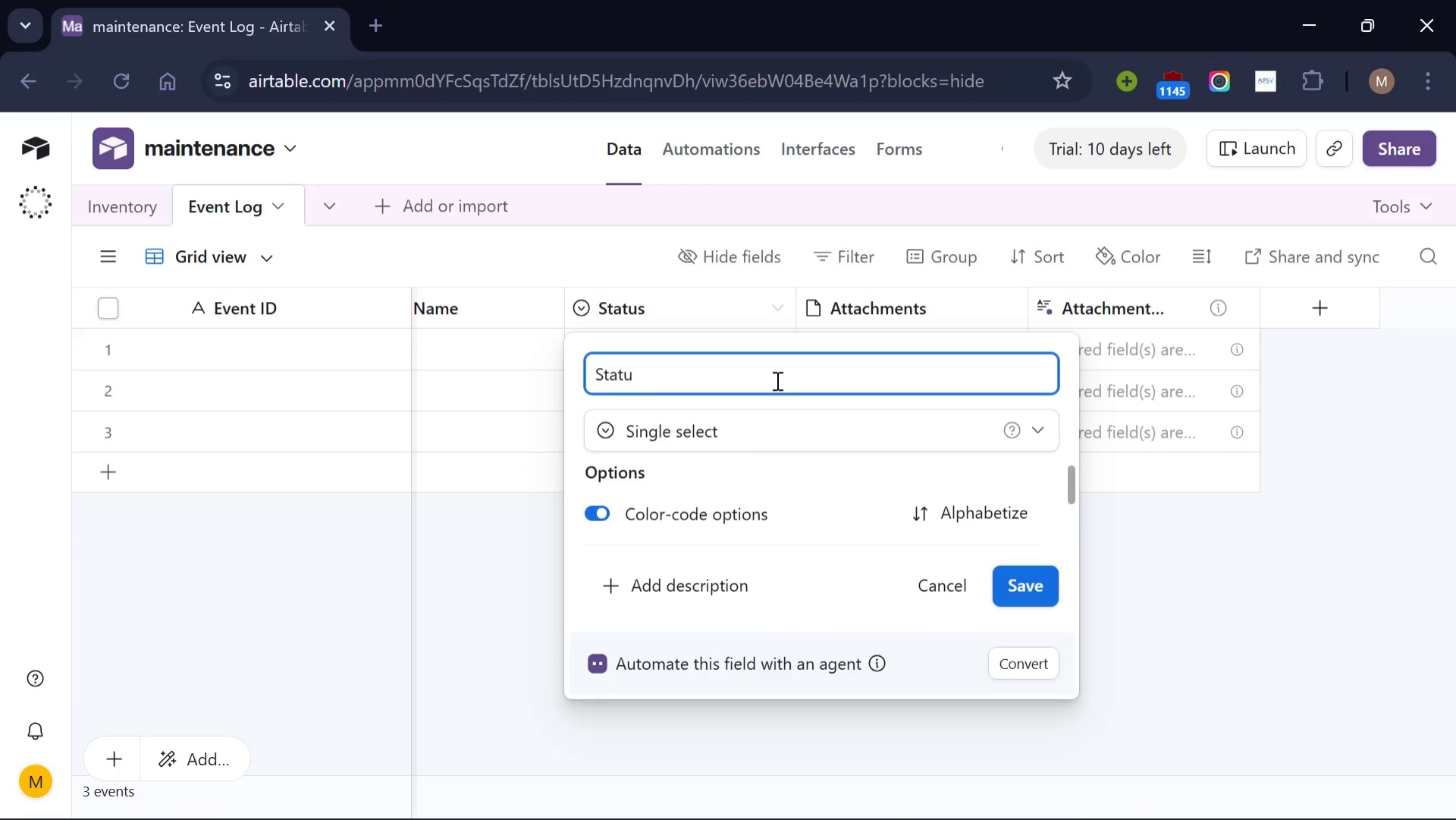 
hold_key(key=Backspace, duration=0.8)
 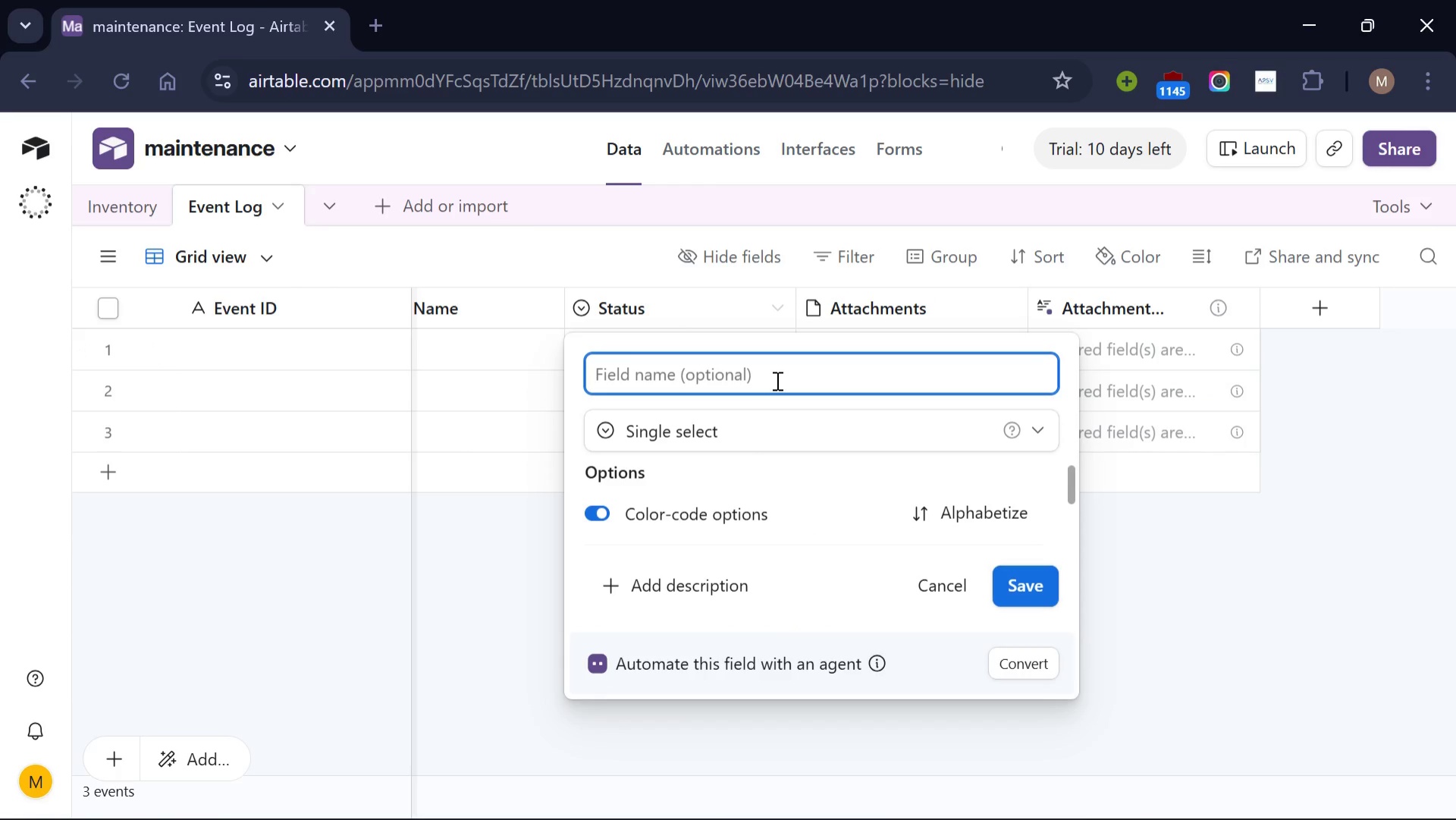 
type(Event Date)
 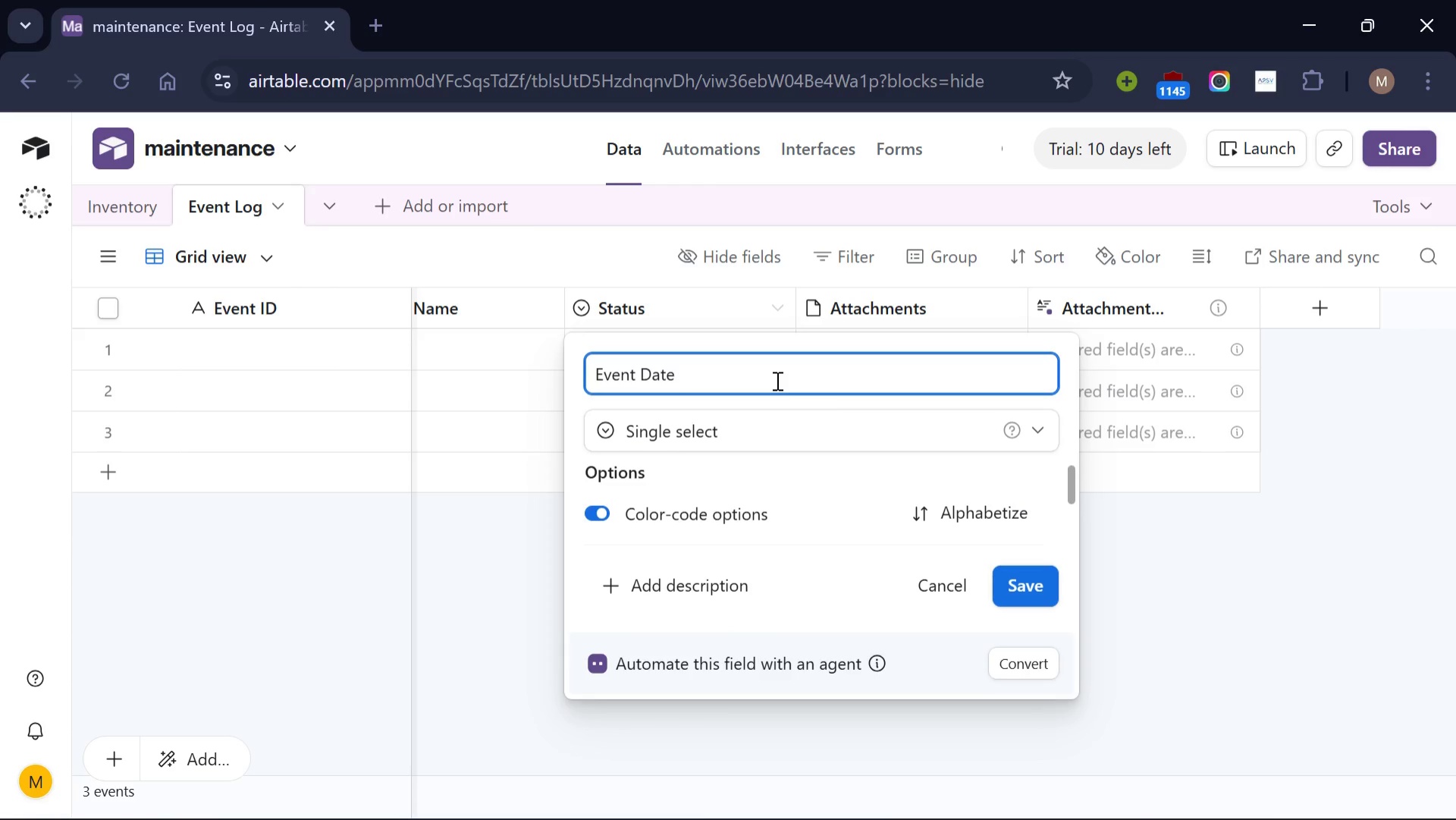 
left_click([824, 429])
 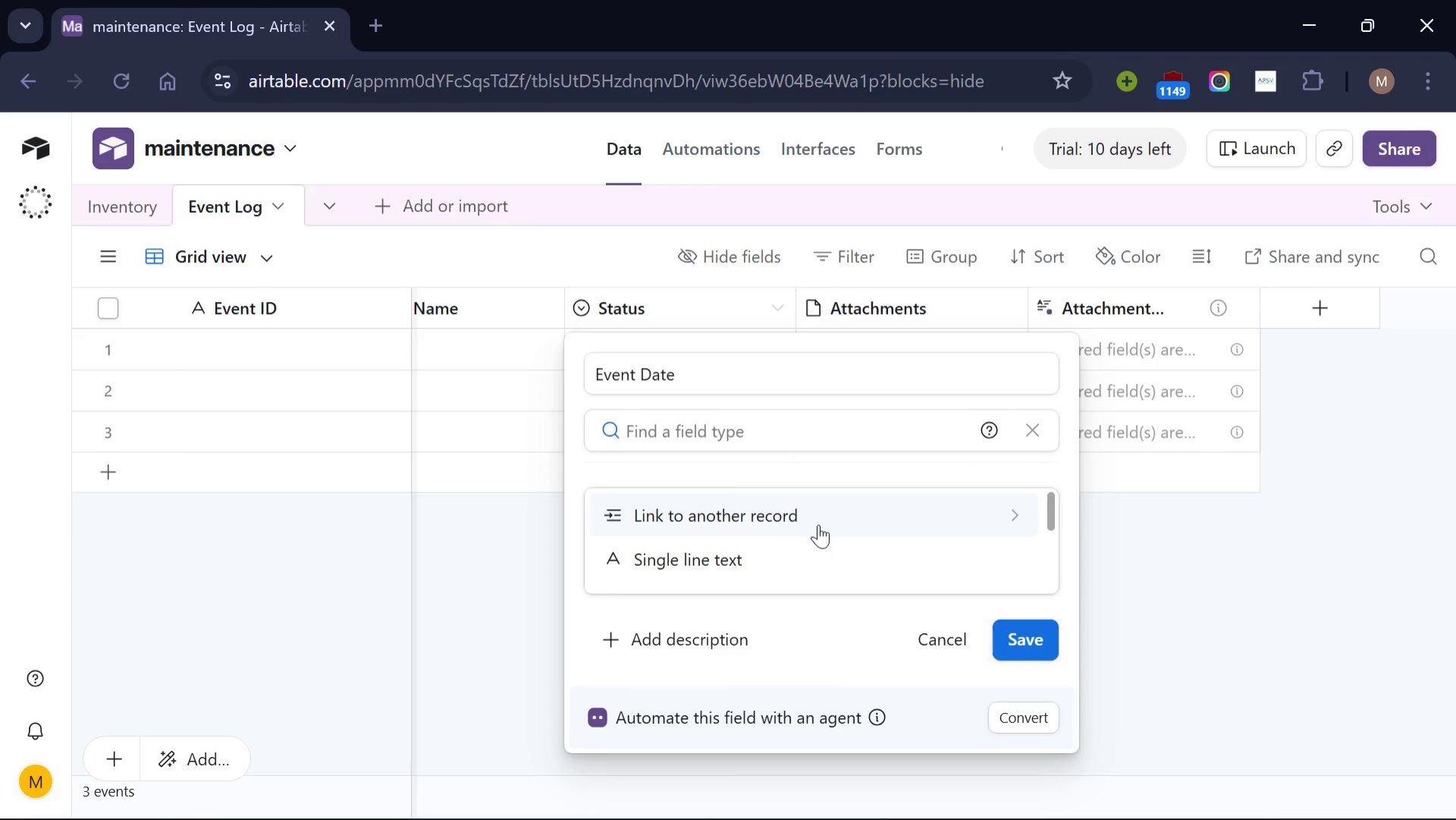 
scroll: coordinate [818, 524], scroll_direction: none, amount: 0.0
 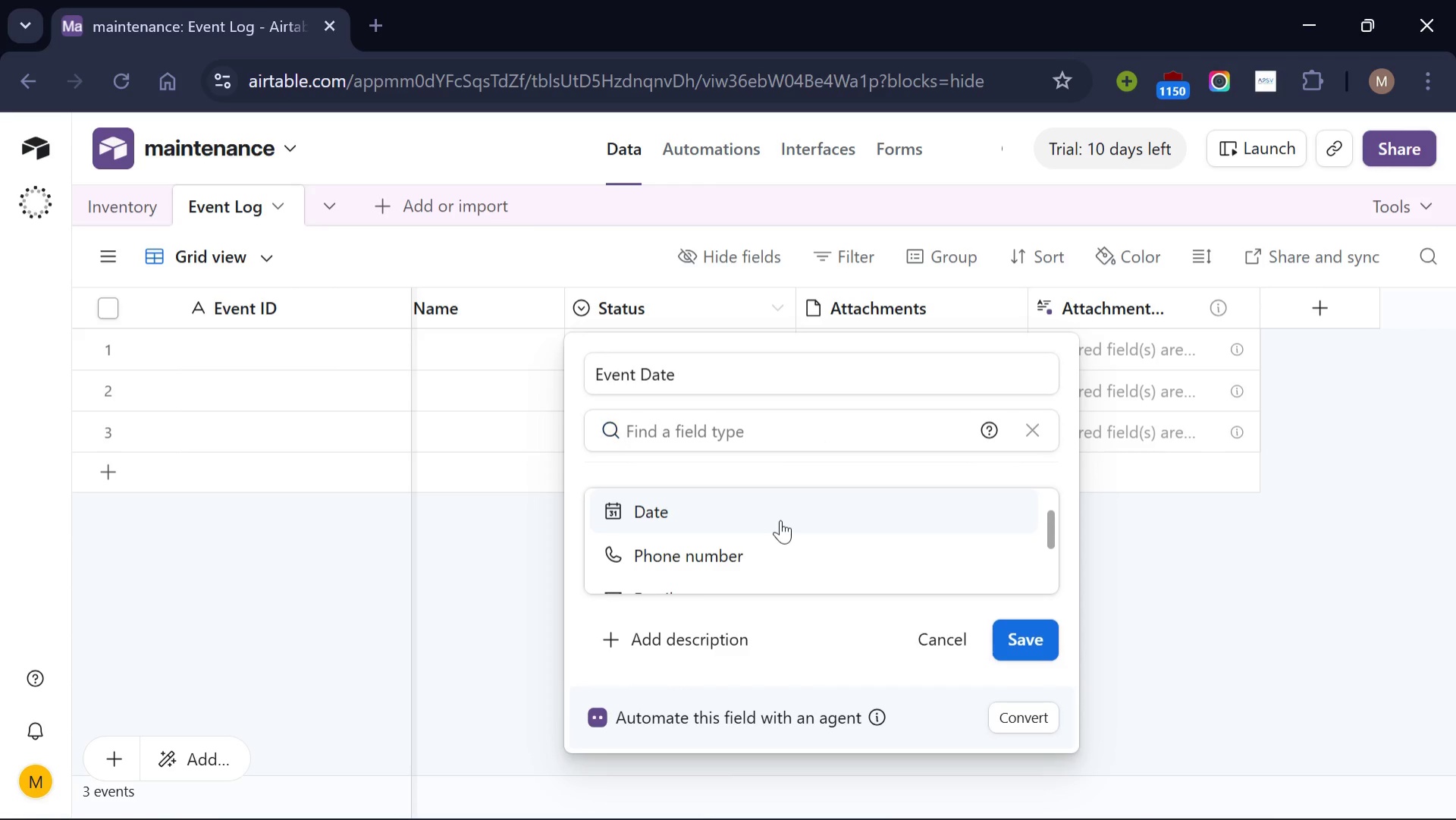 
left_click([780, 520])
 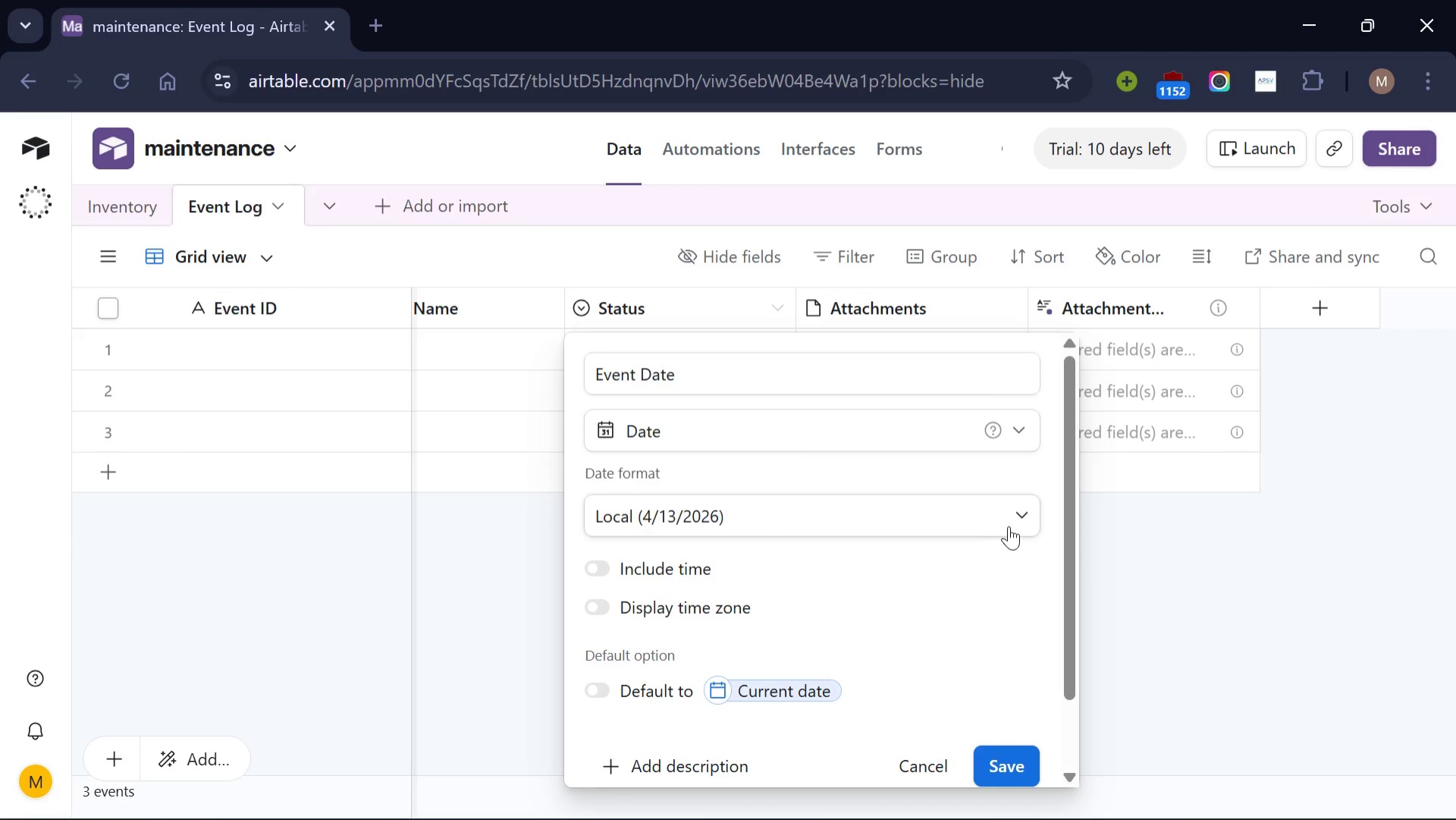 
left_click([1018, 514])
 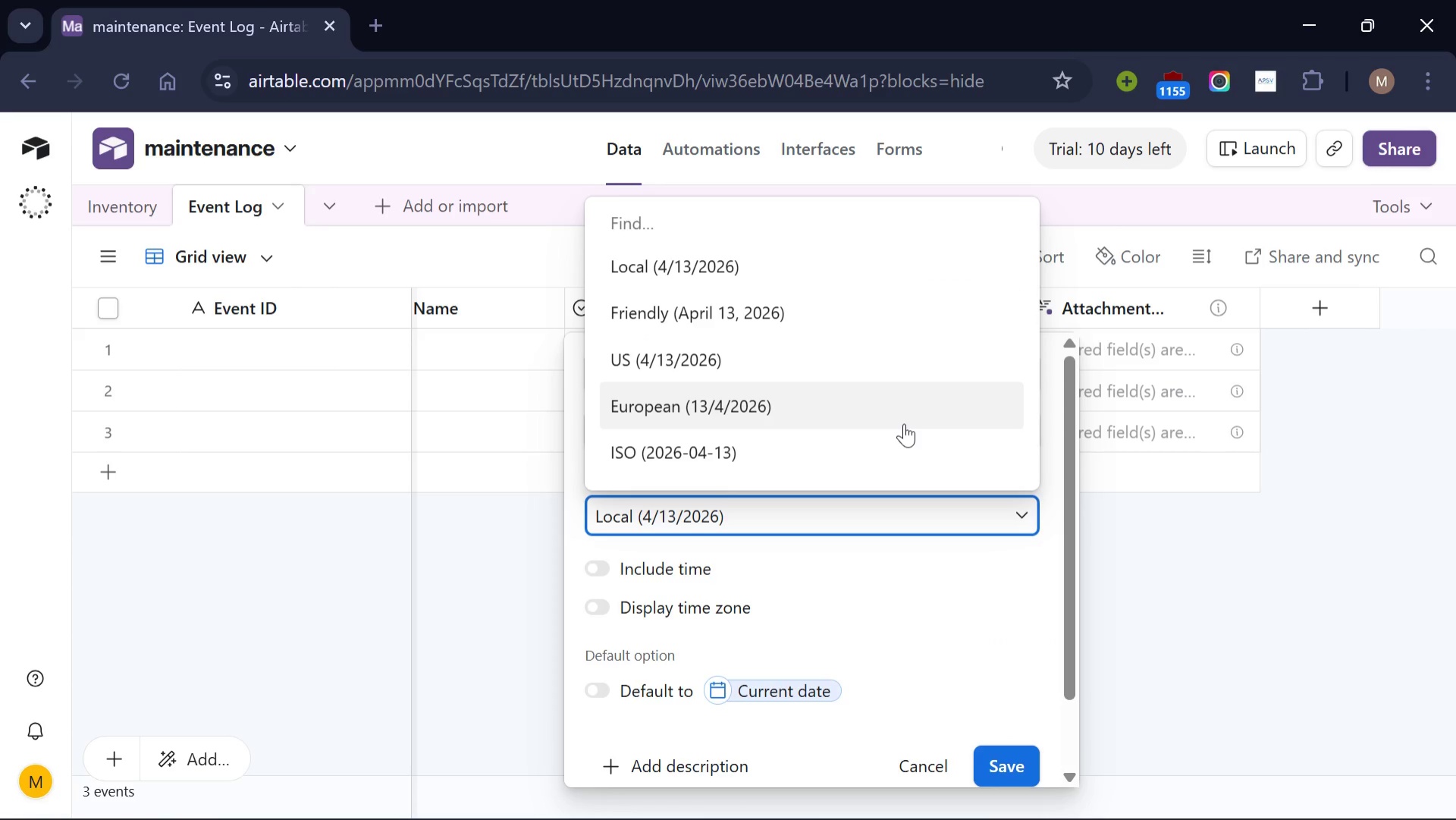 
scroll: coordinate [904, 423], scroll_direction: down, amount: 1.0
 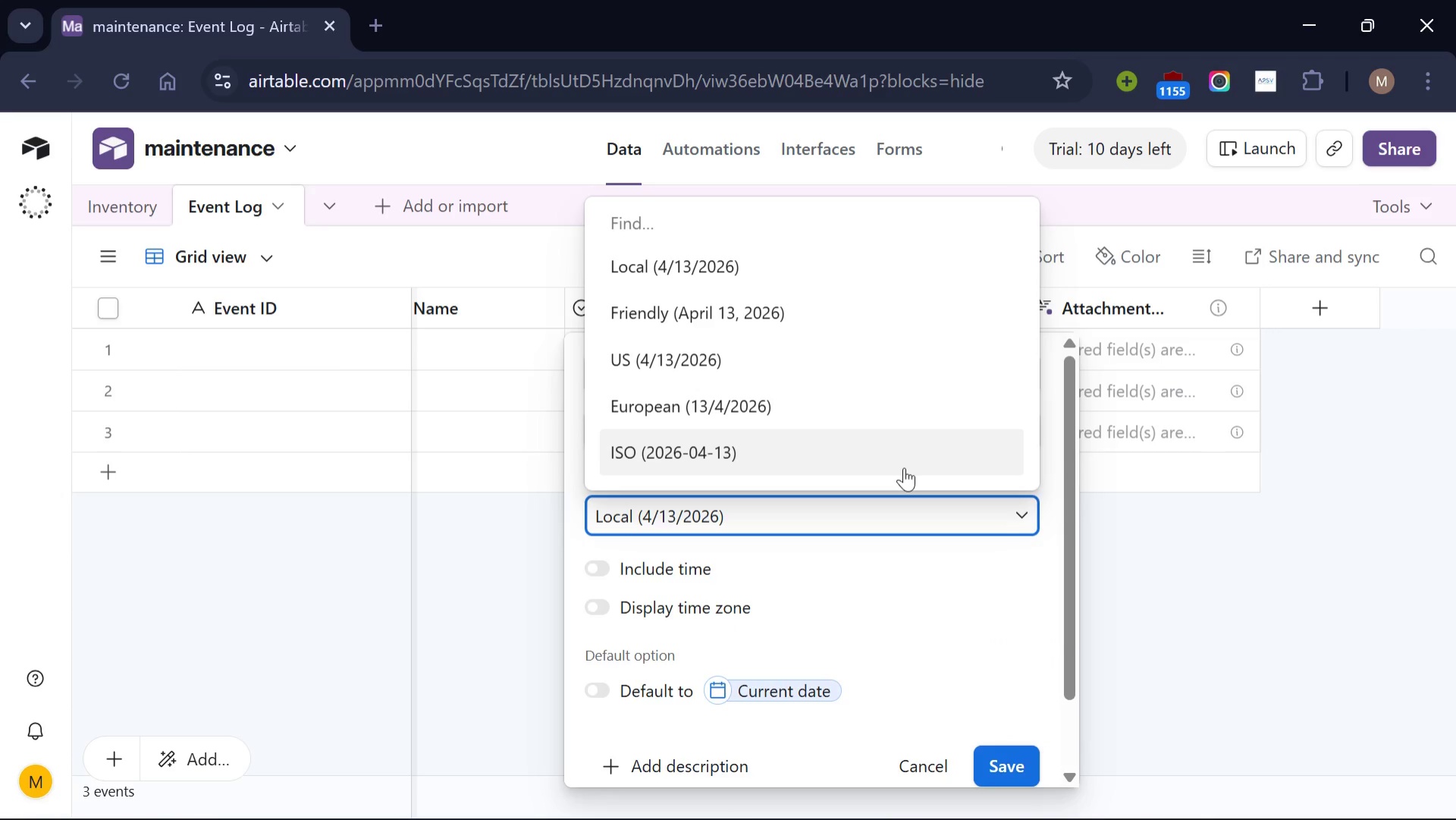 
left_click([904, 467])
 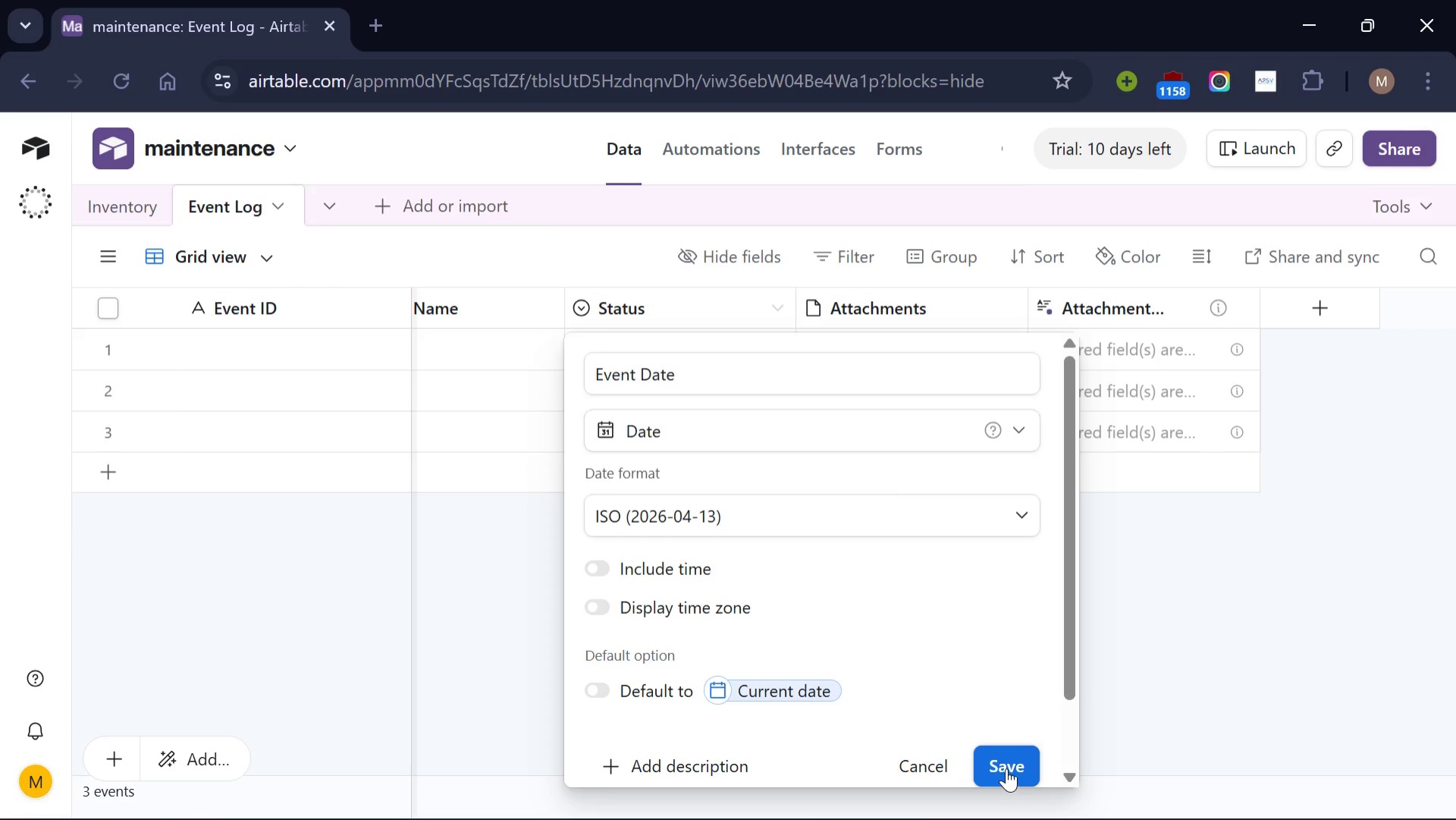 
left_click([1005, 766])
 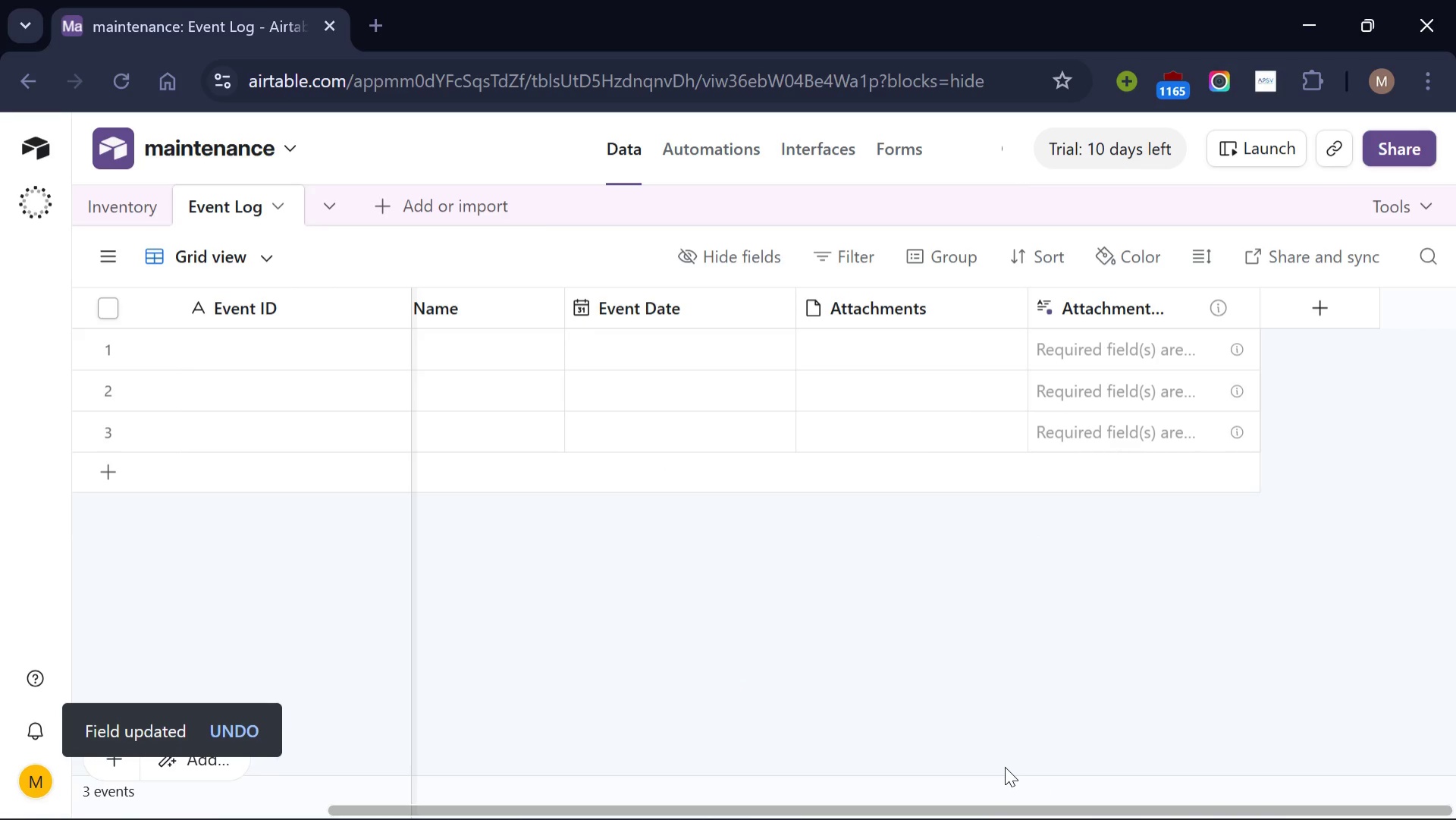 
wait(12.88)
 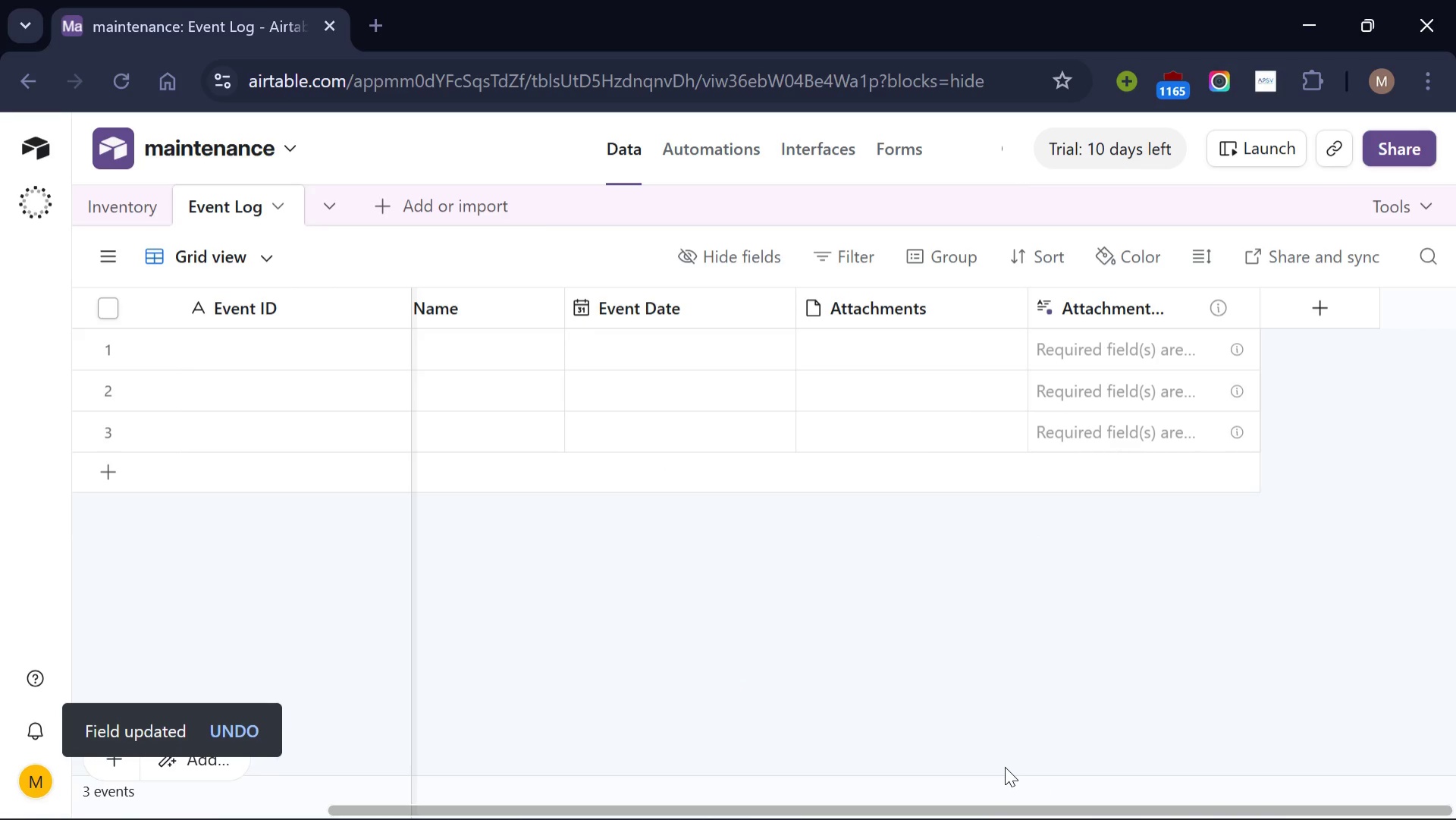 
left_click([1011, 308])
 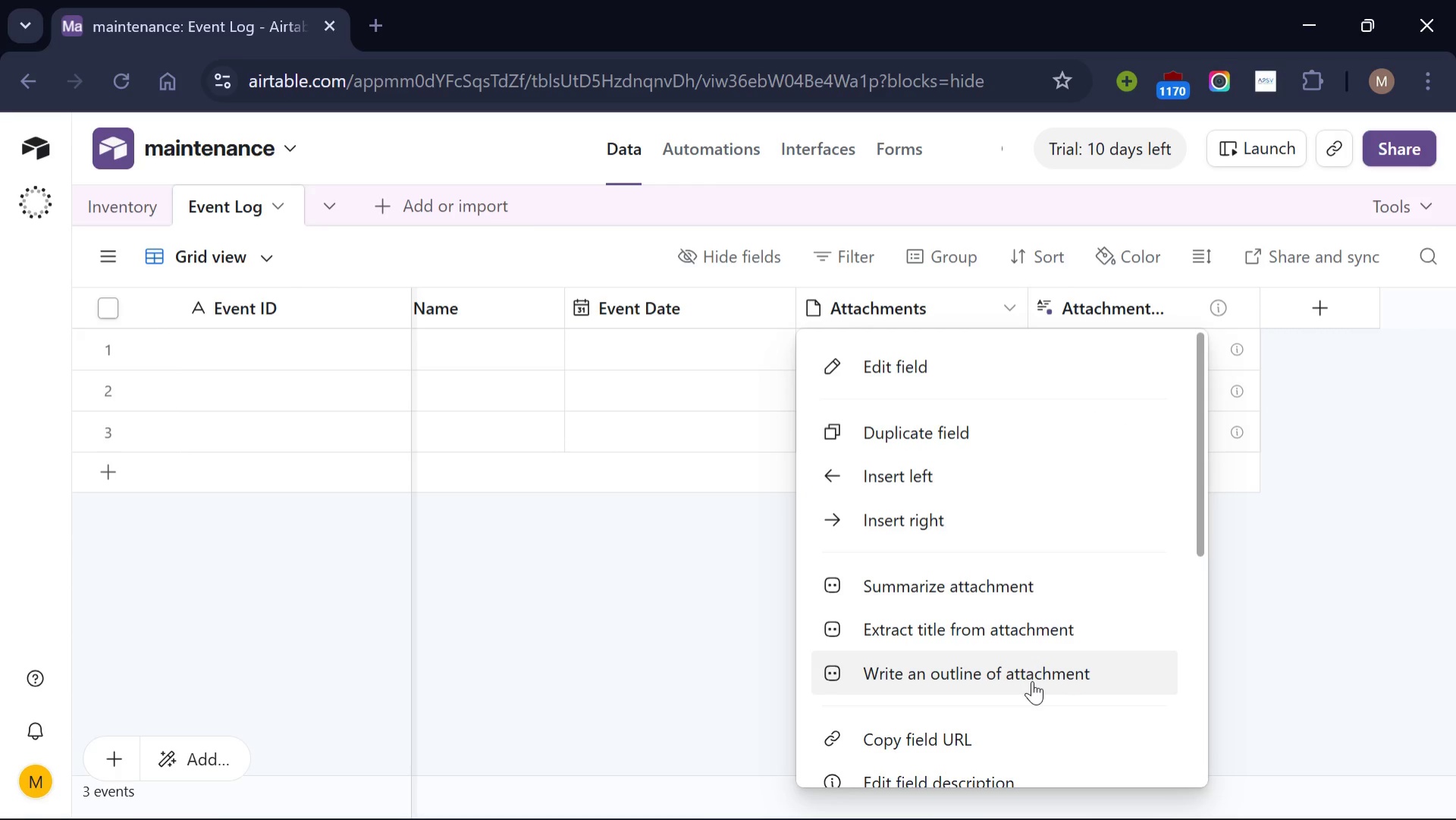 
scroll: coordinate [1032, 680], scroll_direction: down, amount: 5.0
 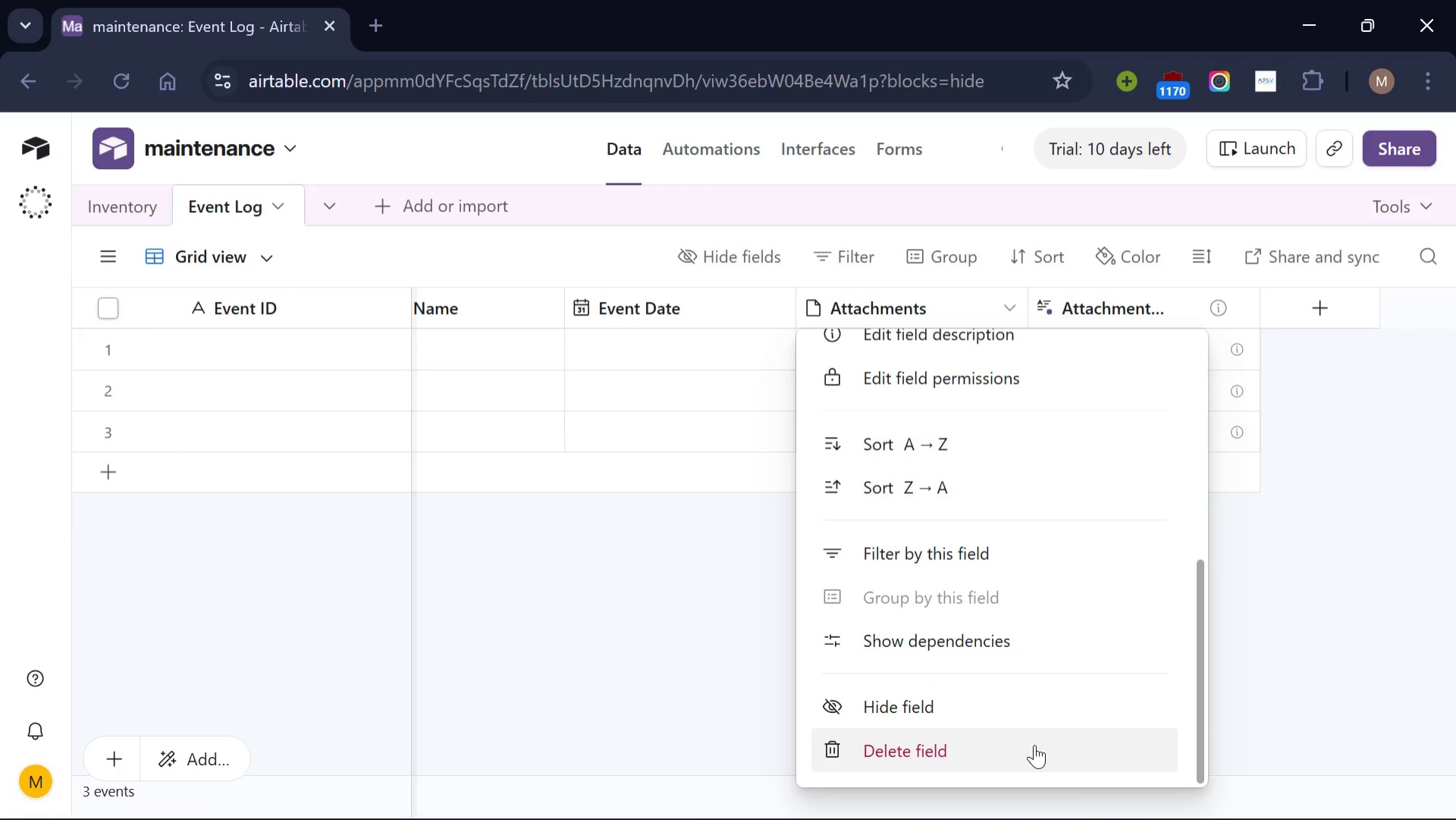 
left_click([1034, 744])
 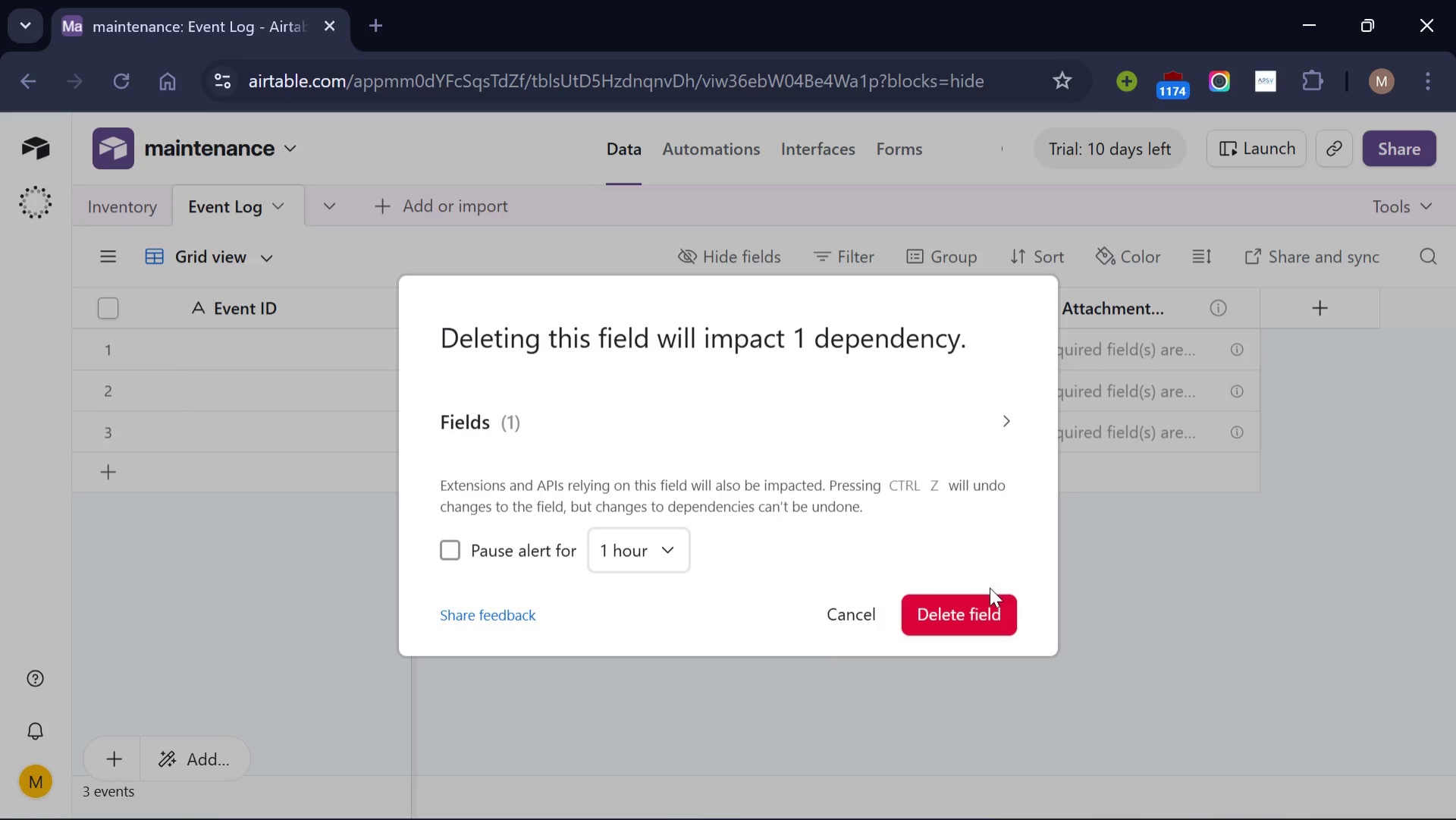 
left_click([985, 607])
 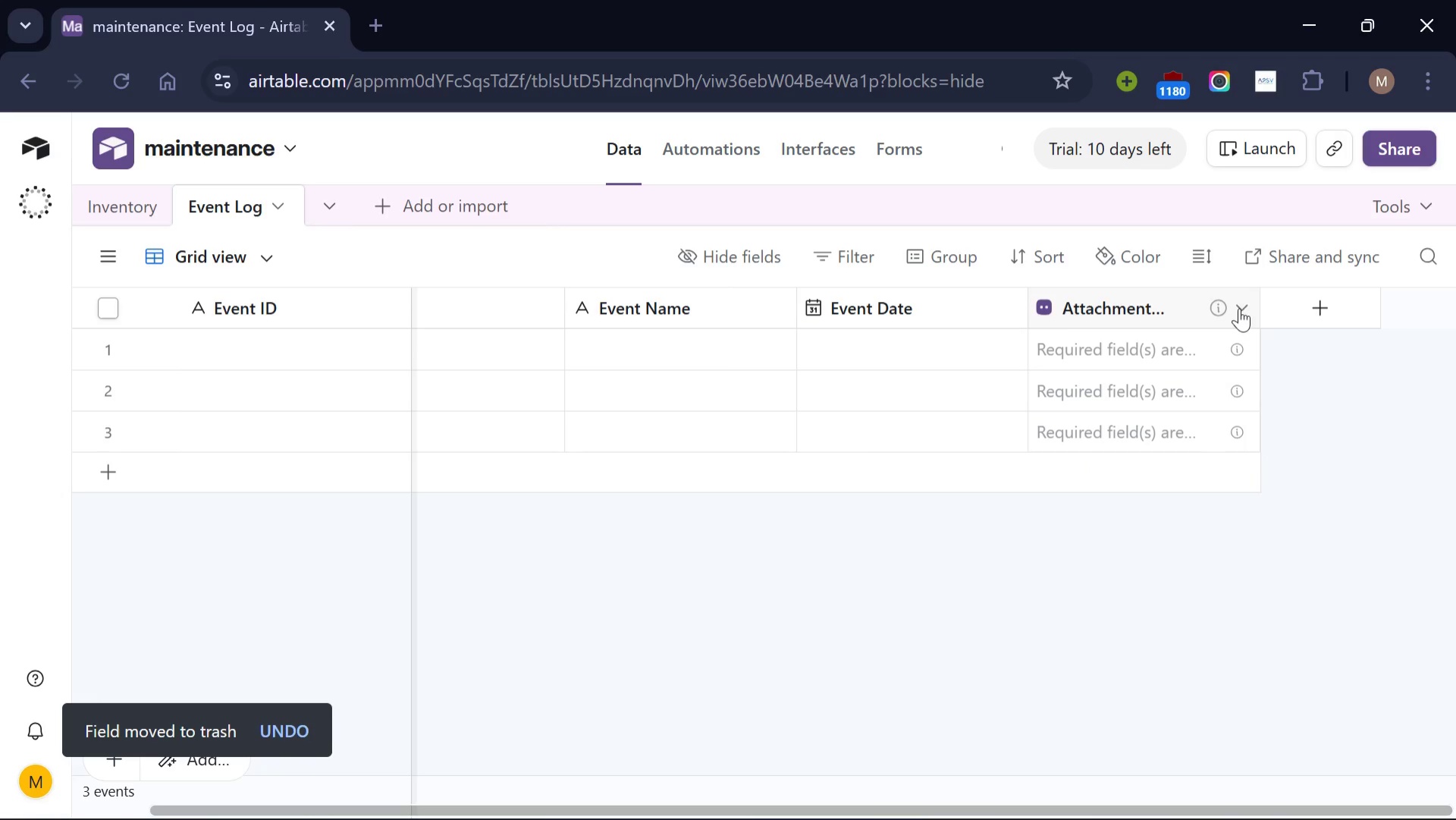 
left_click([1244, 309])
 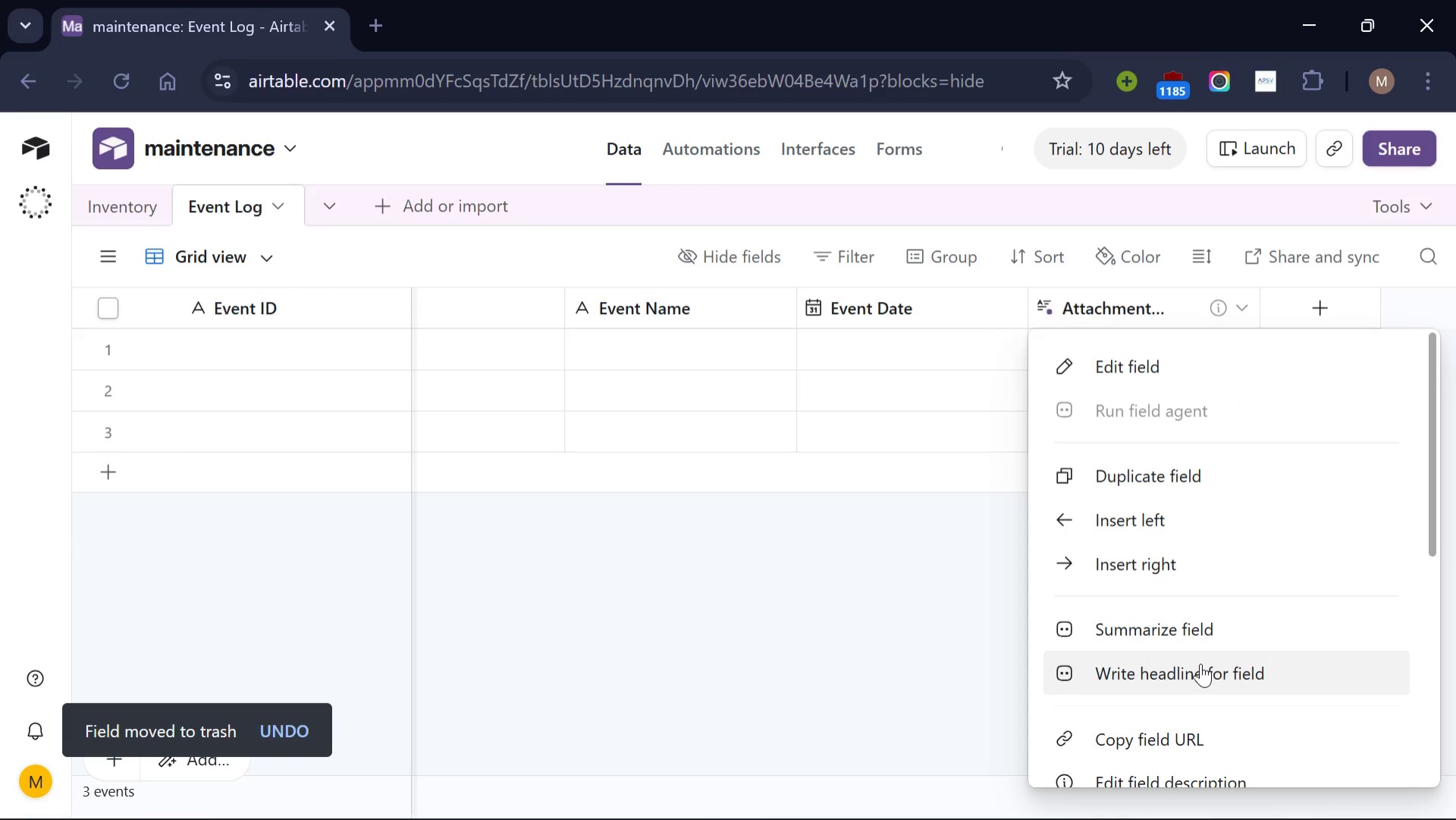 
scroll: coordinate [1200, 663], scroll_direction: down, amount: 3.0
 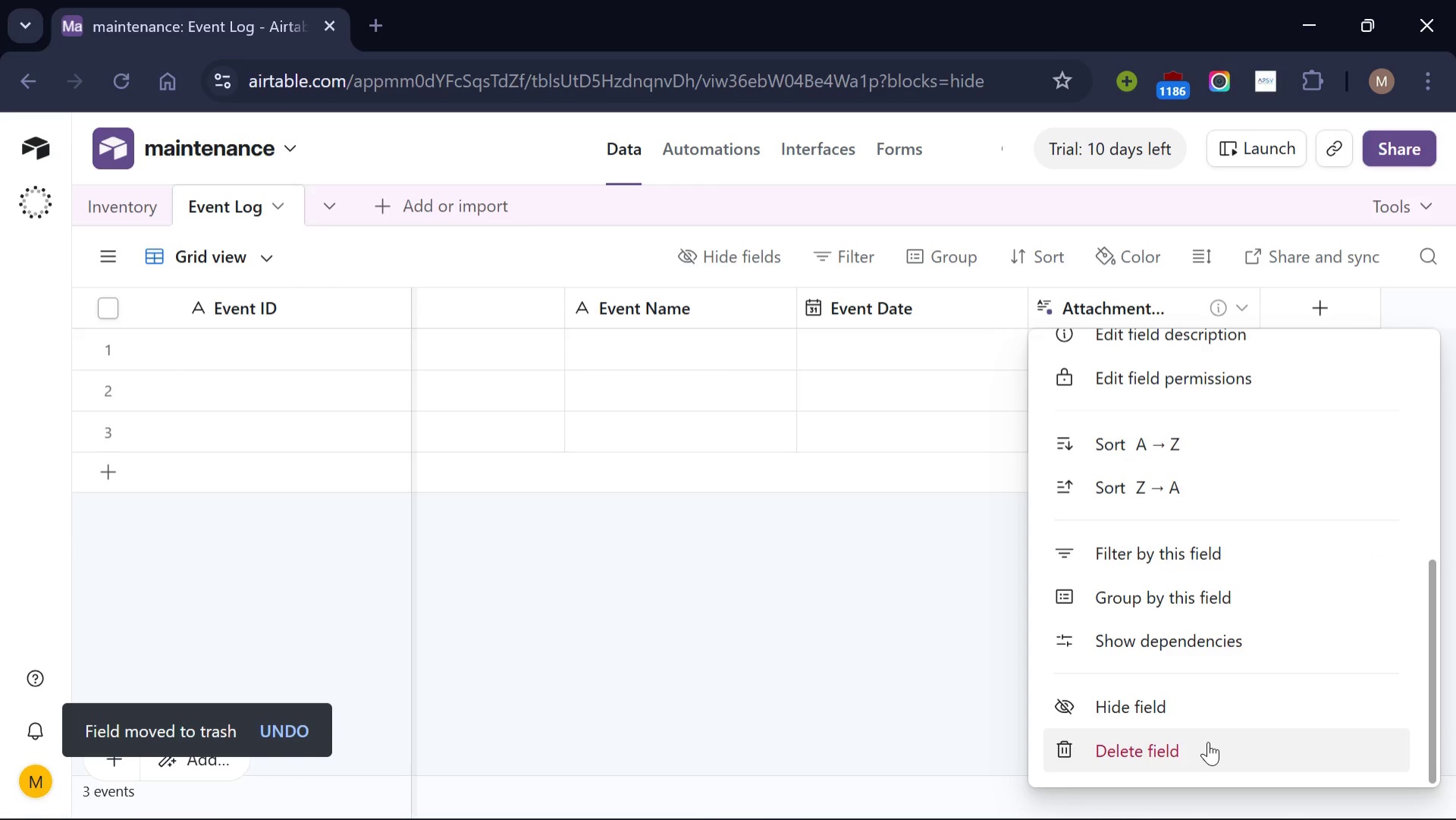 
left_click([1208, 741])
 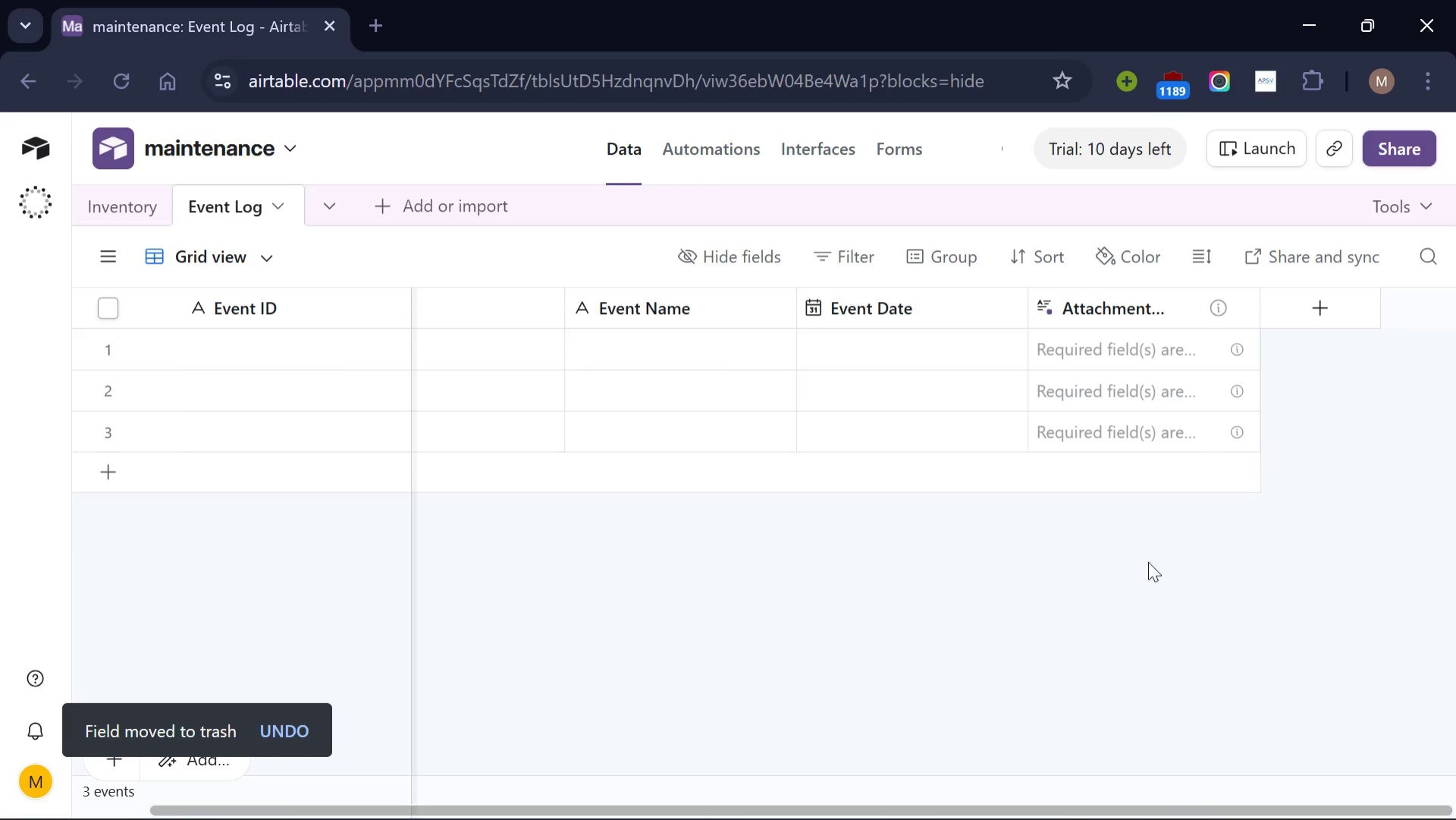 
mouse_move([1087, 352])
 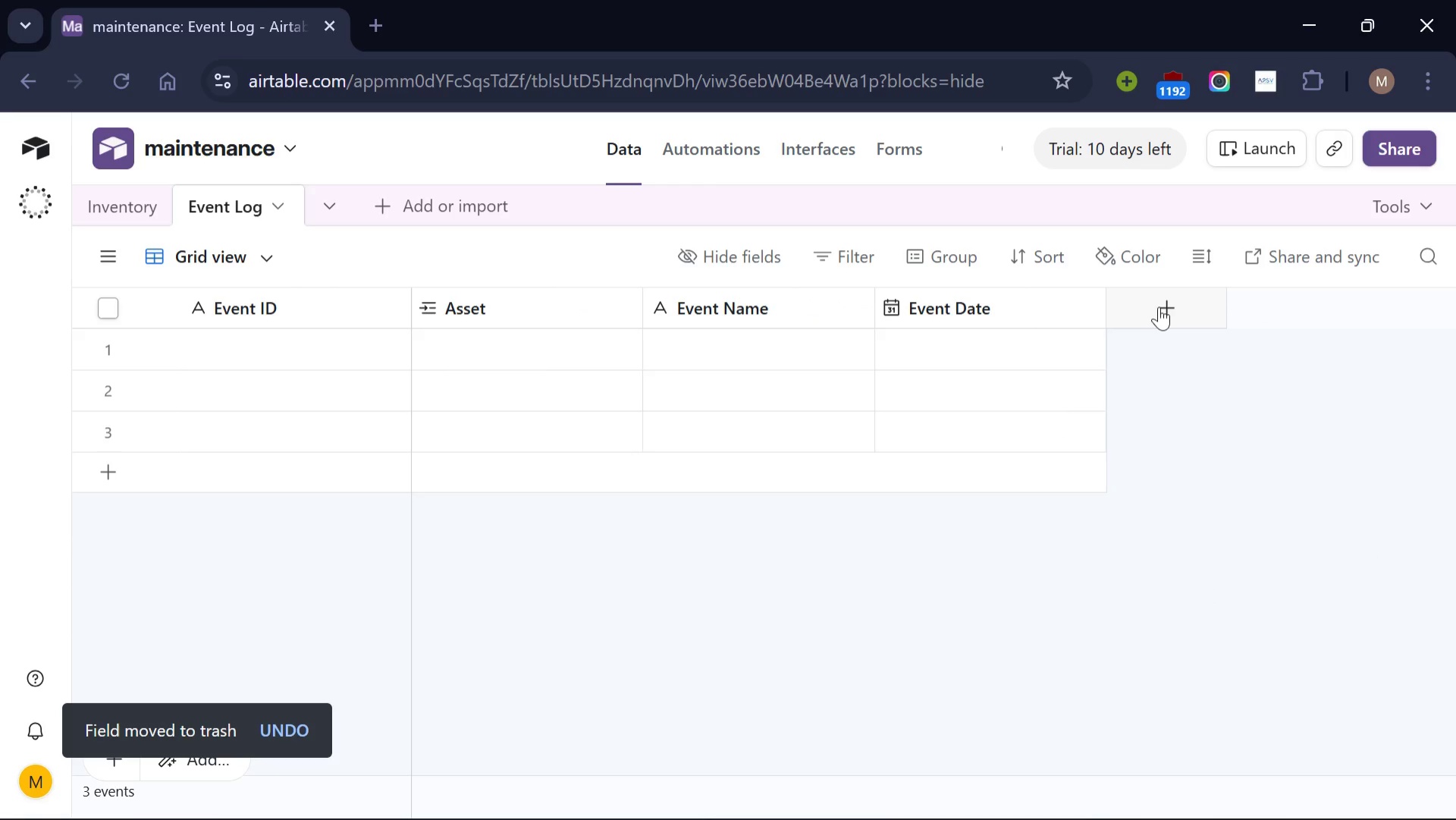 
left_click([1159, 306])
 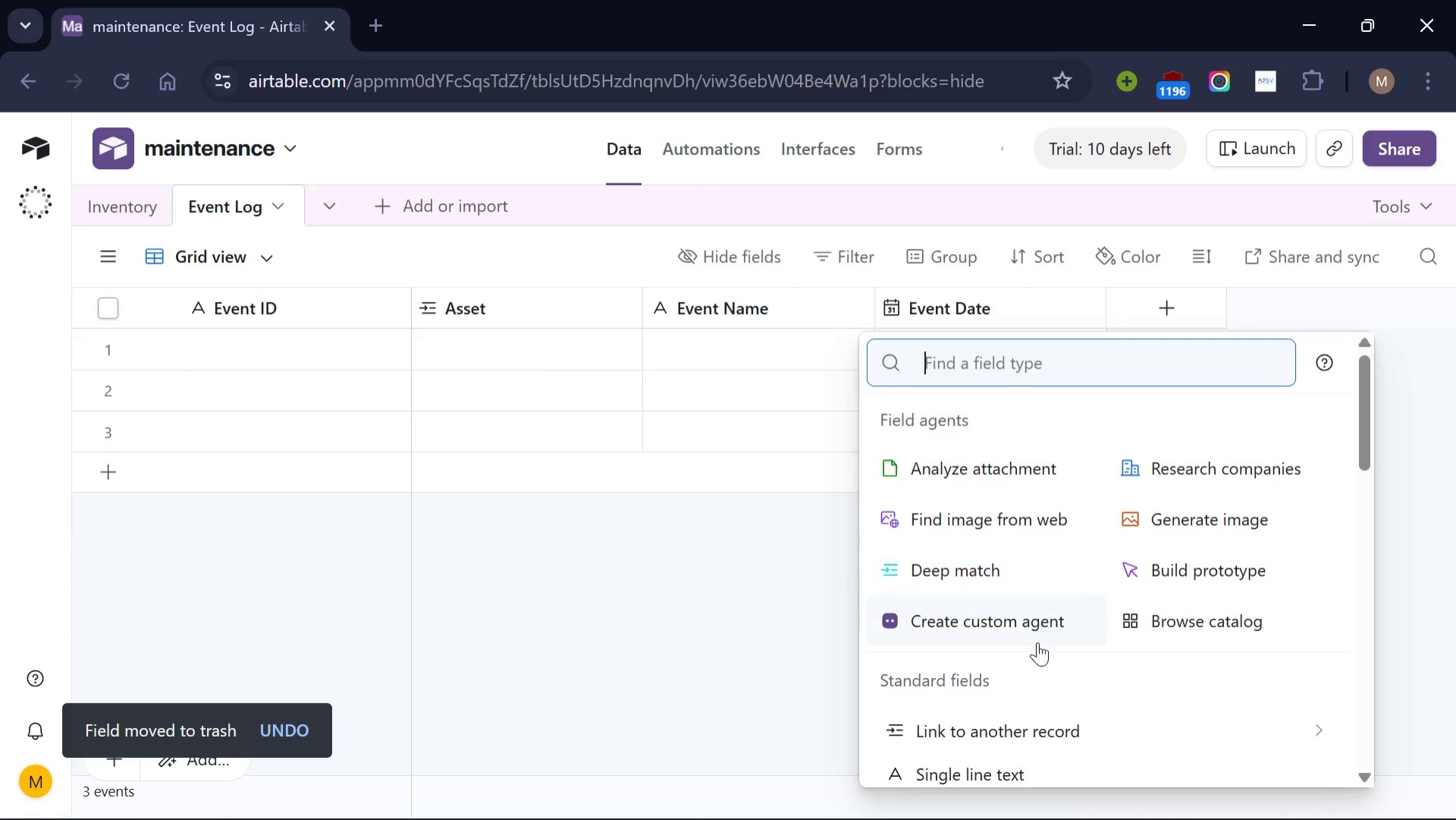 
scroll: coordinate [1034, 665], scroll_direction: down, amount: 2.0
 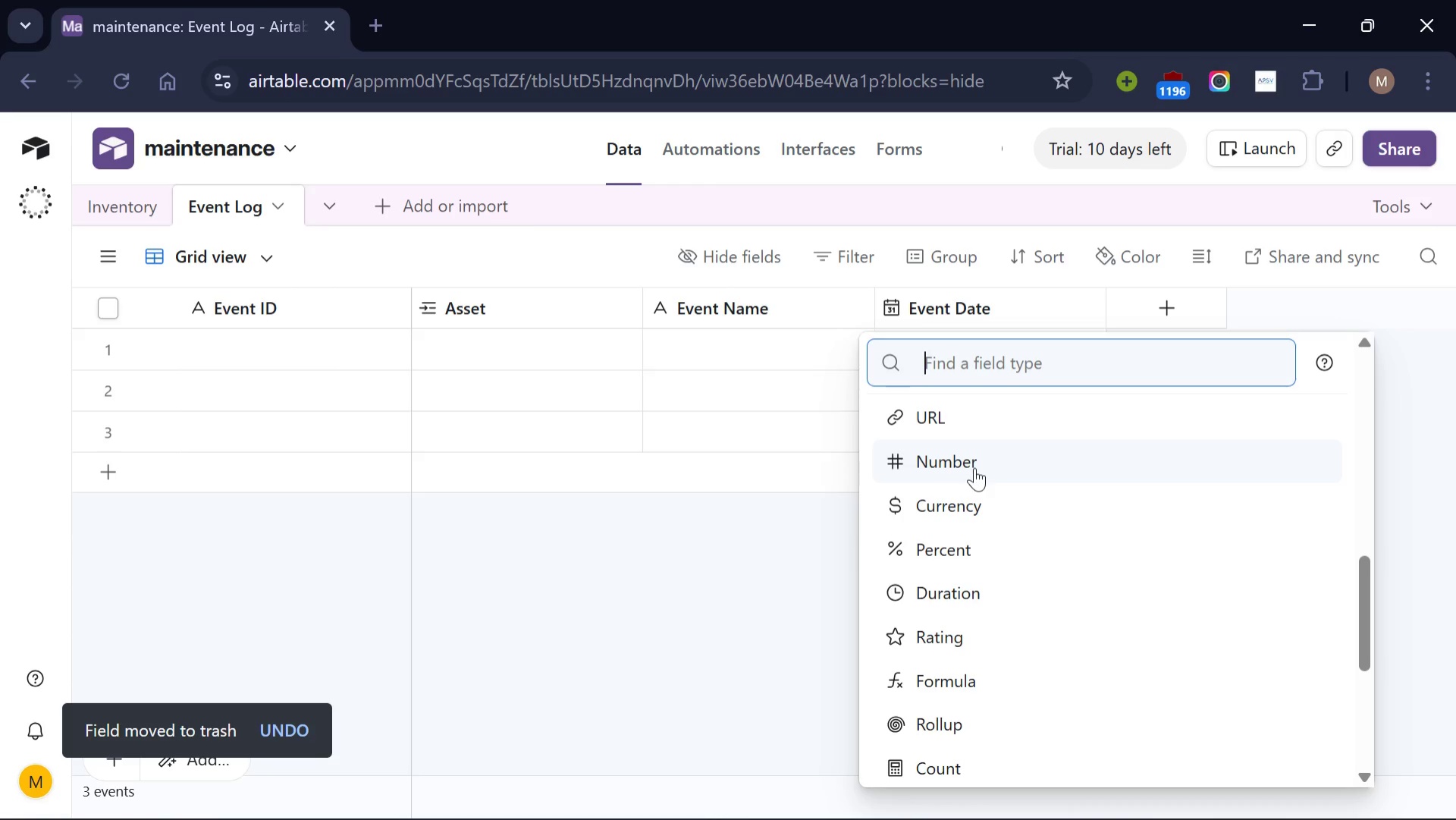 
left_click([974, 467])
 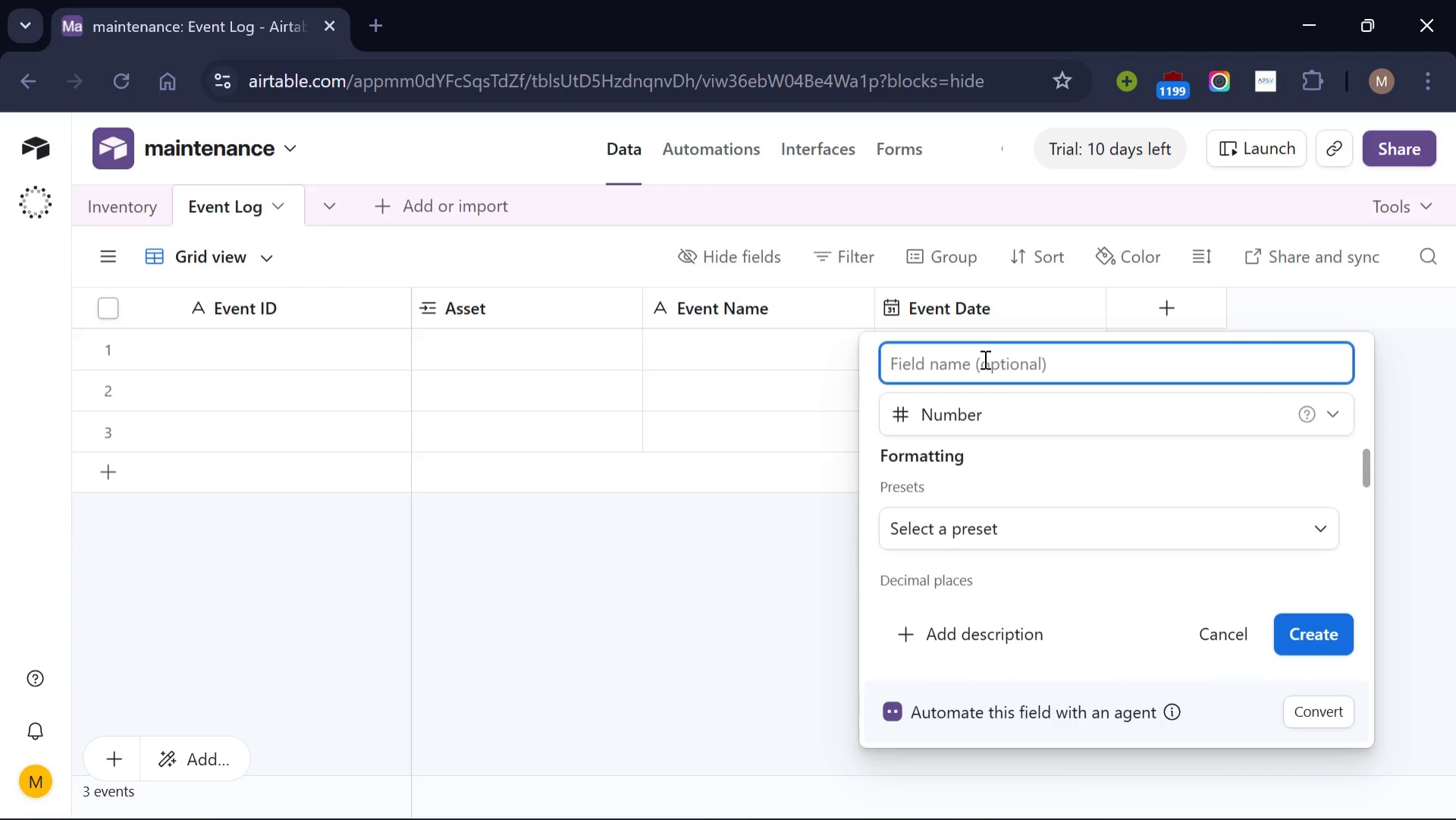 
left_click([981, 358])
 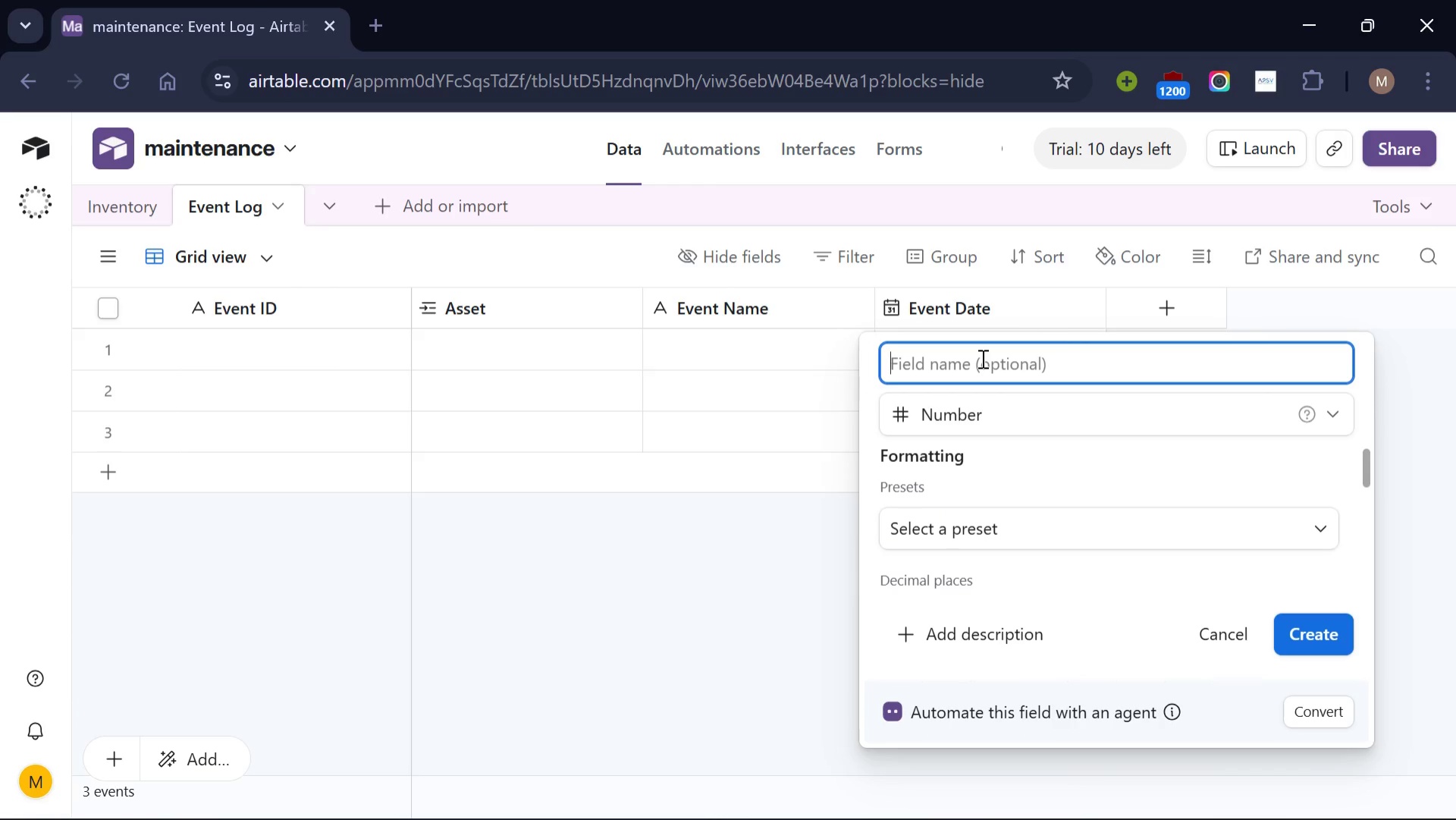 
type(Event Duration)
 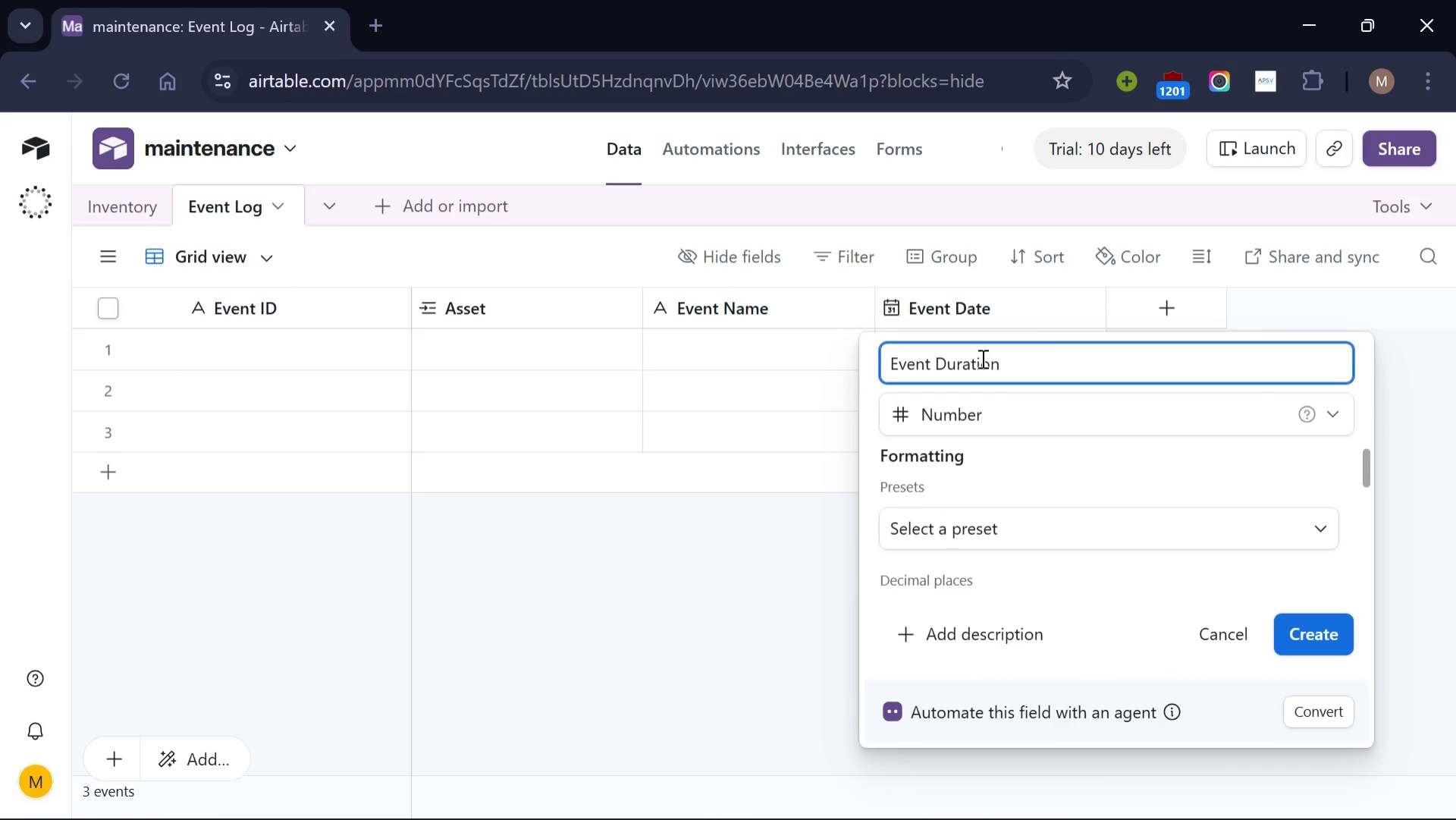 
type( (hours))
 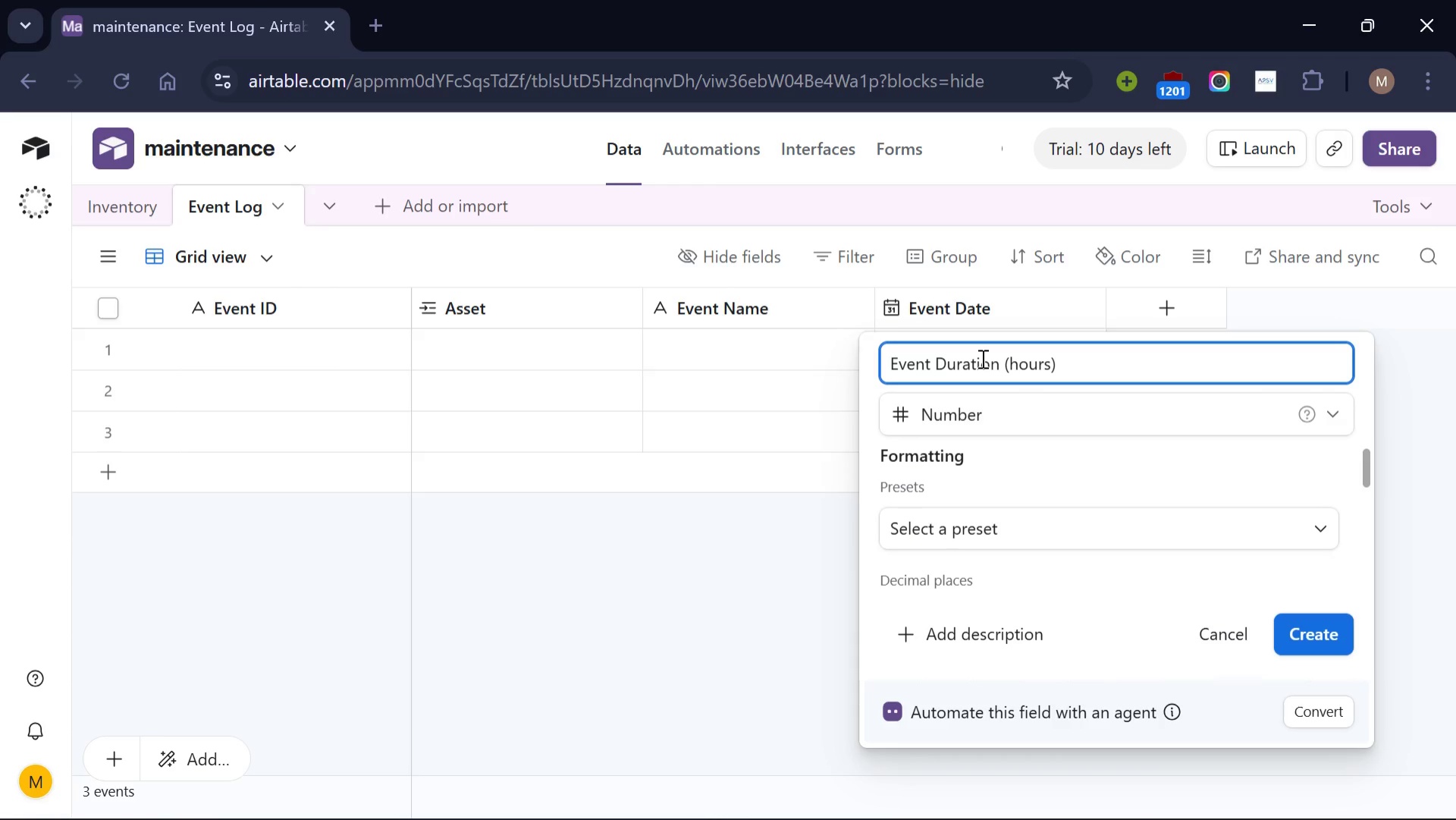 
left_click([1310, 633])
 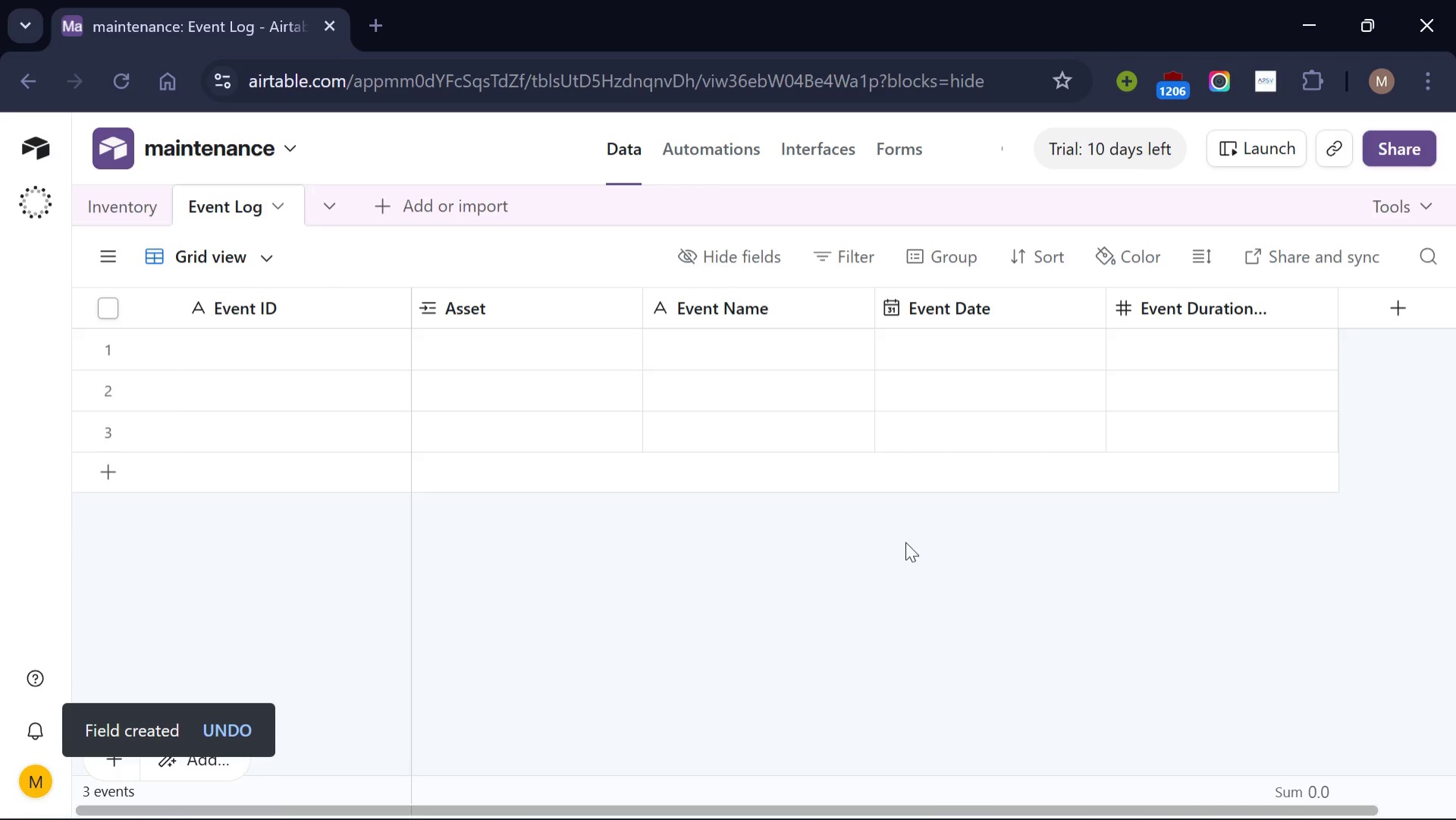 
scroll: coordinate [765, 423], scroll_direction: up, amount: 1.0
 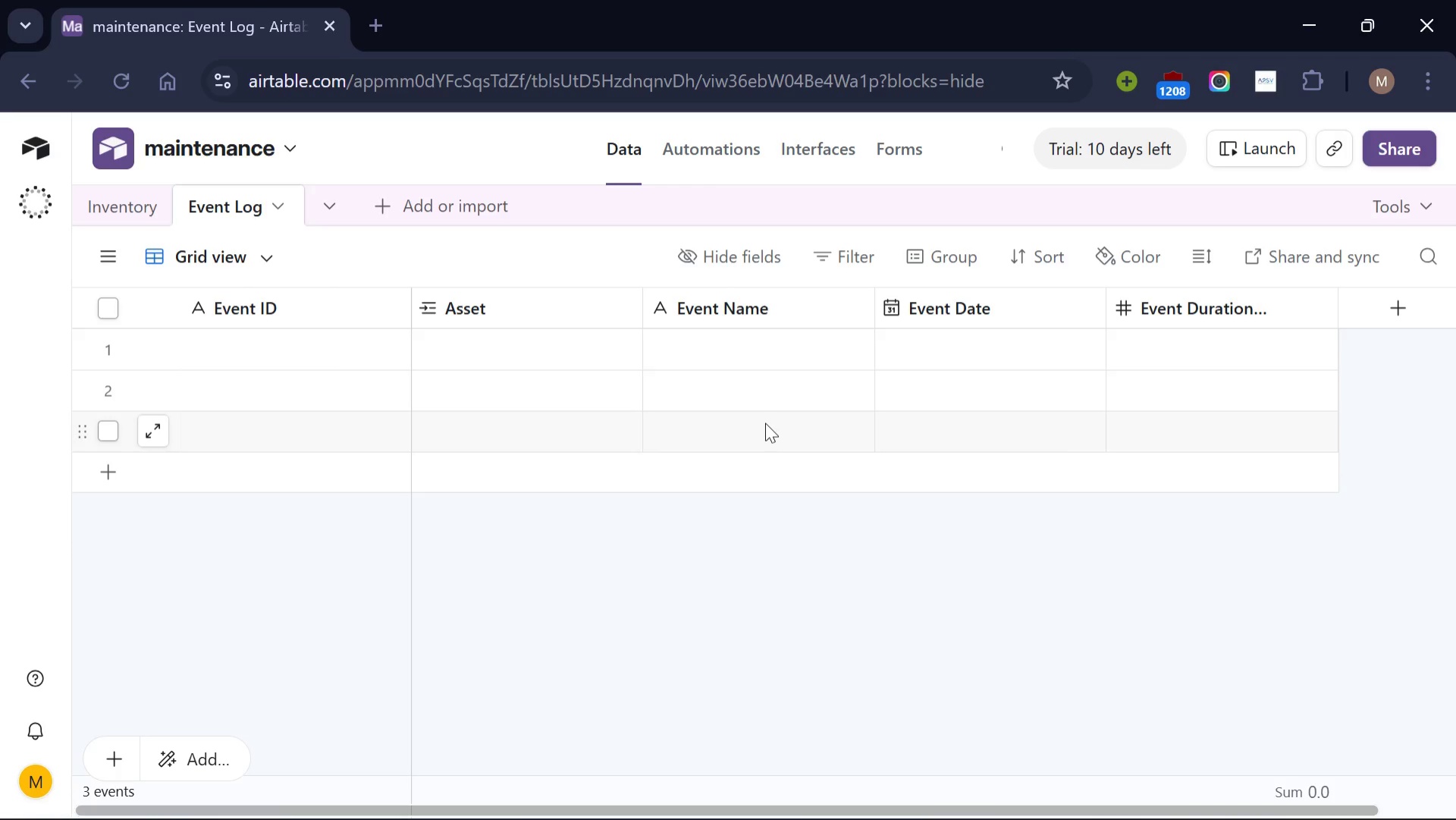 
wait(15.22)
 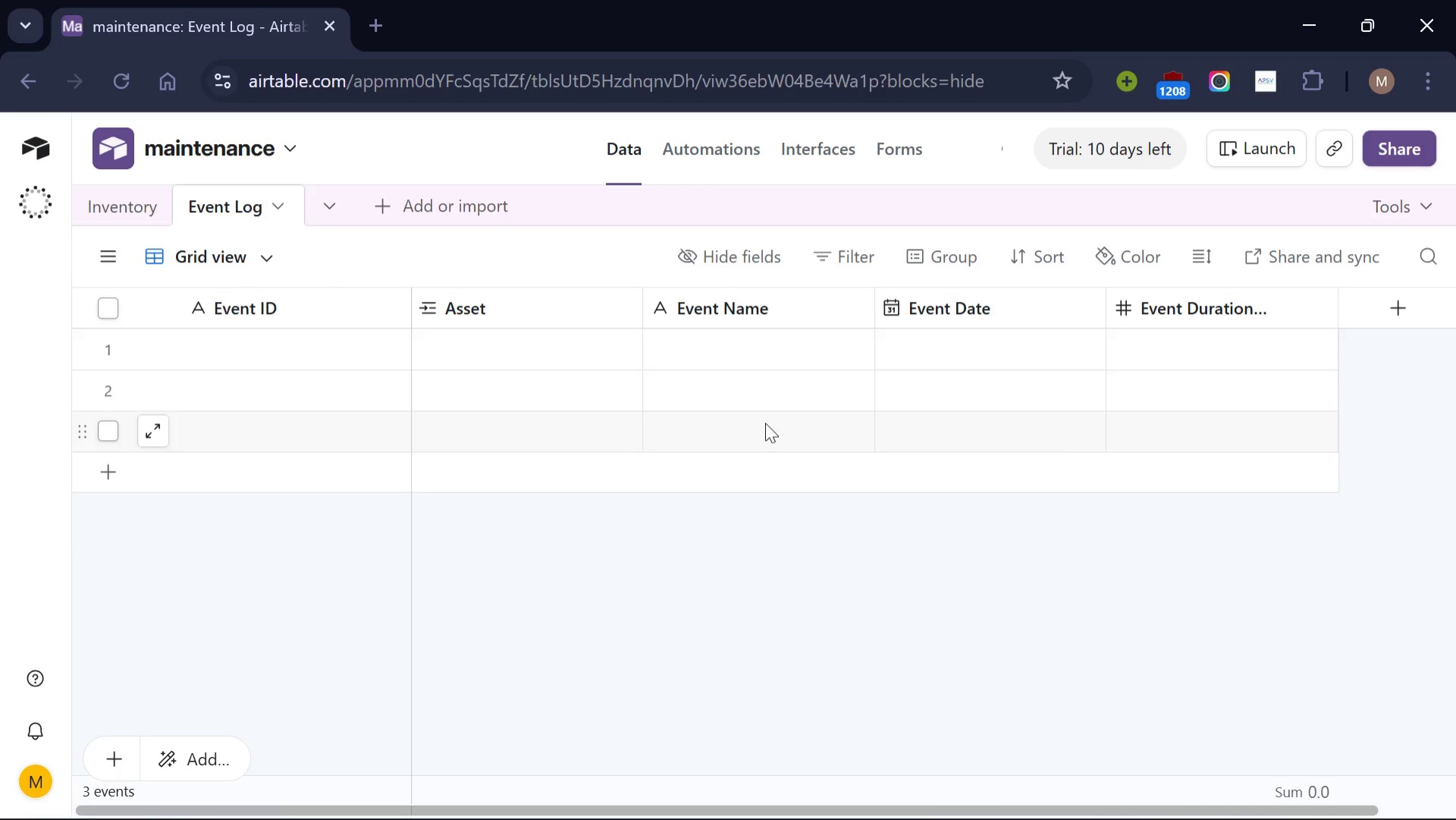 
mouse_move([183, 481])
 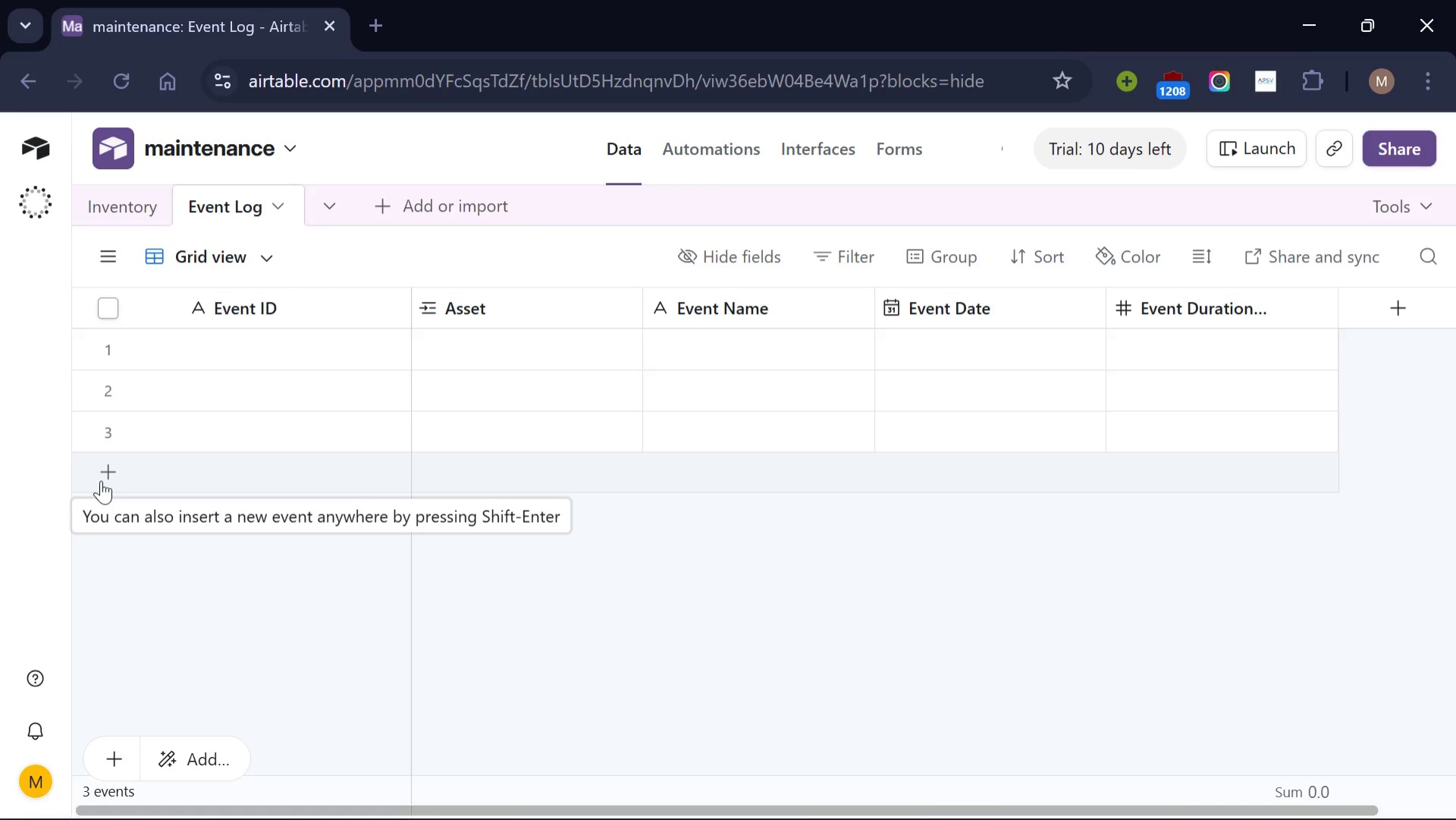 
left_click([101, 480])
 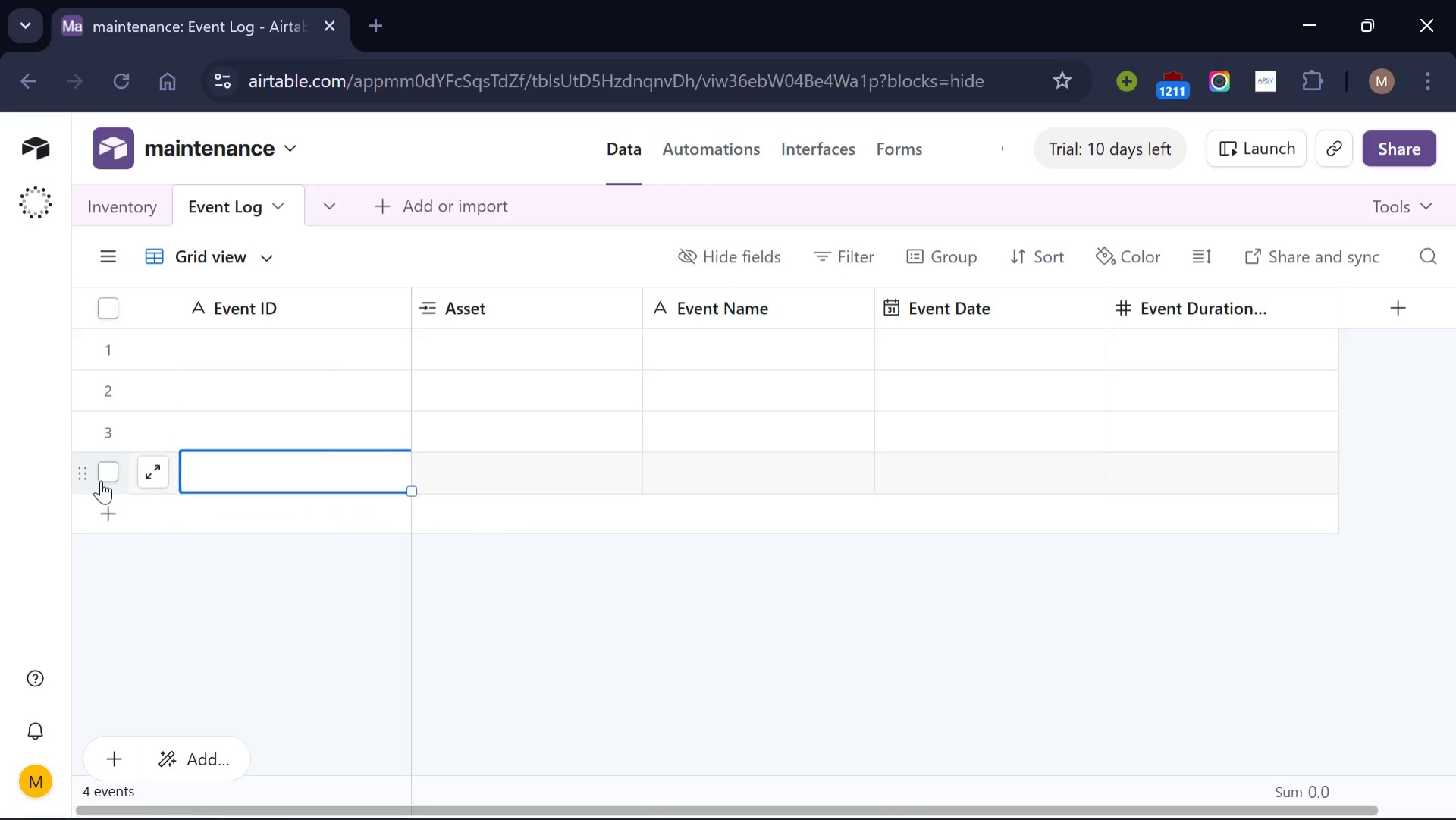 
left_click([101, 480])
 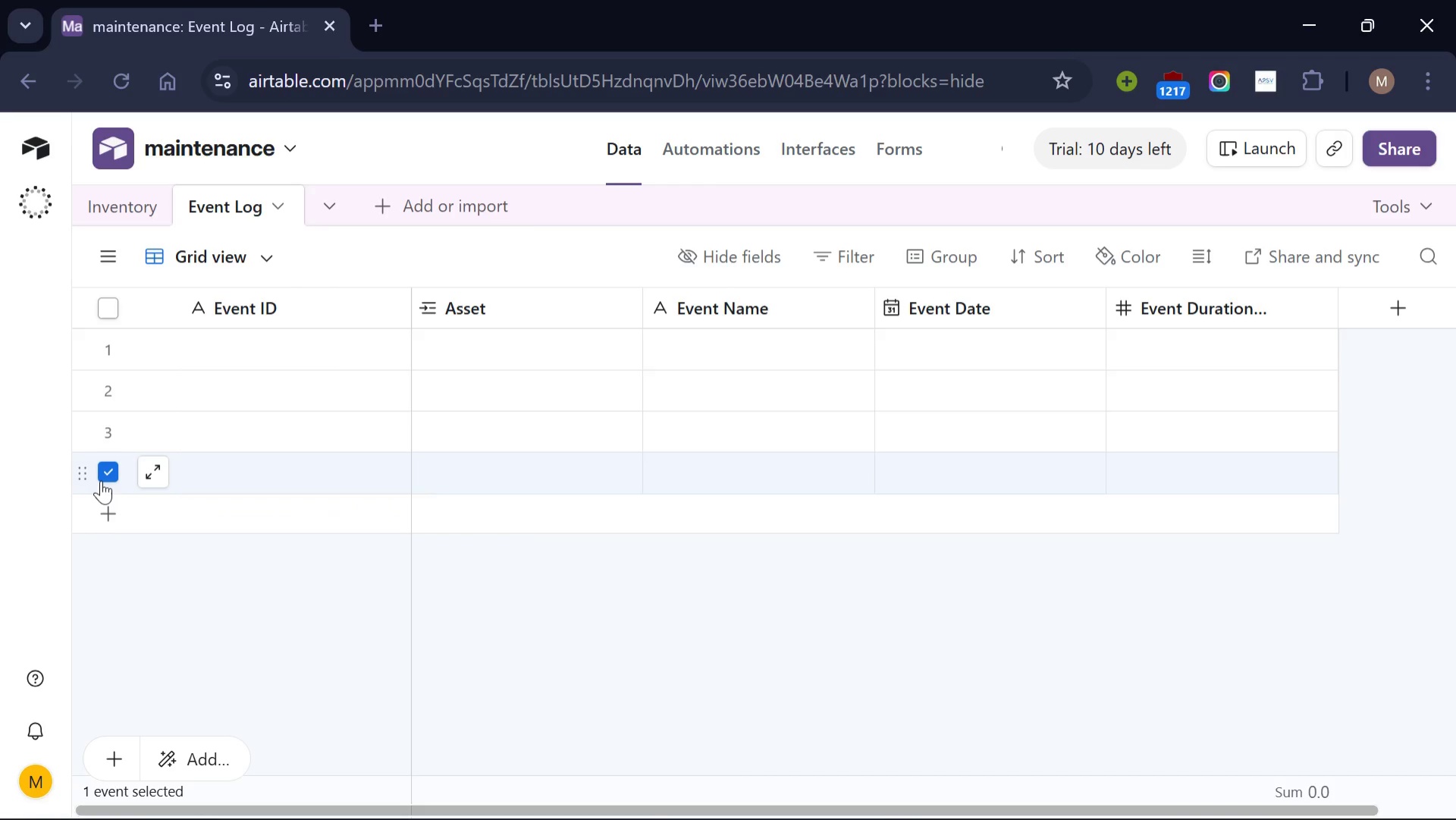 
left_click([101, 480])
 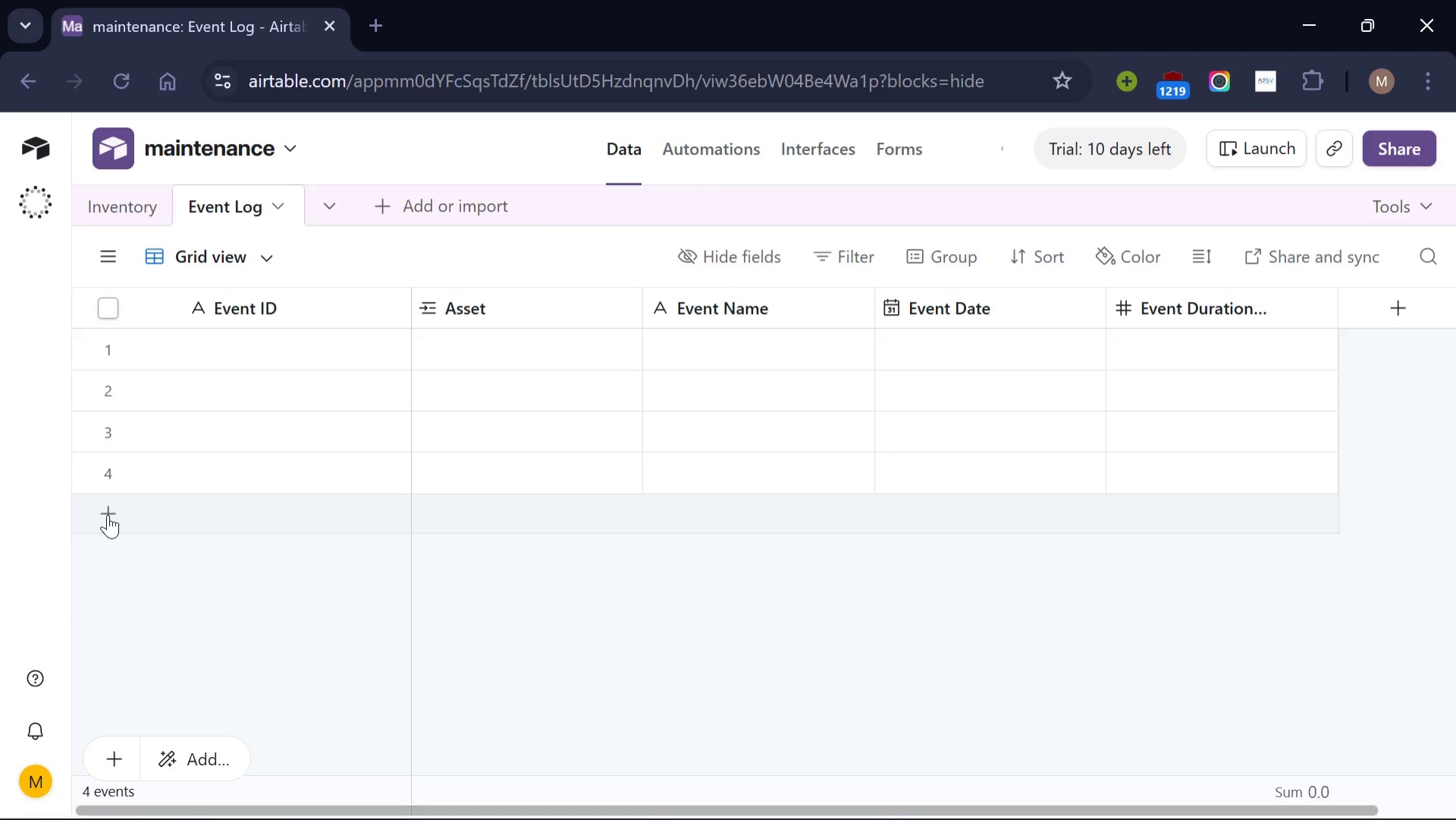 
left_click([108, 514])
 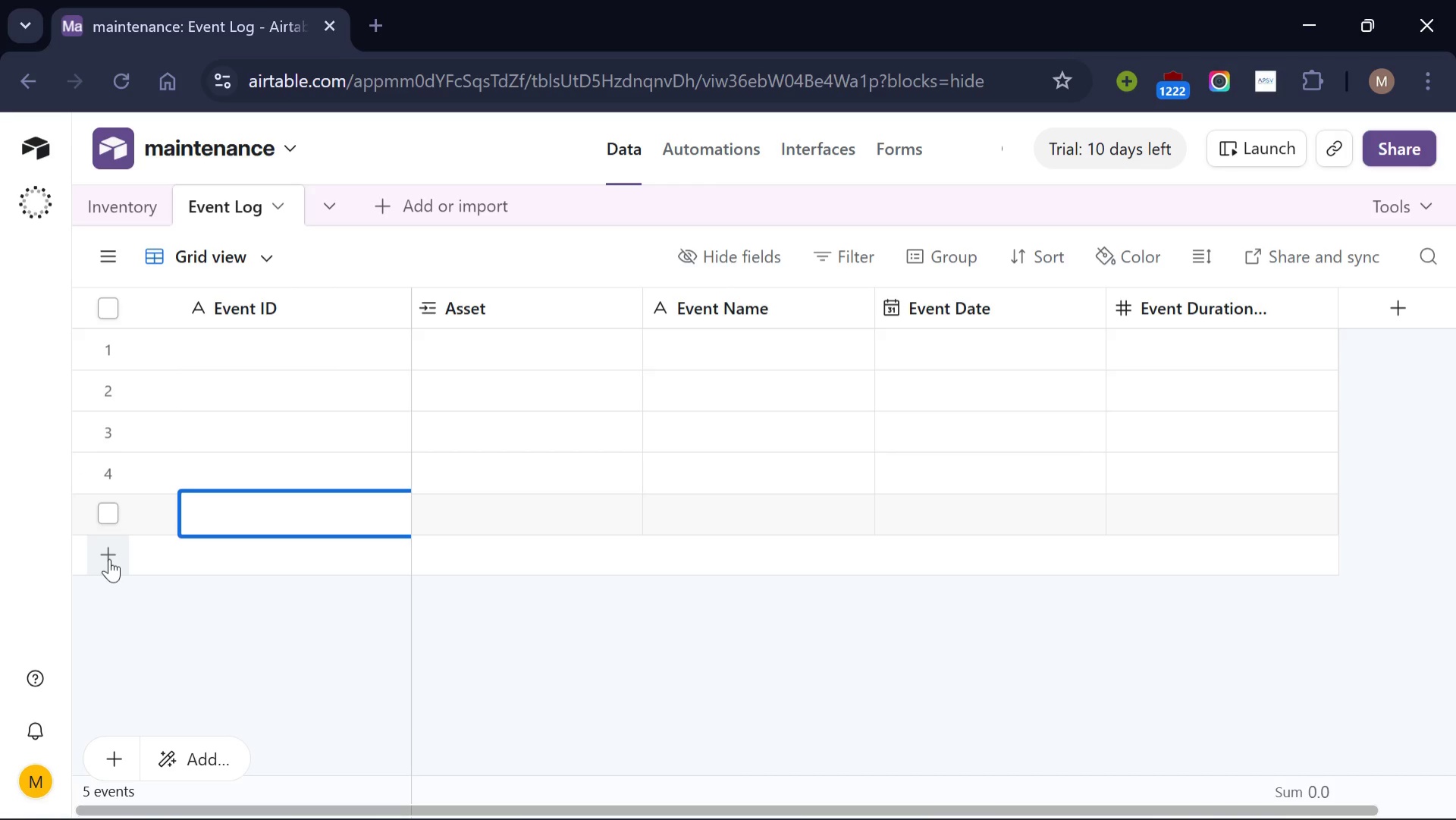 
left_click([109, 558])
 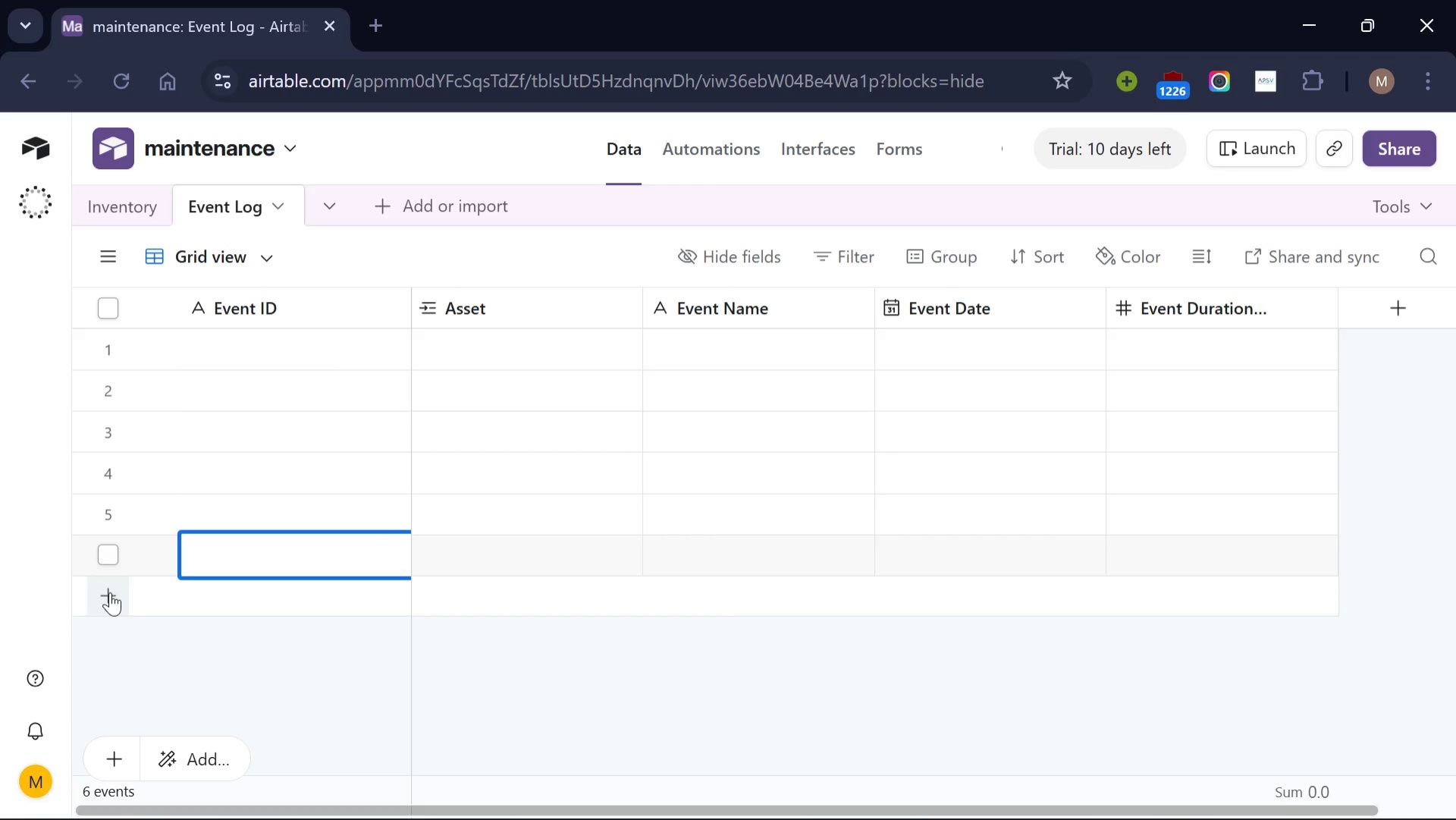 
left_click([110, 592])
 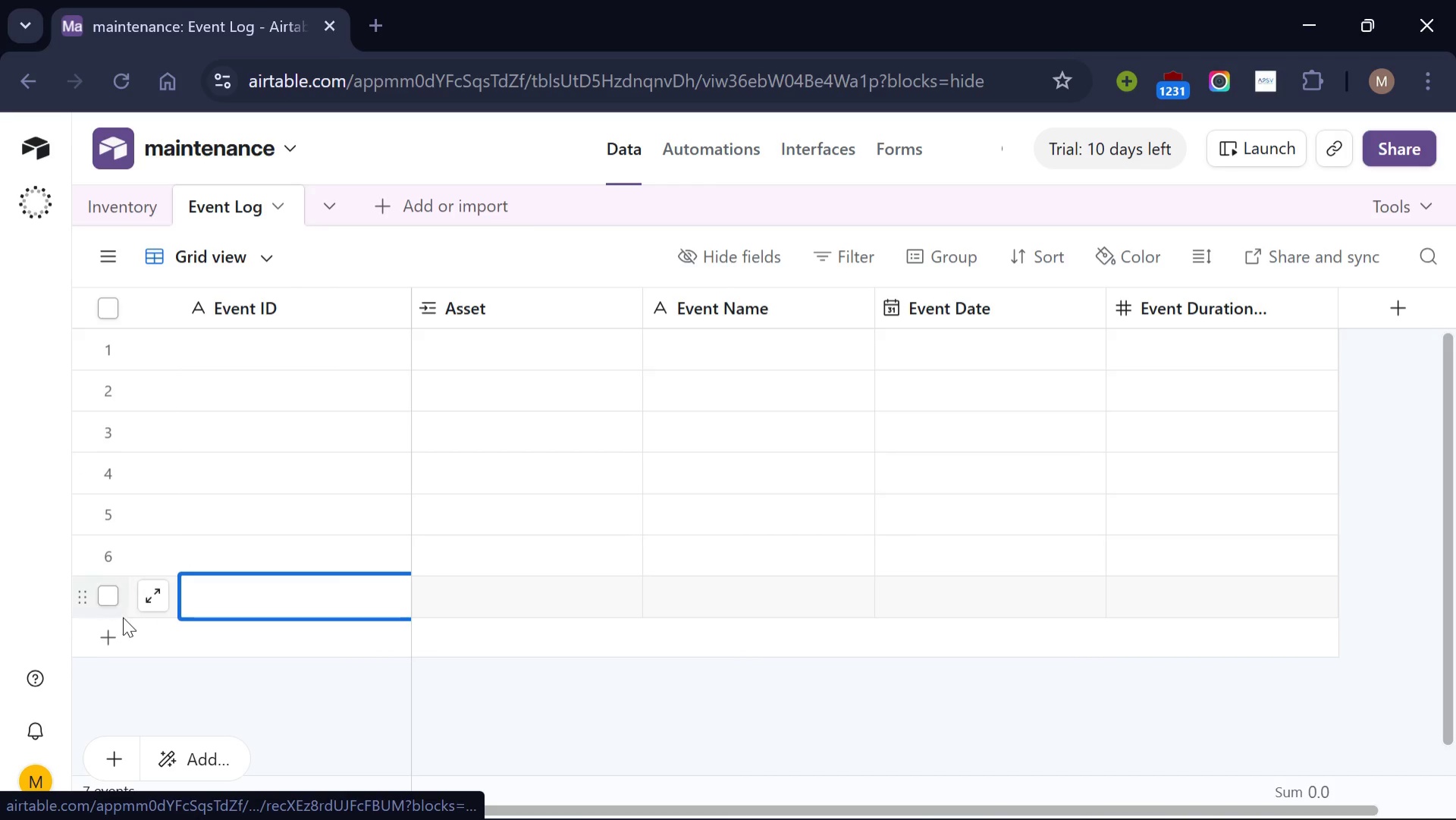 
left_click([108, 634])
 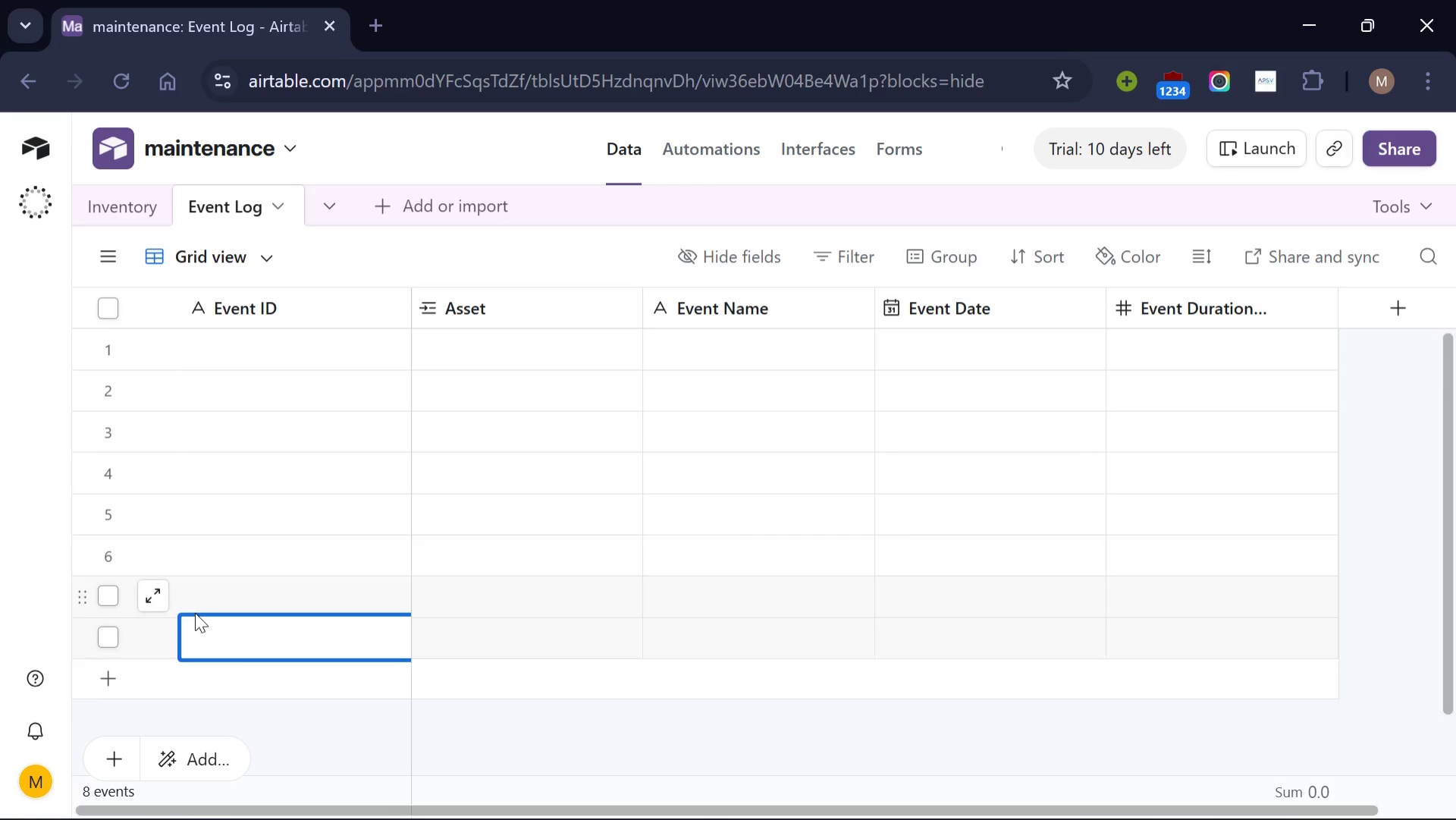 
scroll: coordinate [195, 612], scroll_direction: down, amount: 1.0
 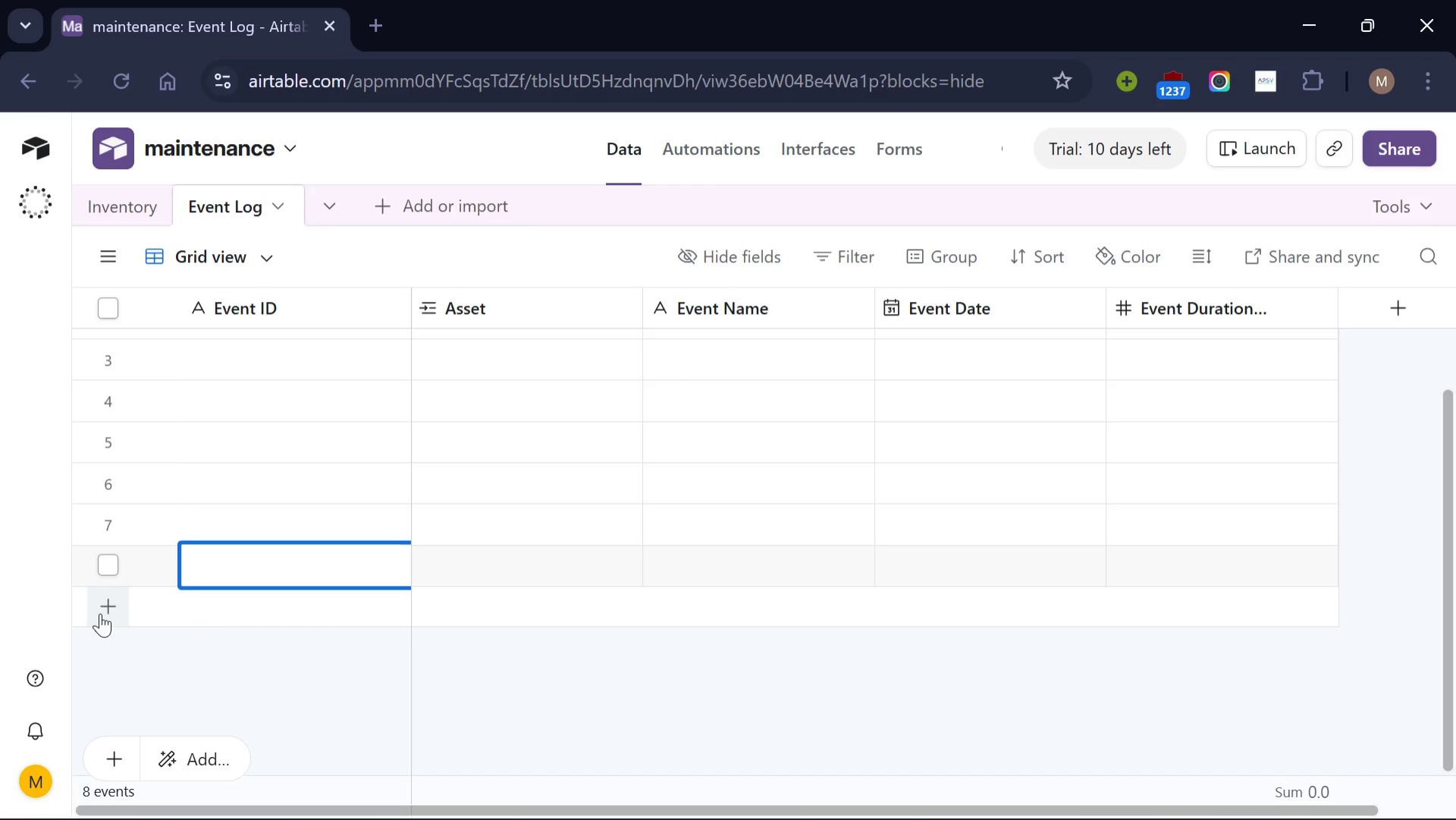 
left_click([101, 613])
 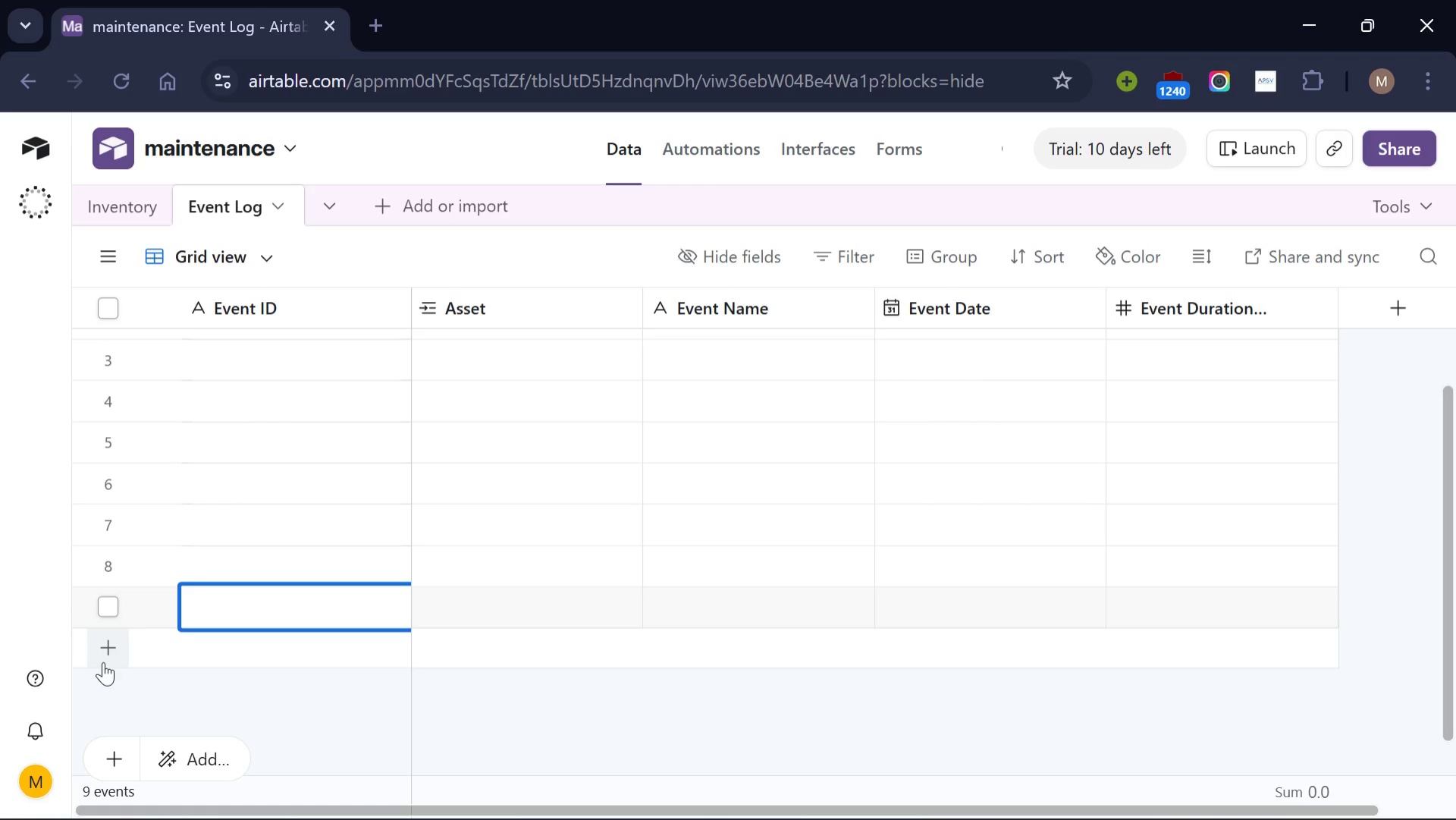 
left_click([103, 661])
 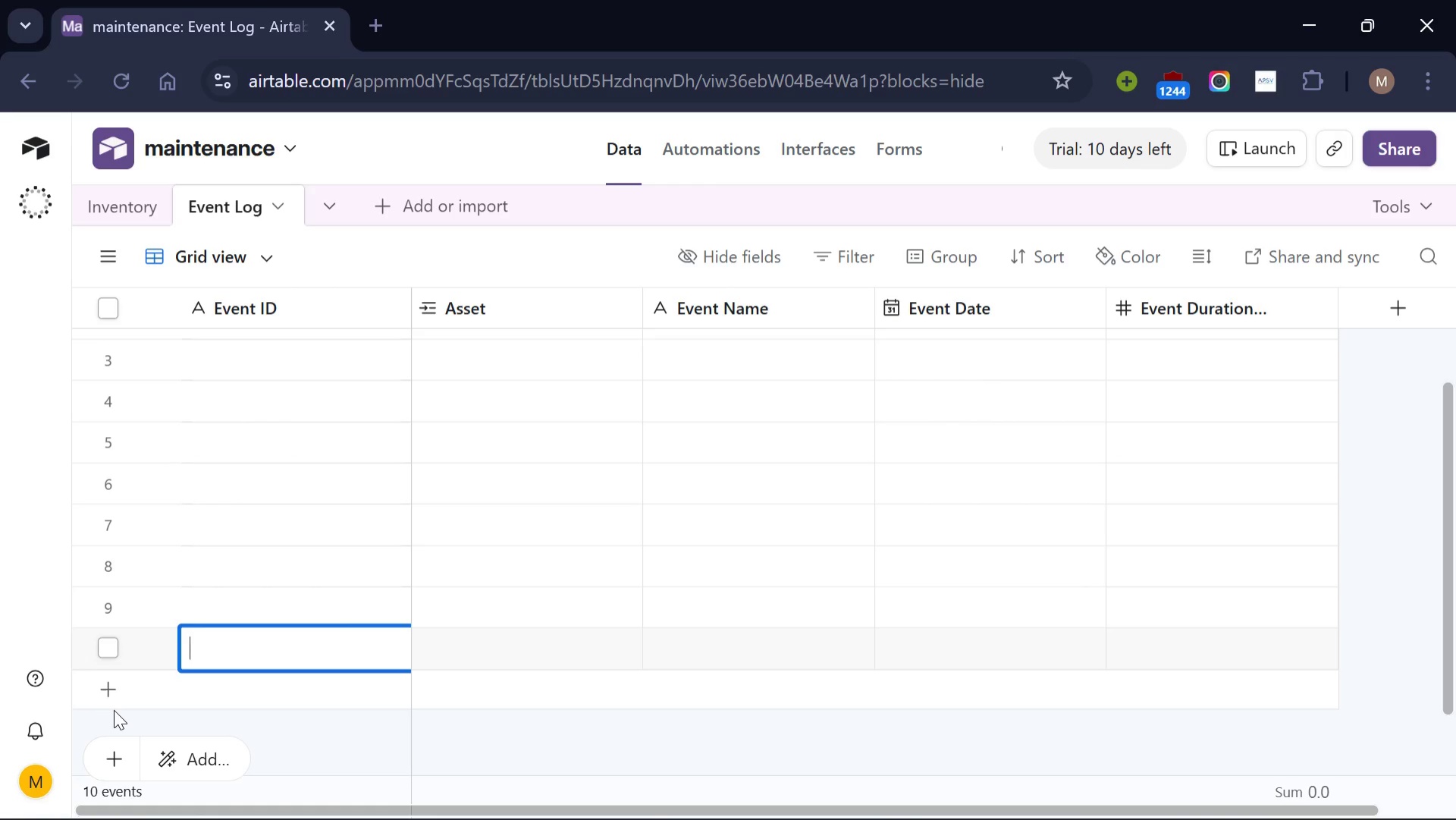 
left_click([114, 709])
 